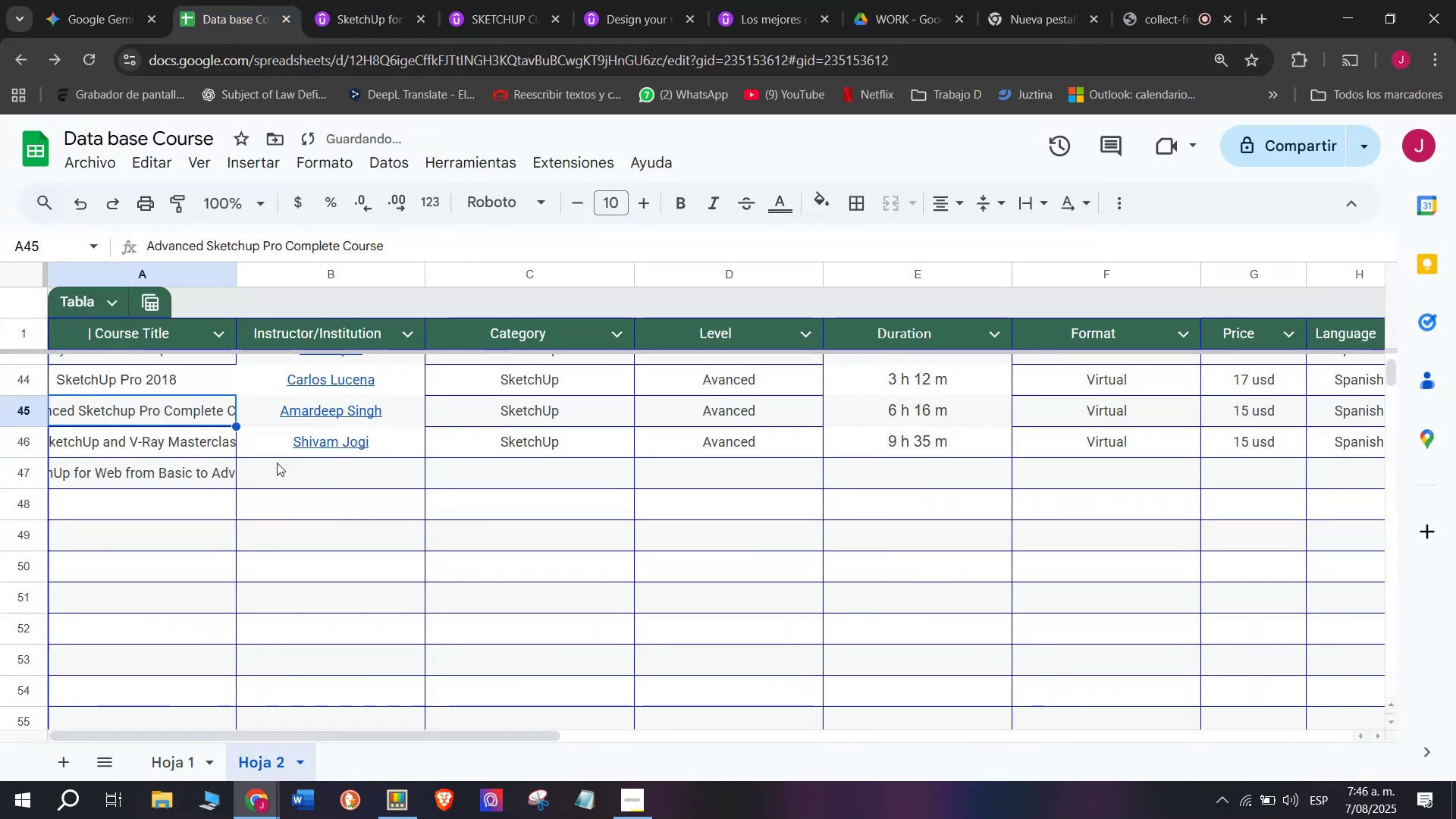 
key(Control+V)
 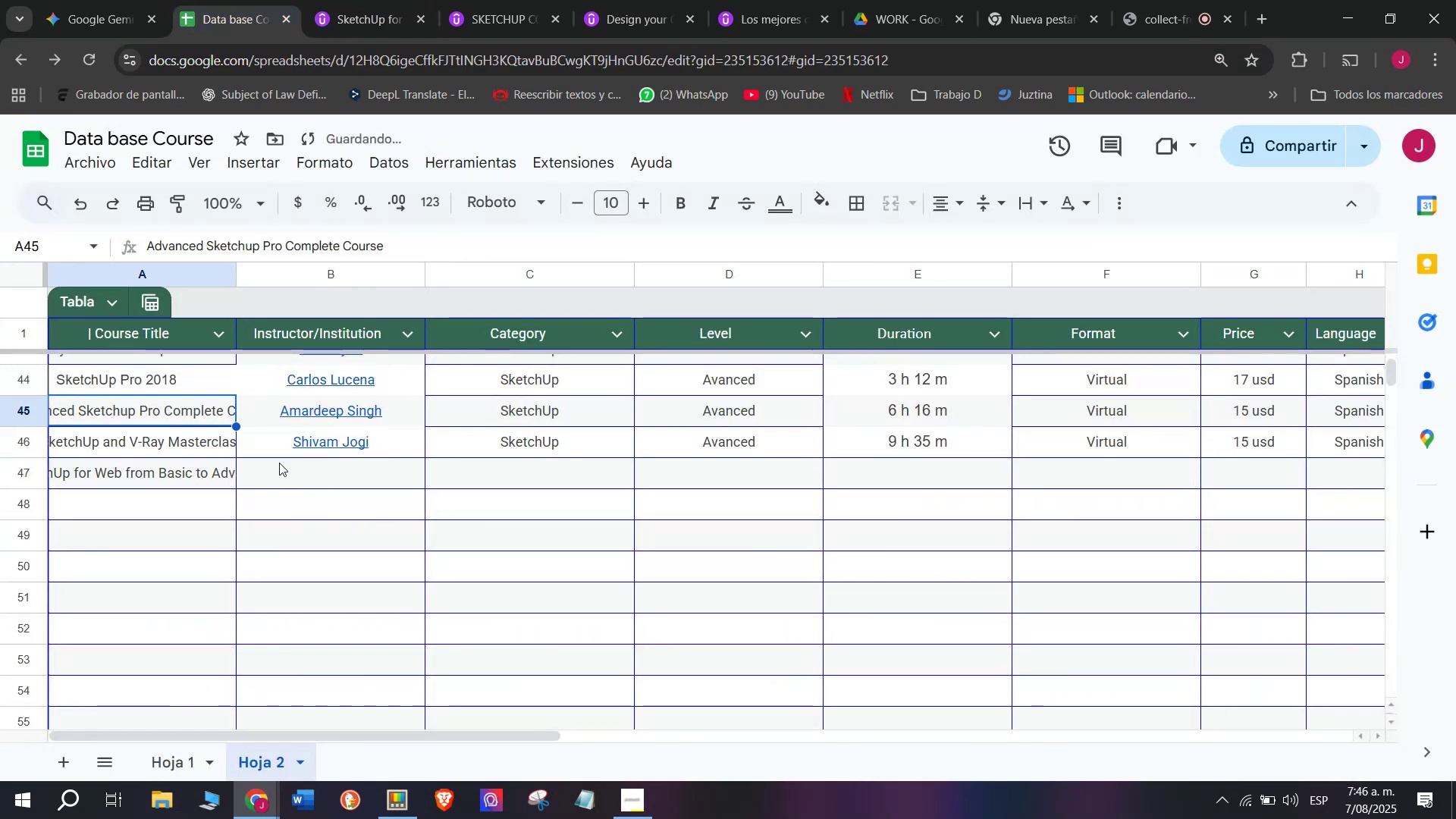 
triple_click([279, 463])
 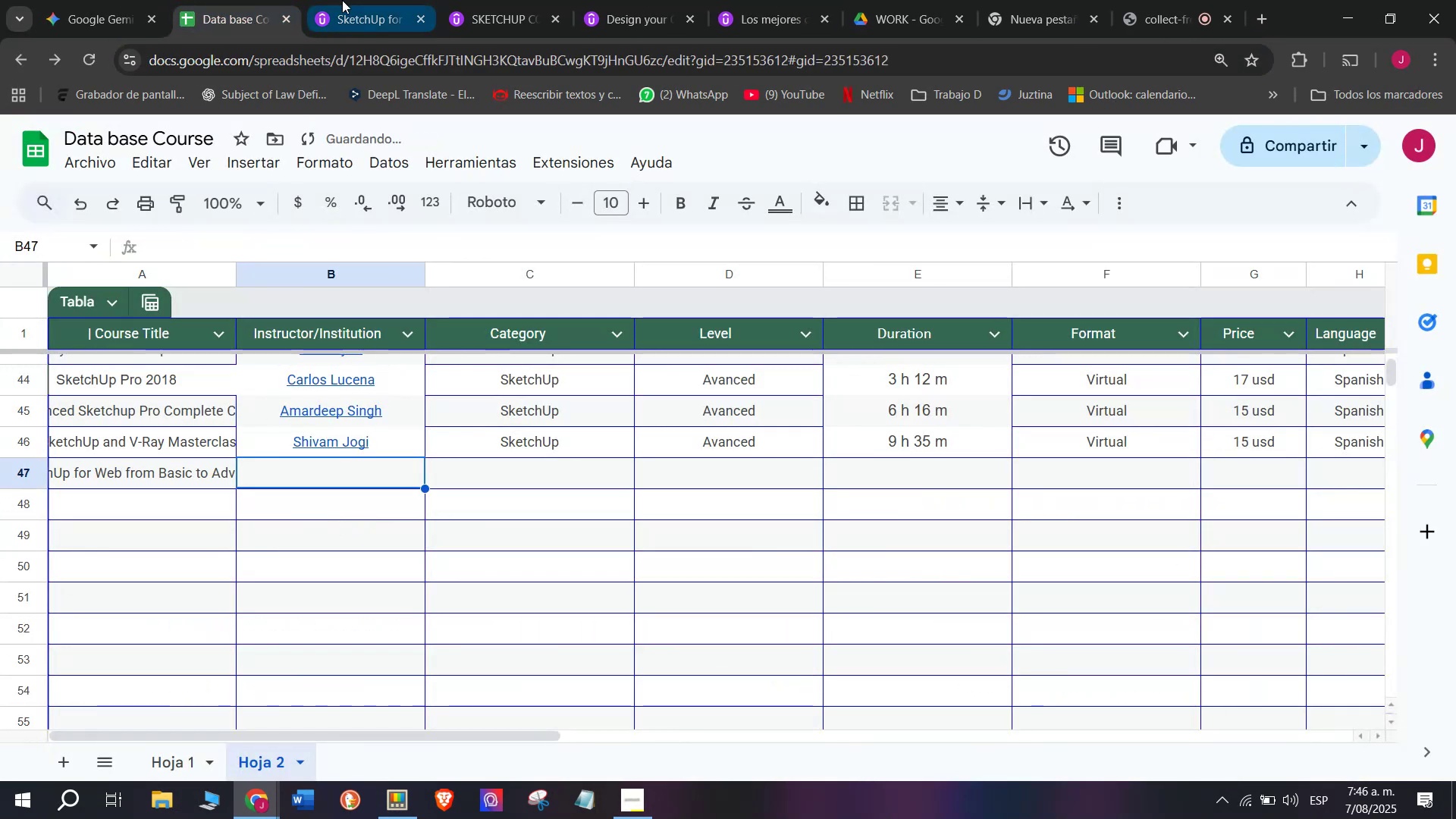 
left_click([342, 0])
 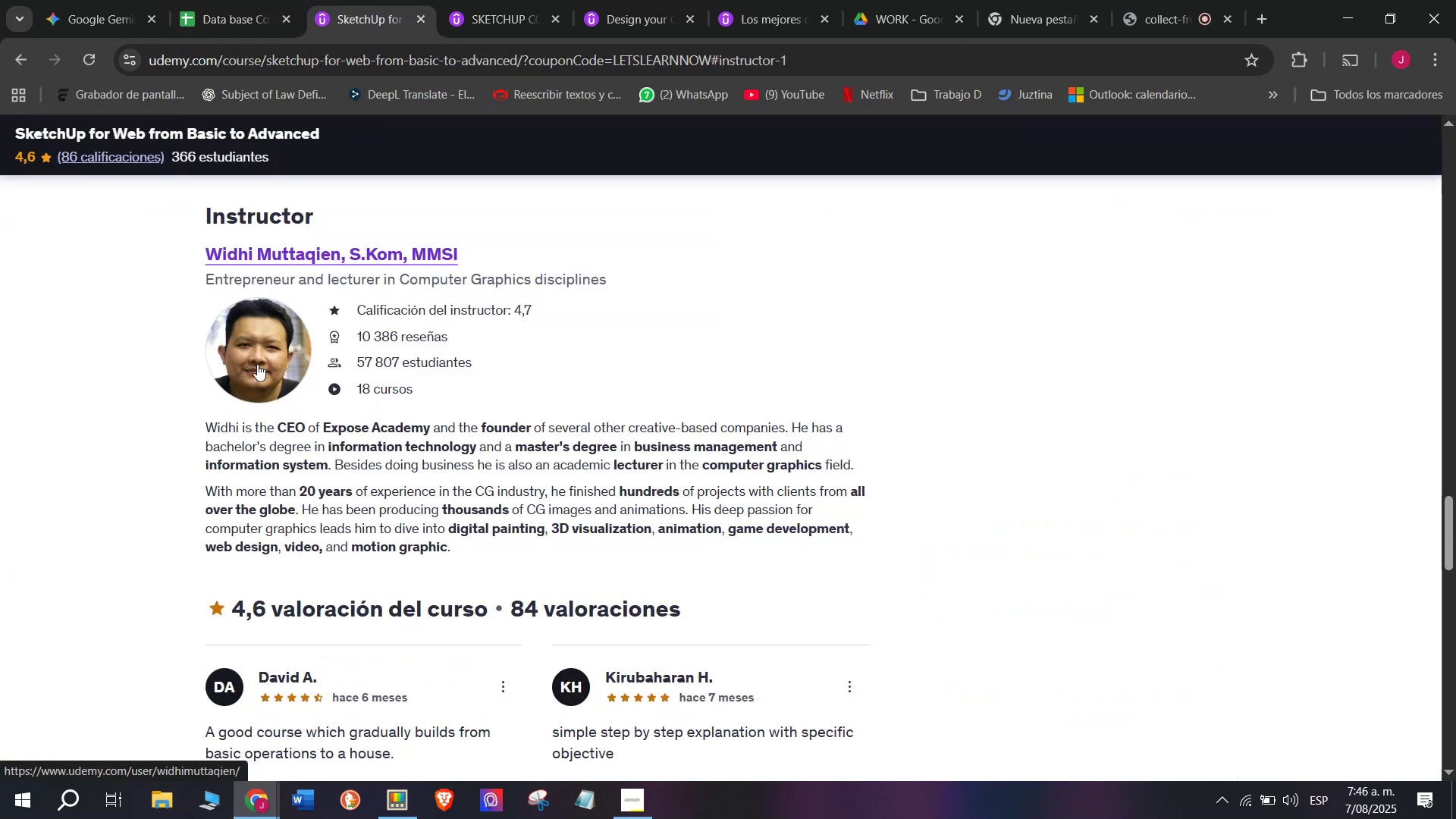 
left_click_drag(start_coordinate=[180, 263], to_coordinate=[494, 242])
 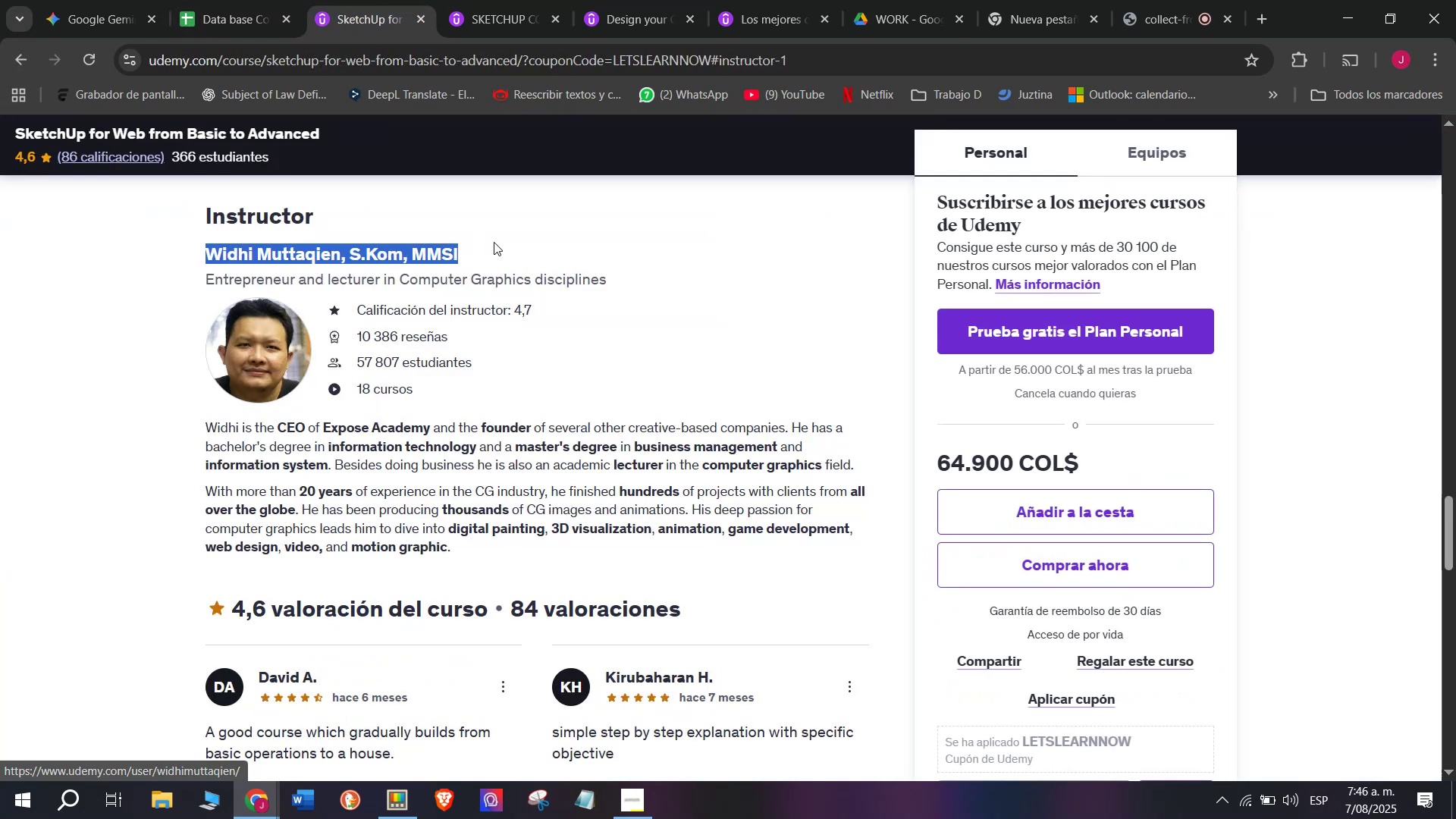 
key(Control+ControlLeft)
 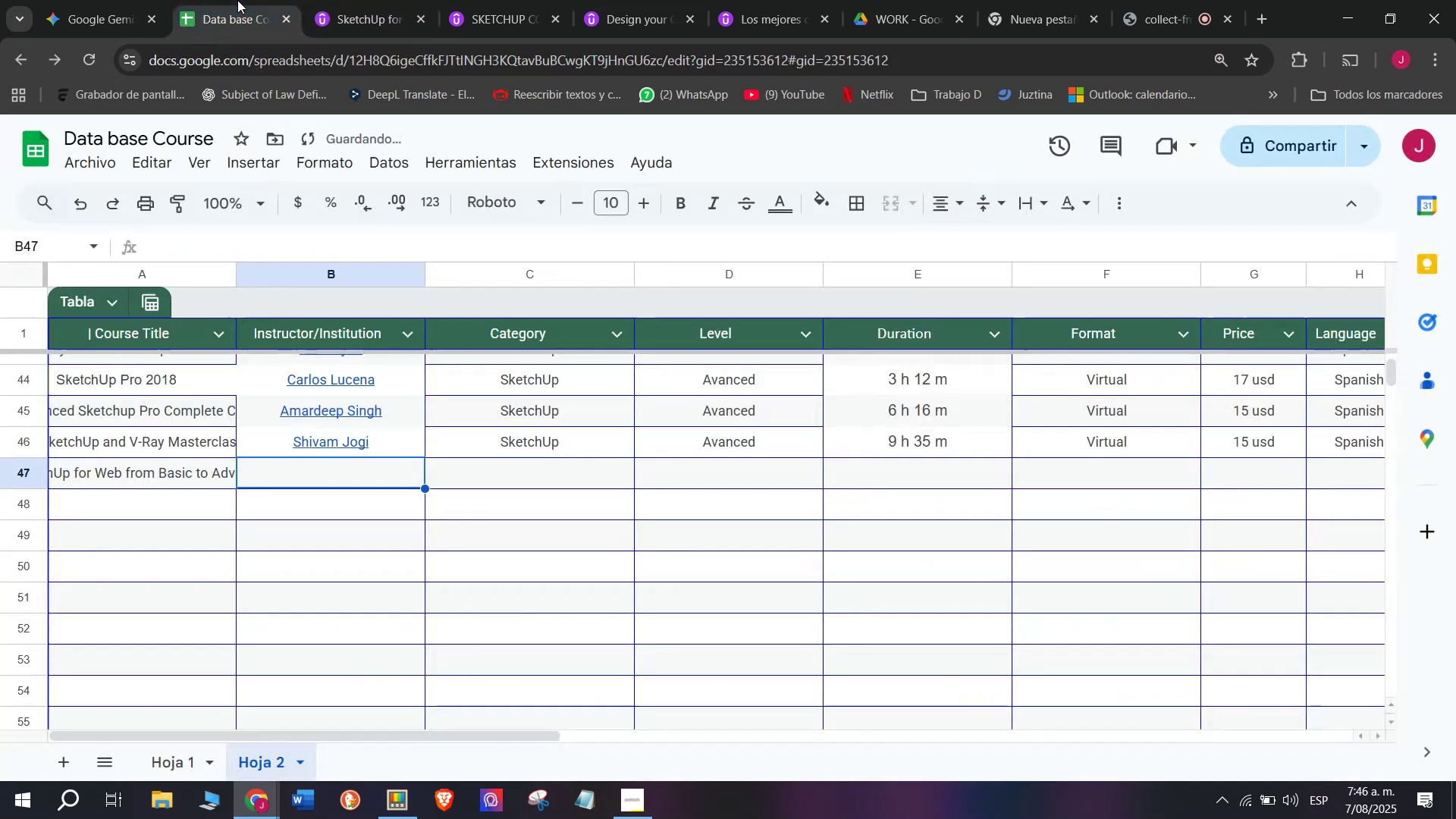 
key(Break)
 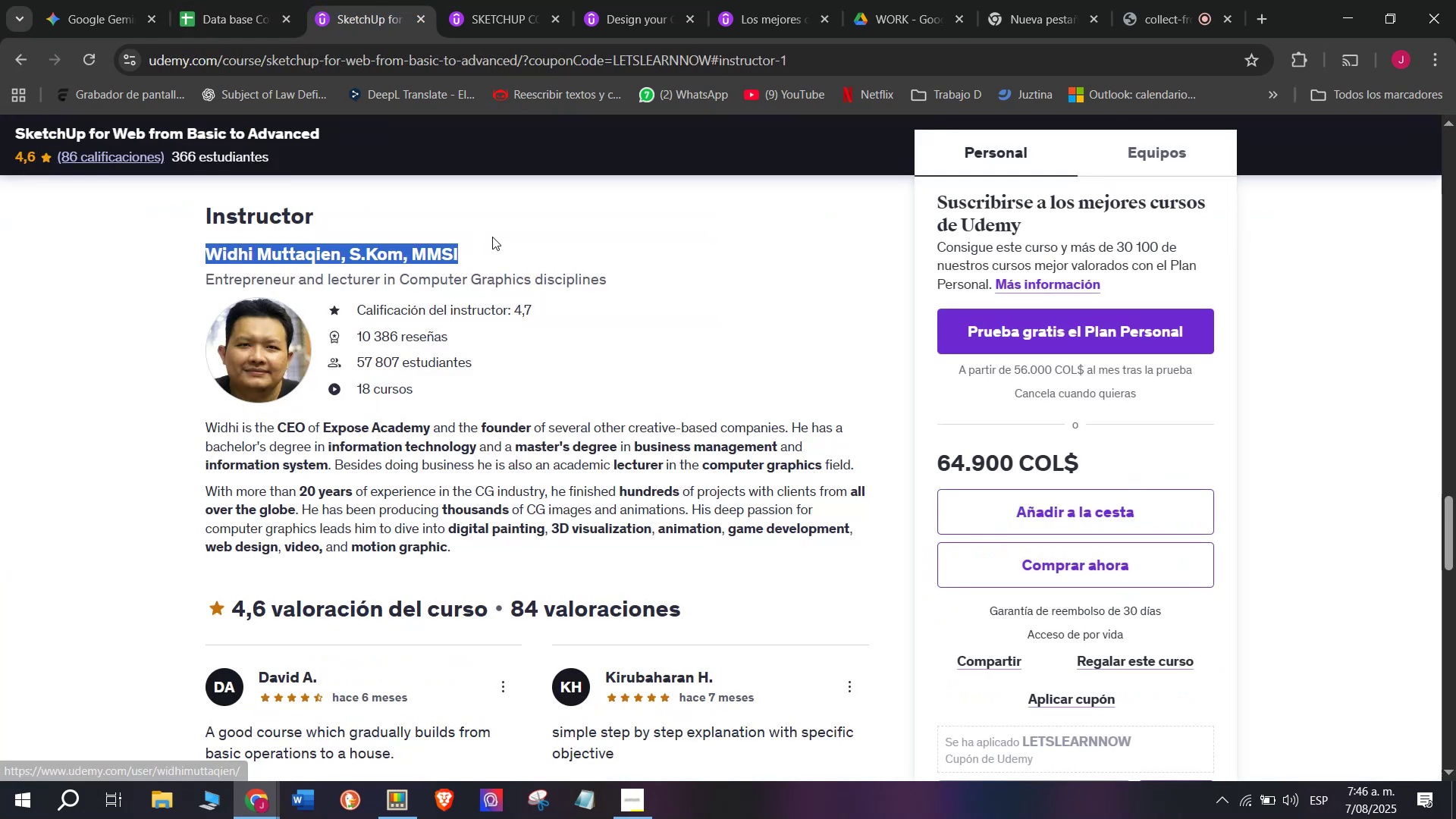 
key(Control+C)
 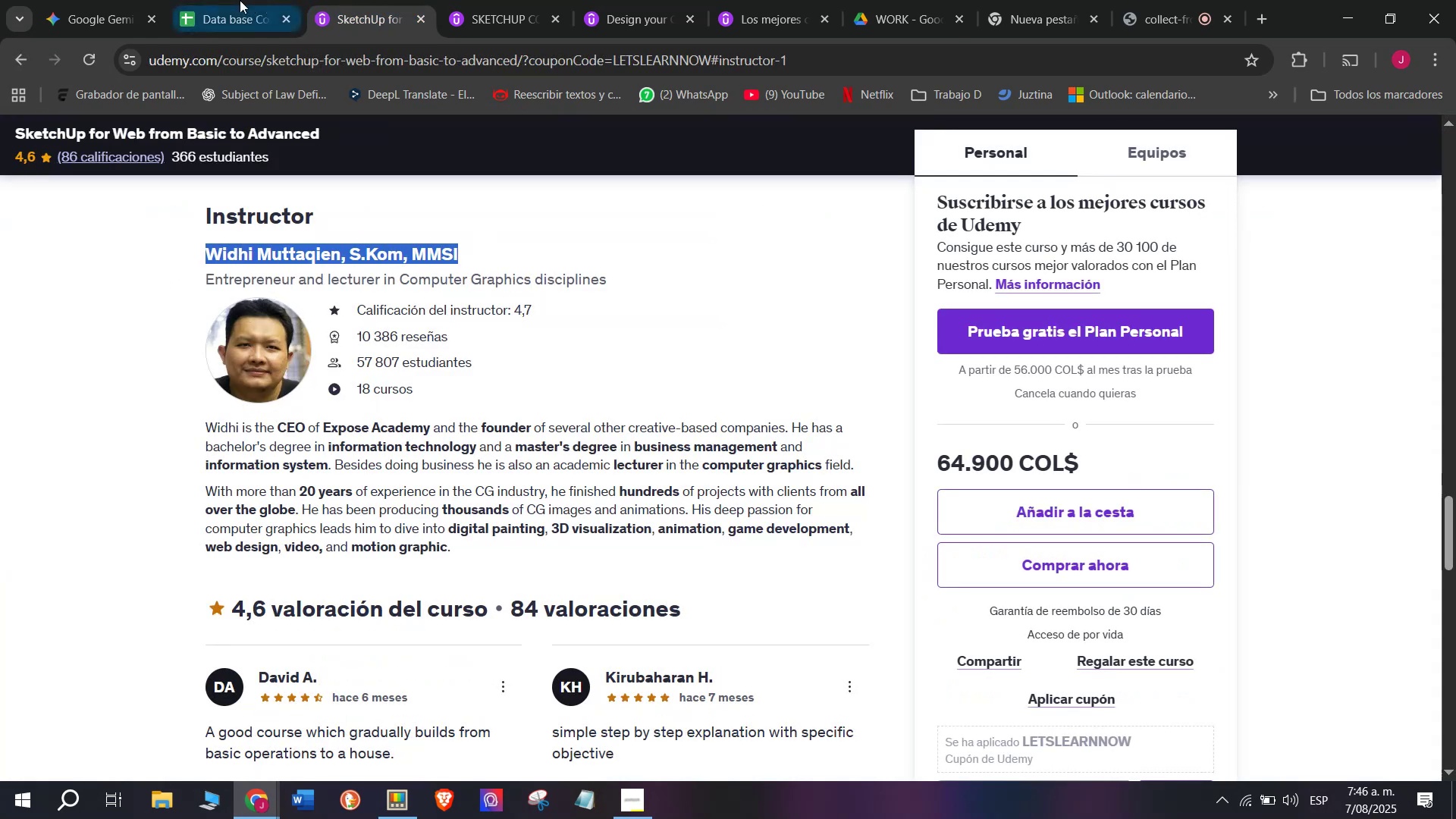 
left_click([237, 0])
 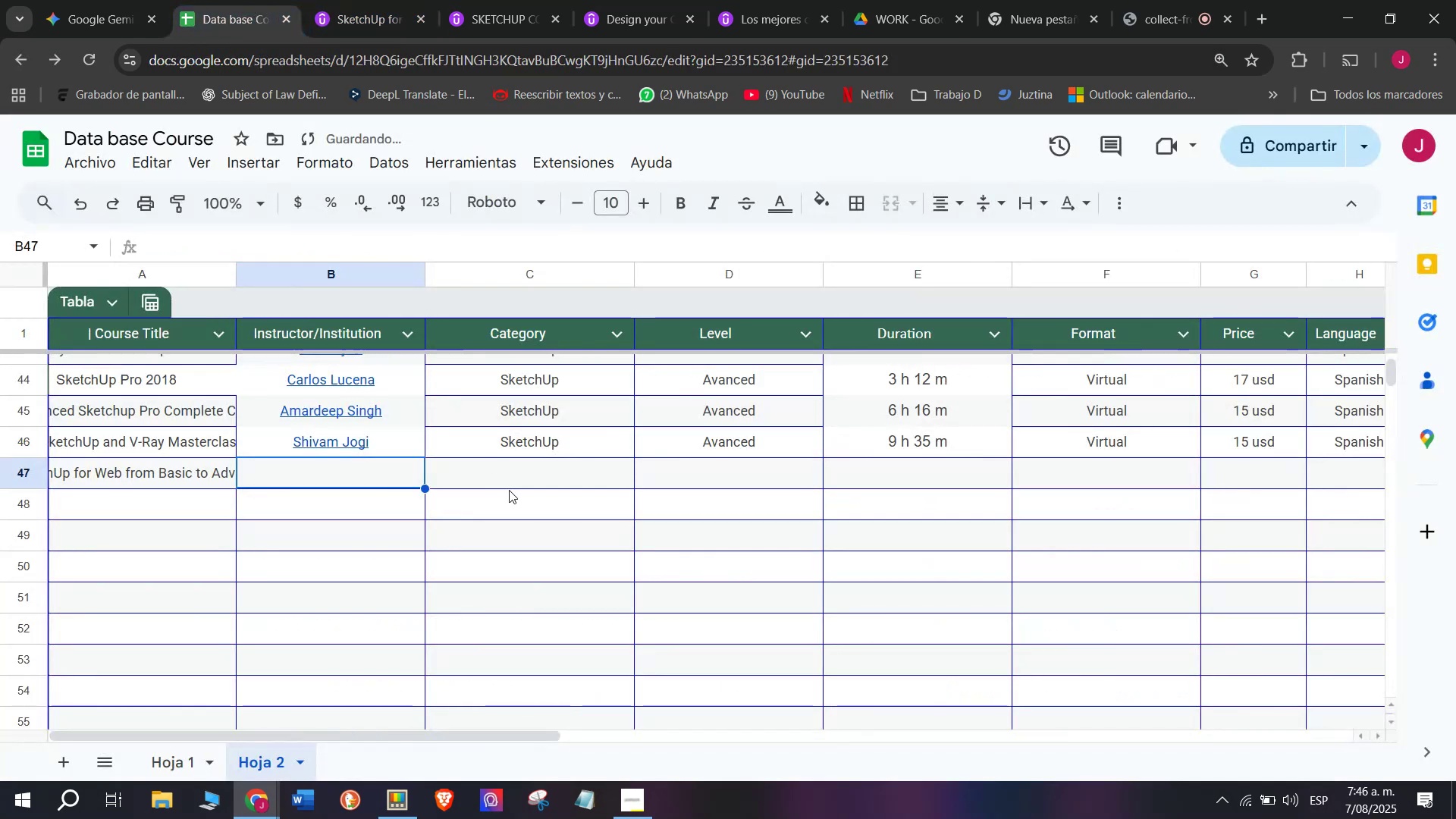 
key(Control+ControlLeft)
 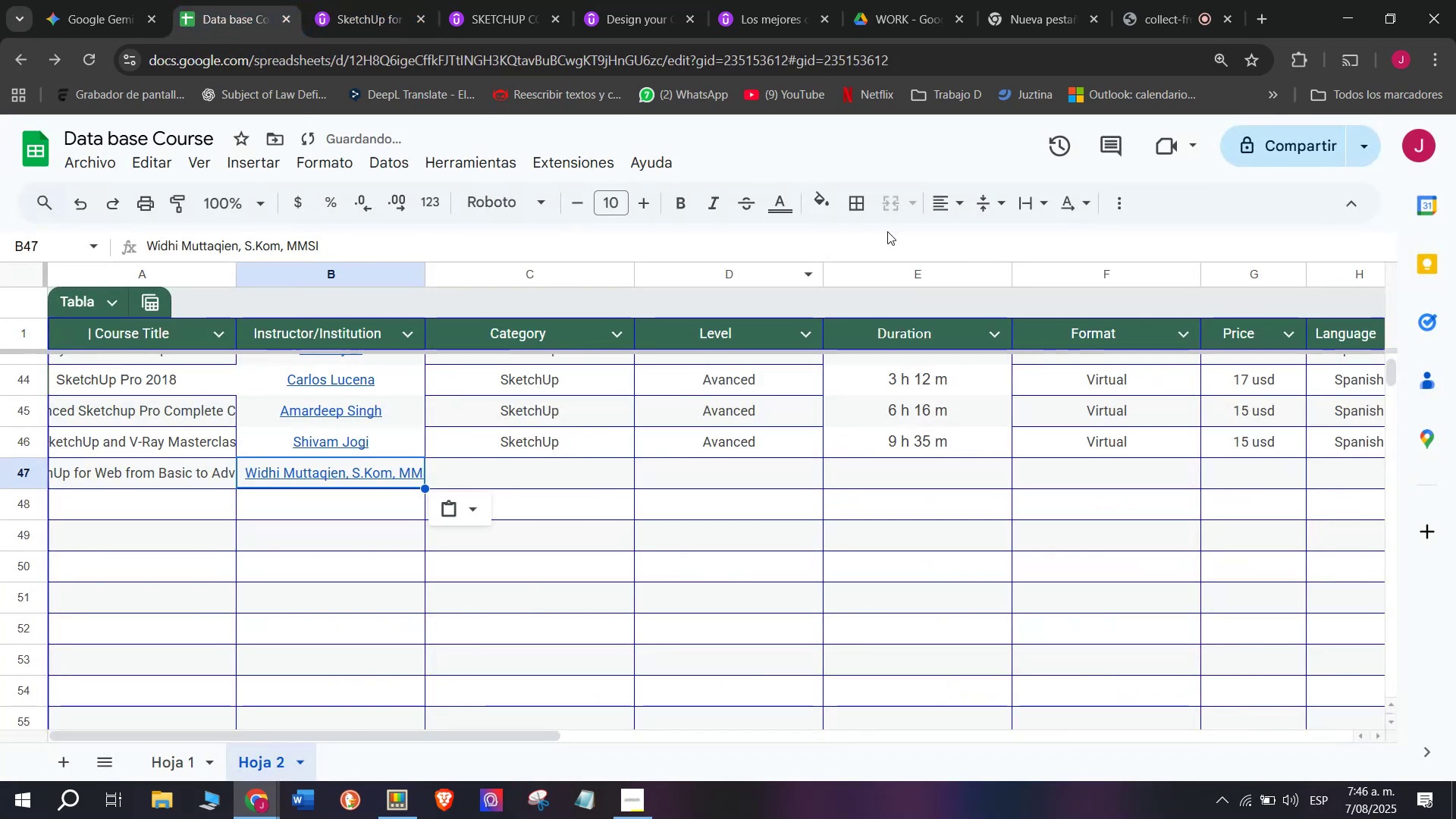 
key(Z)
 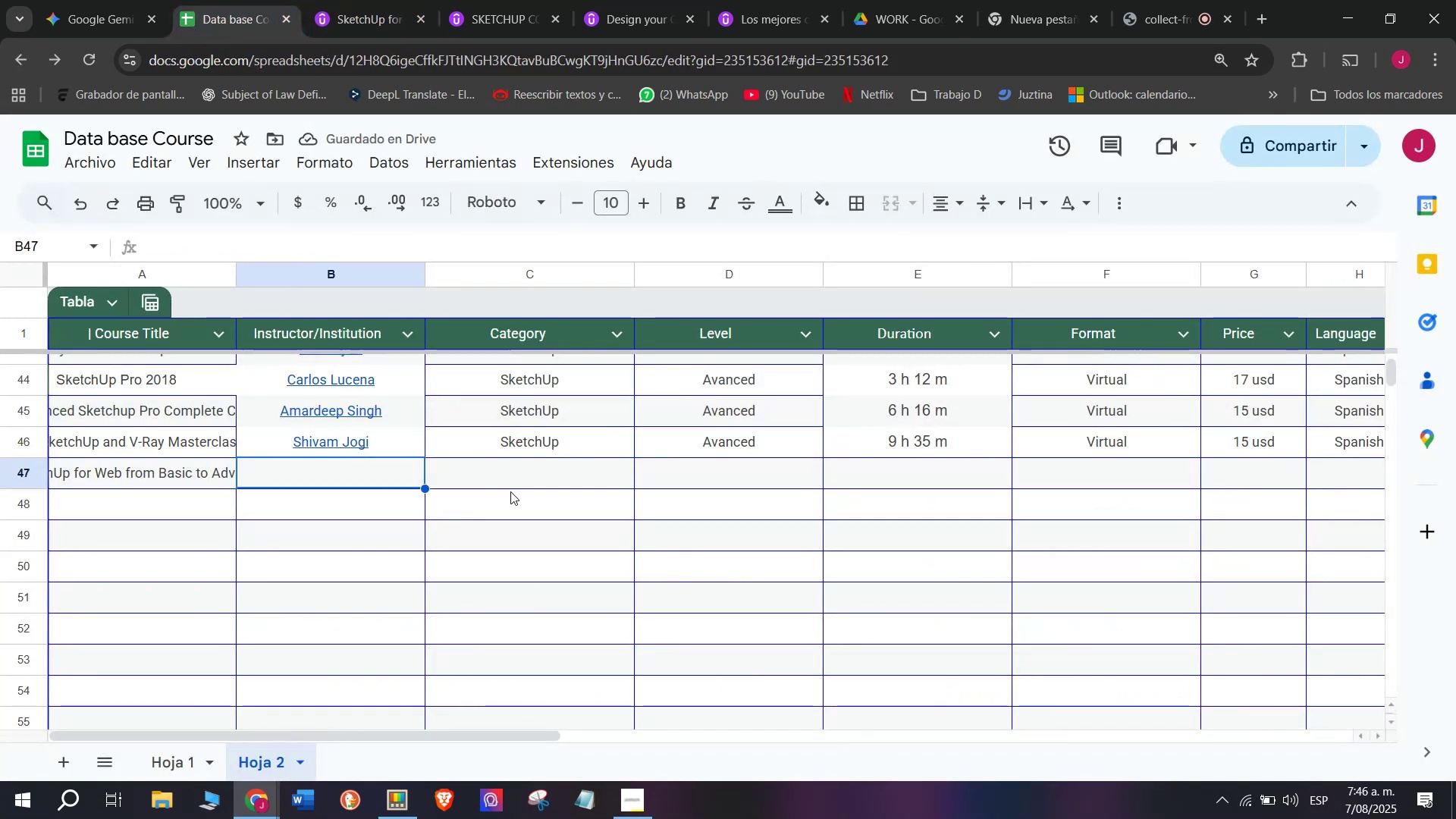 
key(Control+V)
 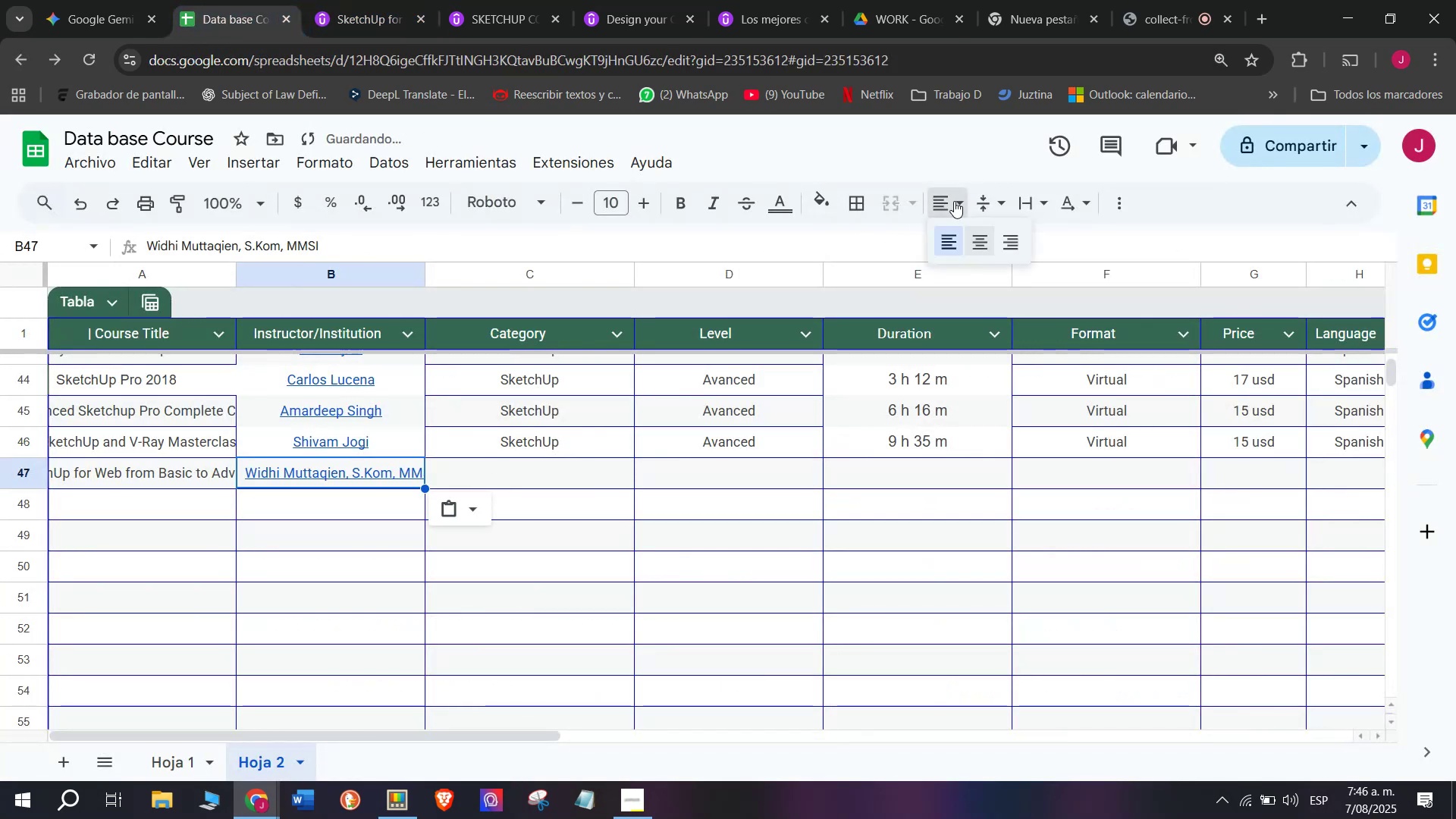 
double_click([982, 245])
 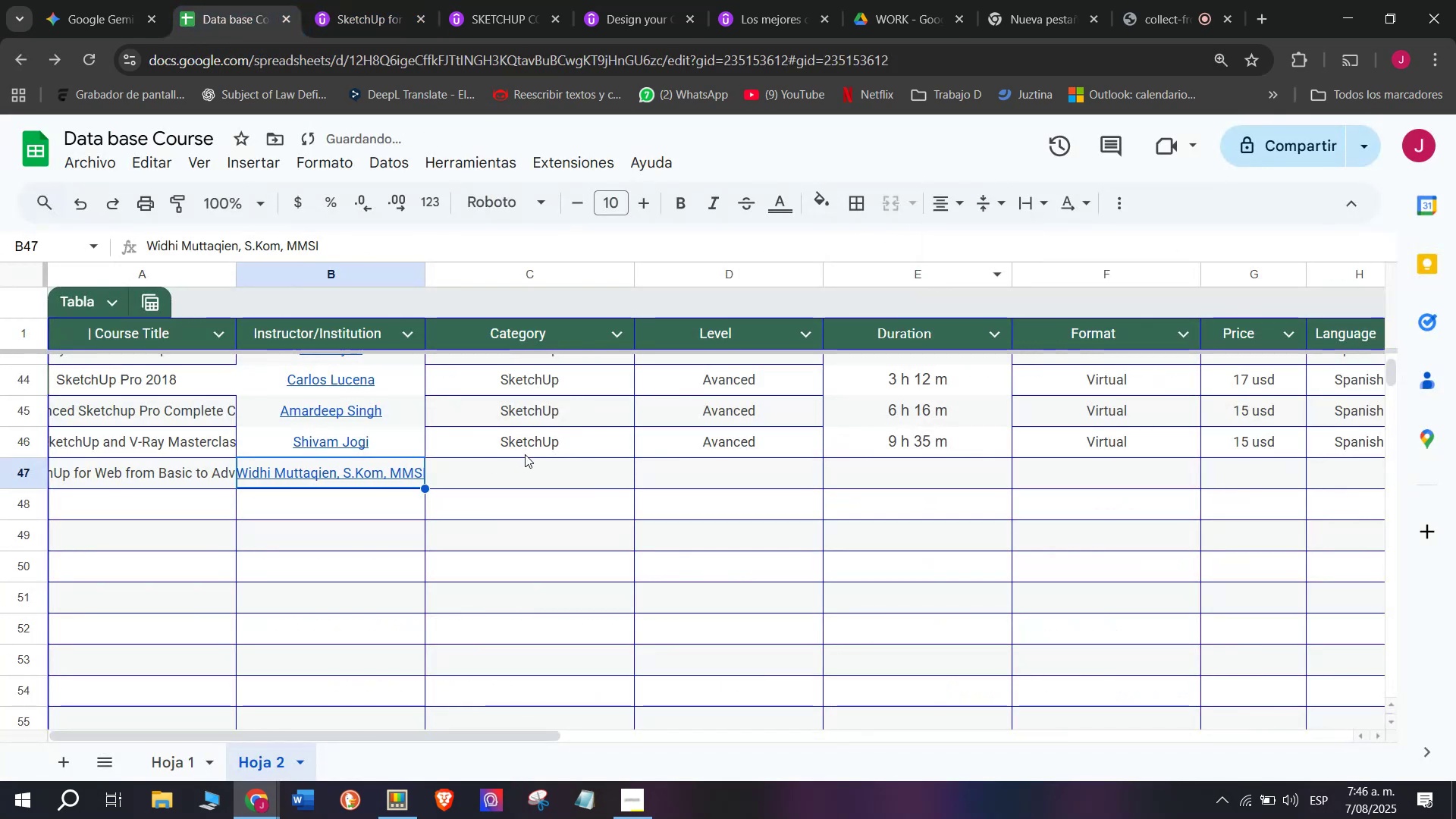 
left_click([525, 454])
 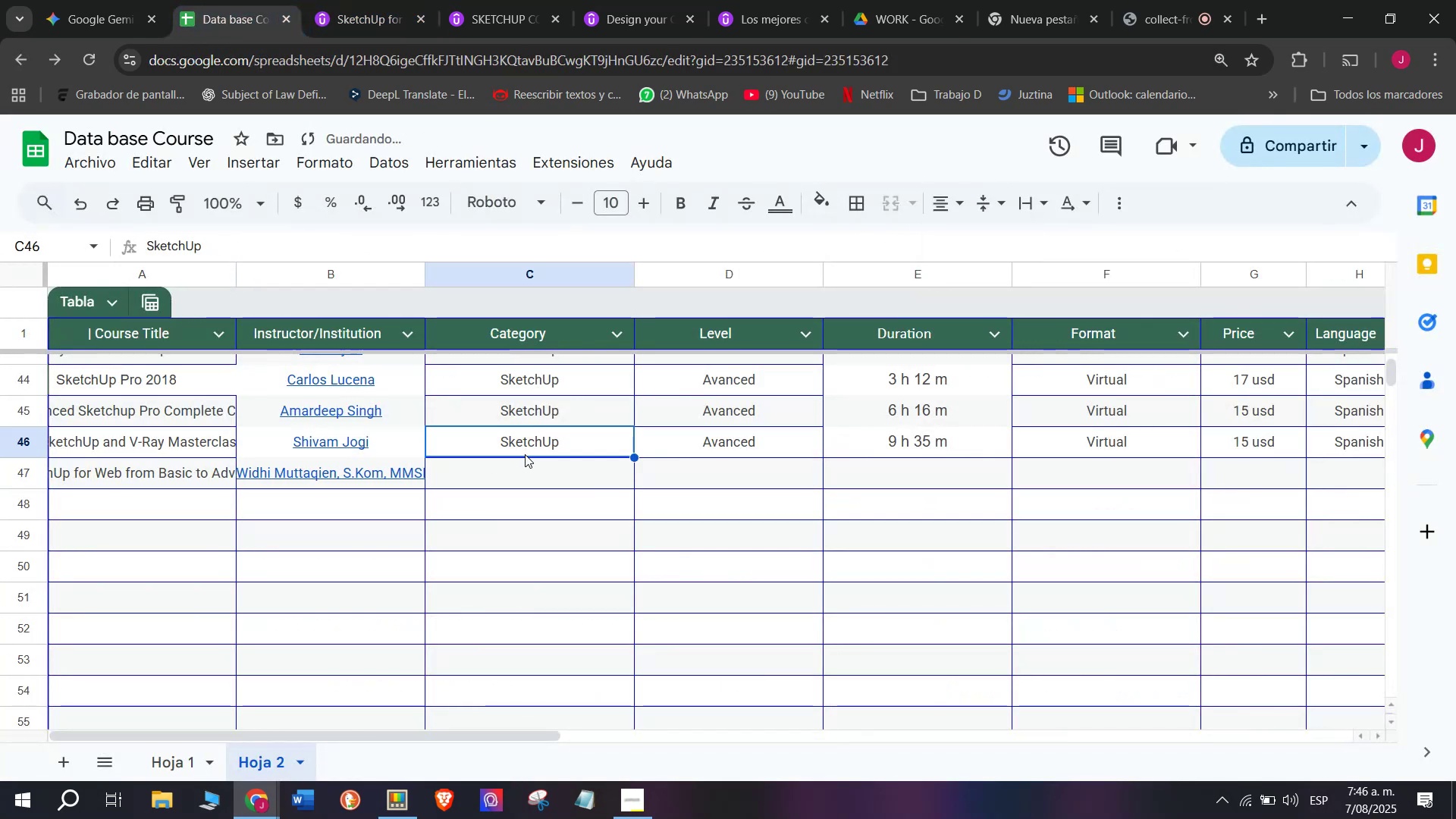 
key(Break)
 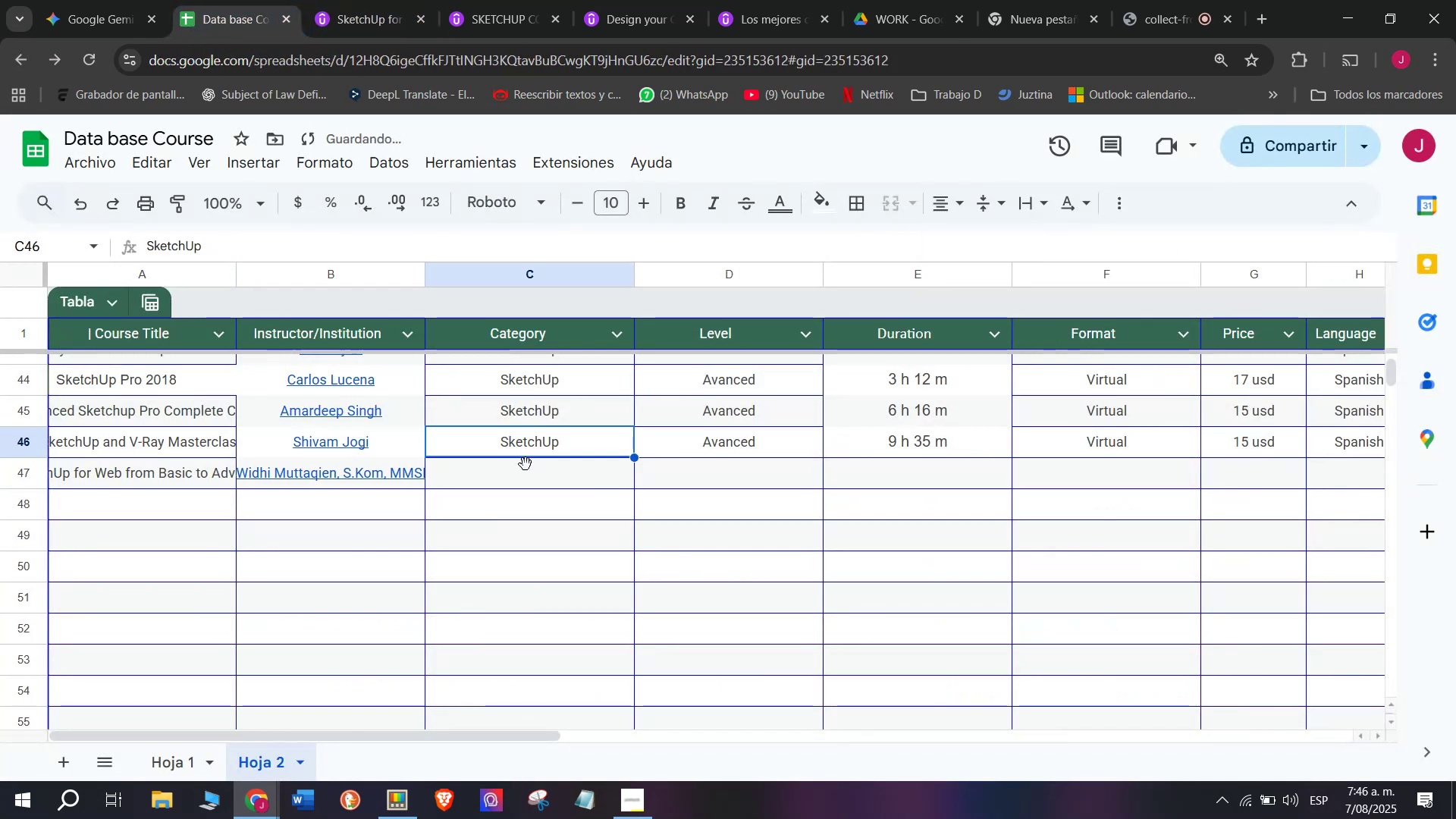 
key(Control+ControlLeft)
 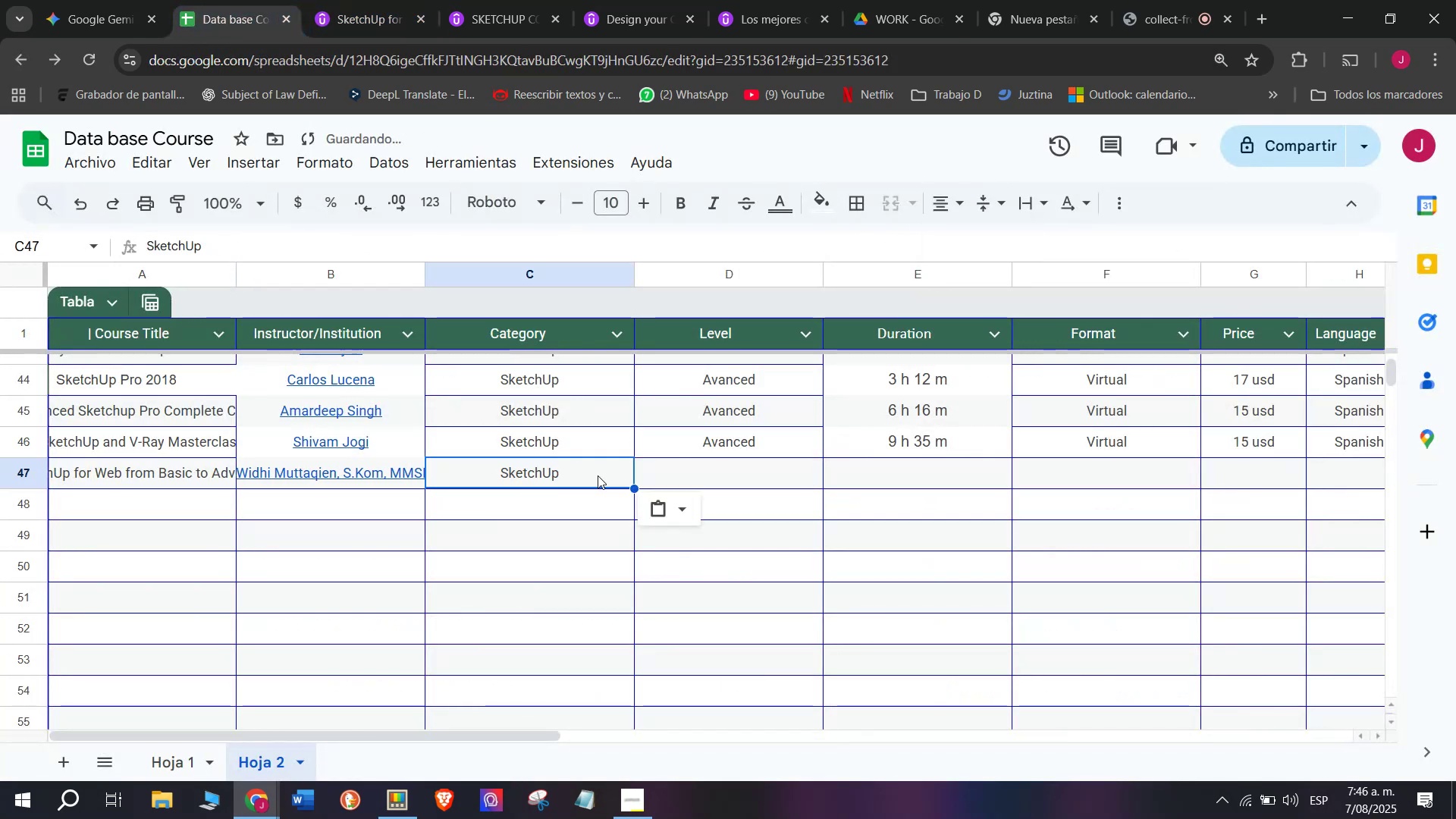 
key(Control+C)
 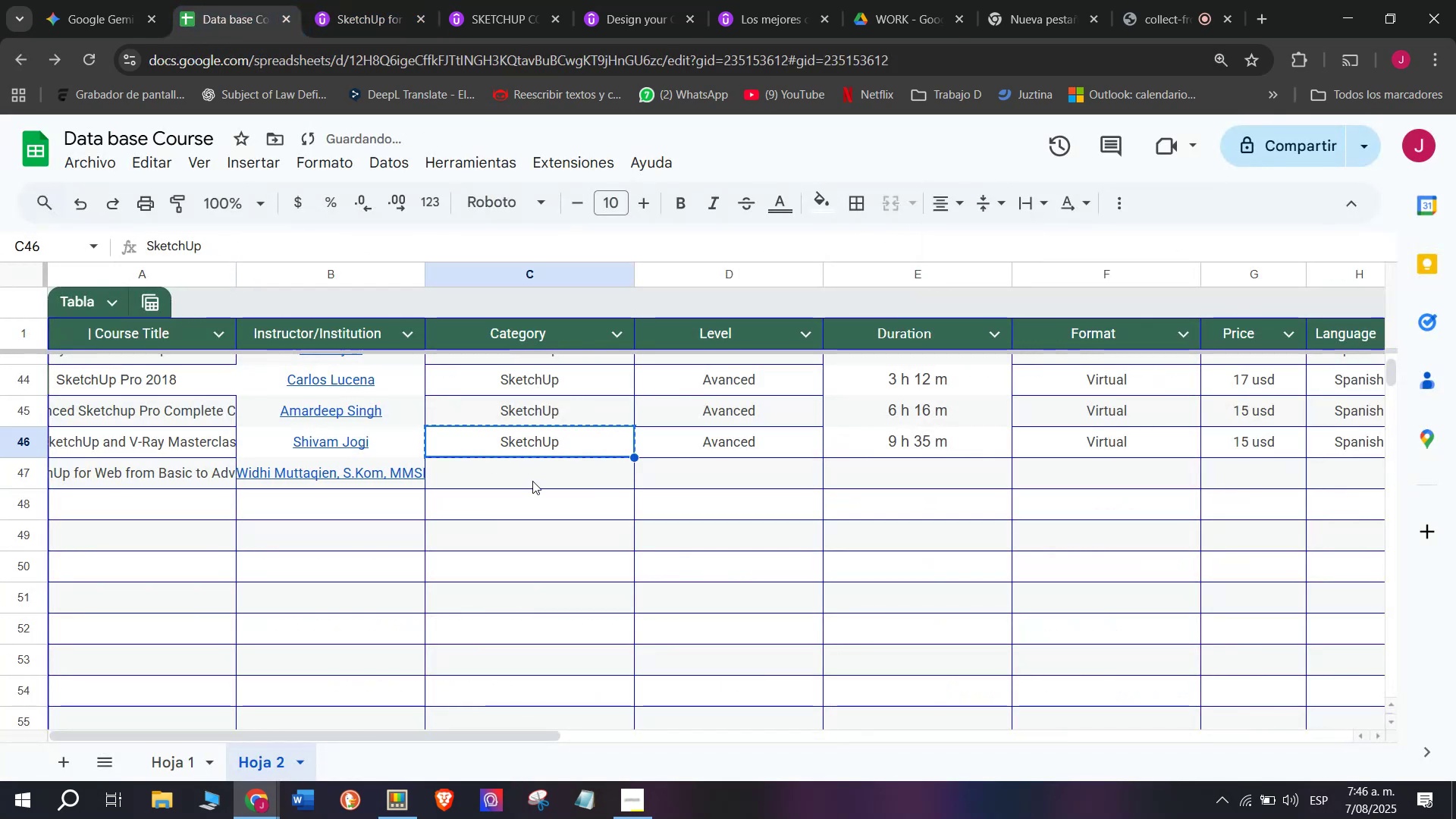 
double_click([532, 481])
 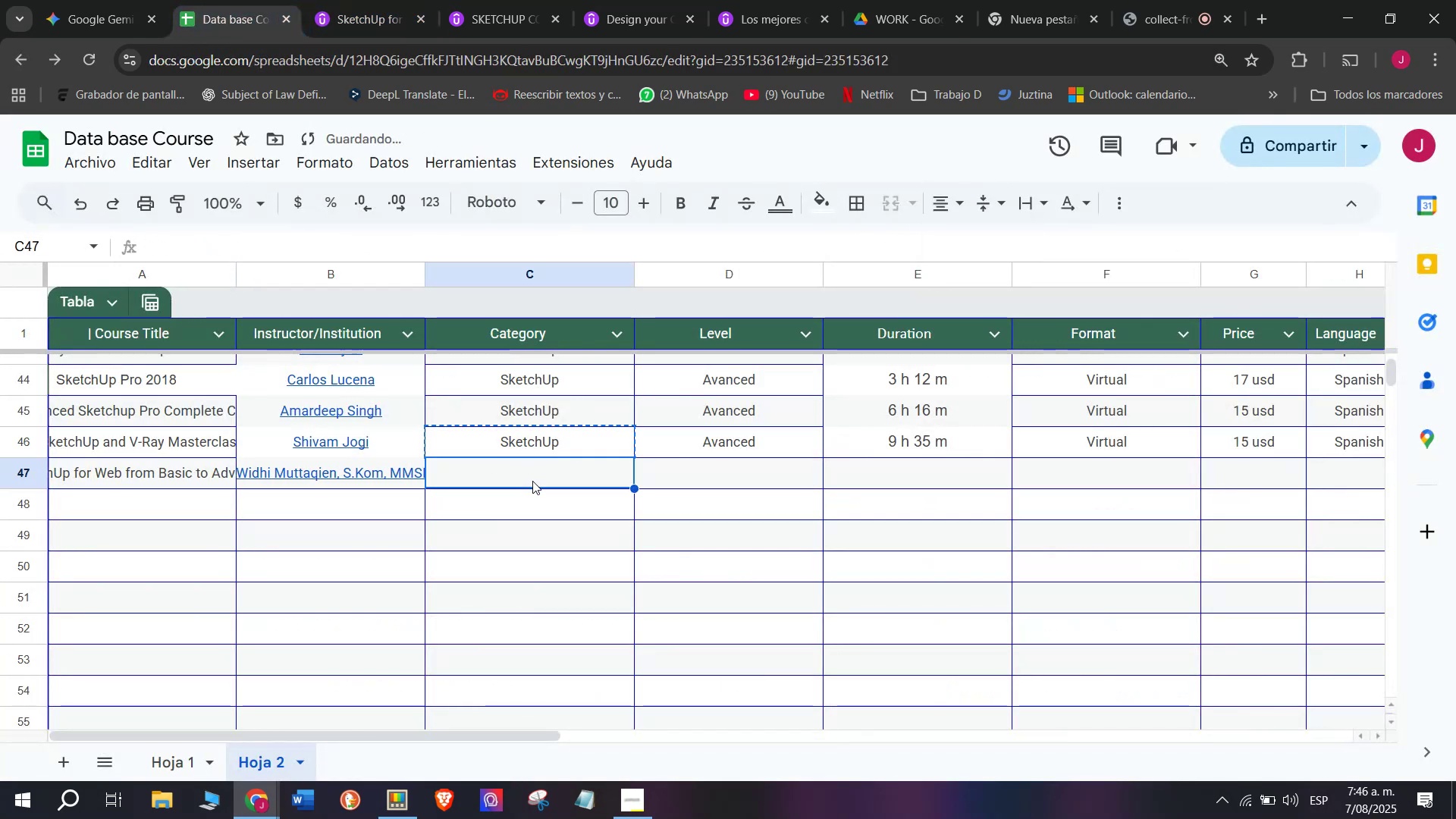 
key(Control+ControlLeft)
 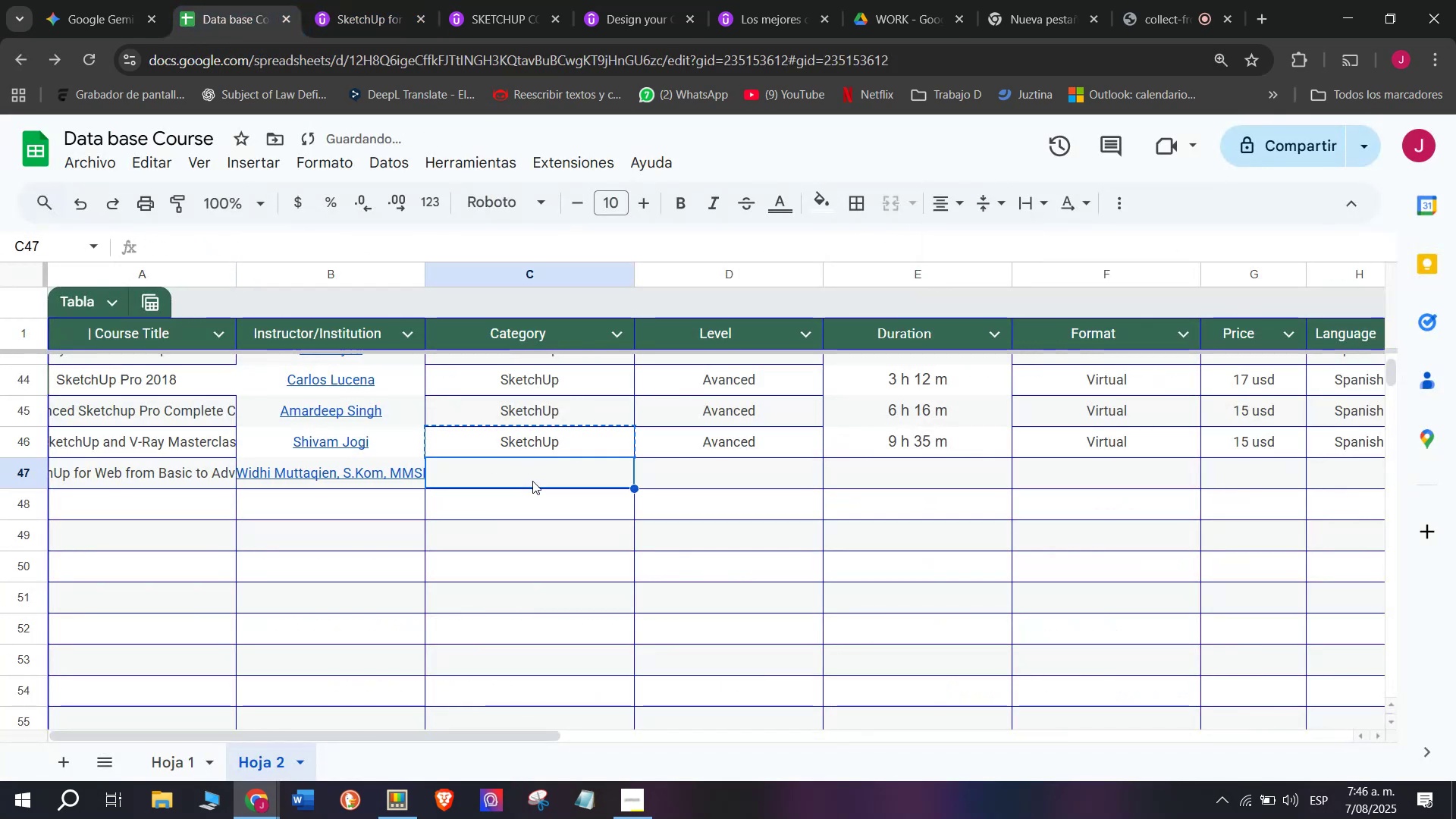 
key(Z)
 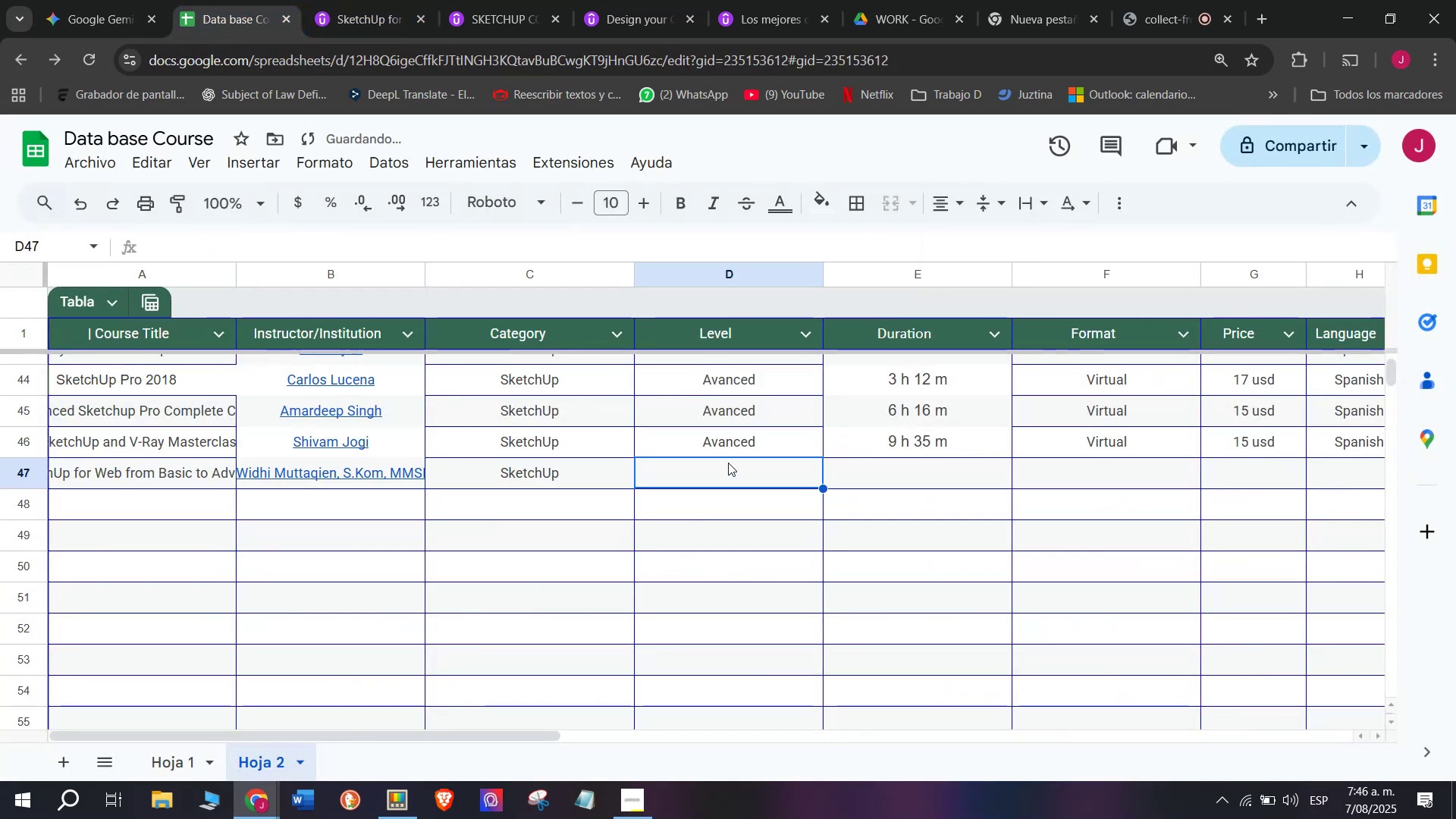 
key(Control+V)
 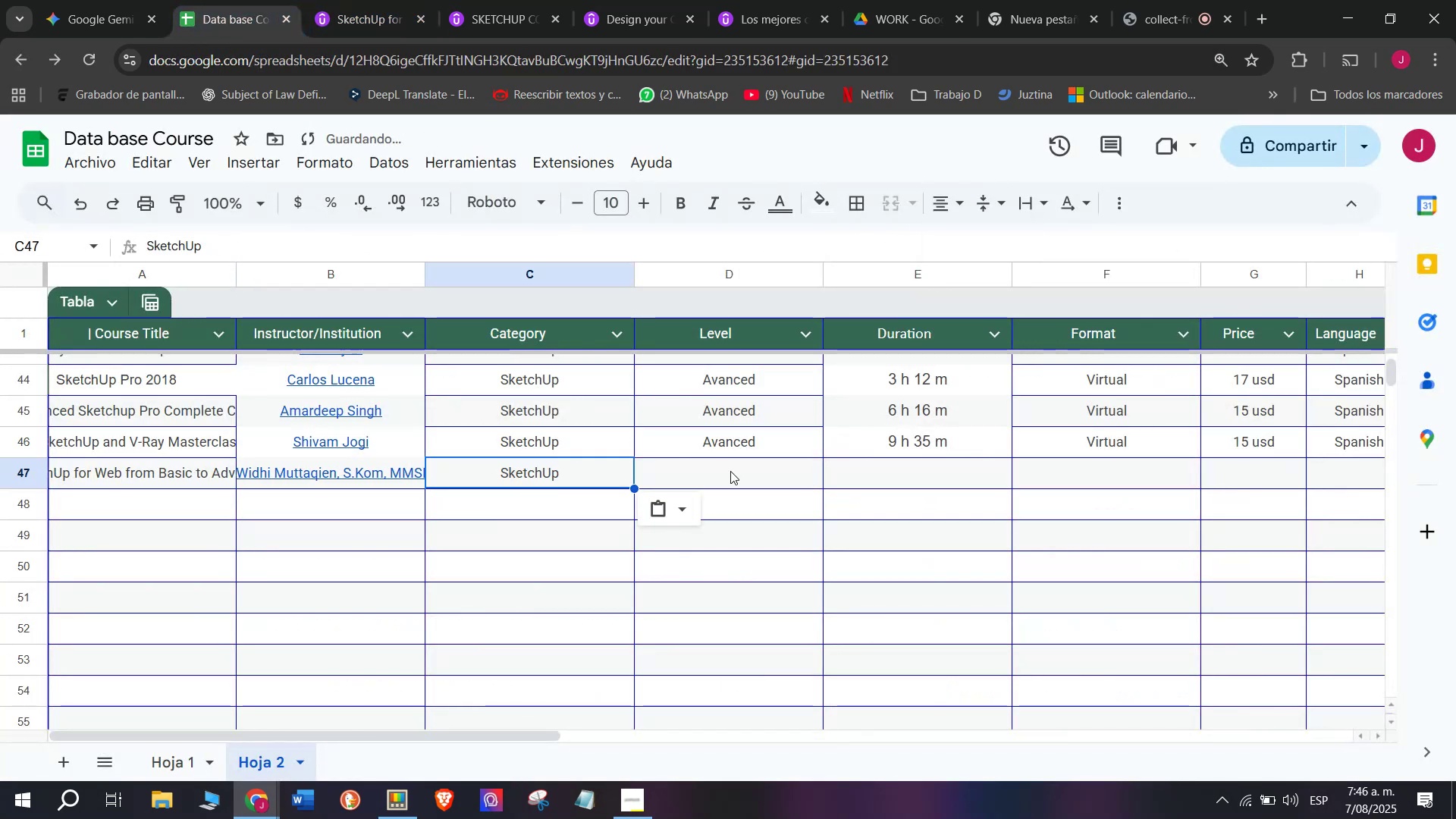 
triple_click([730, 471])
 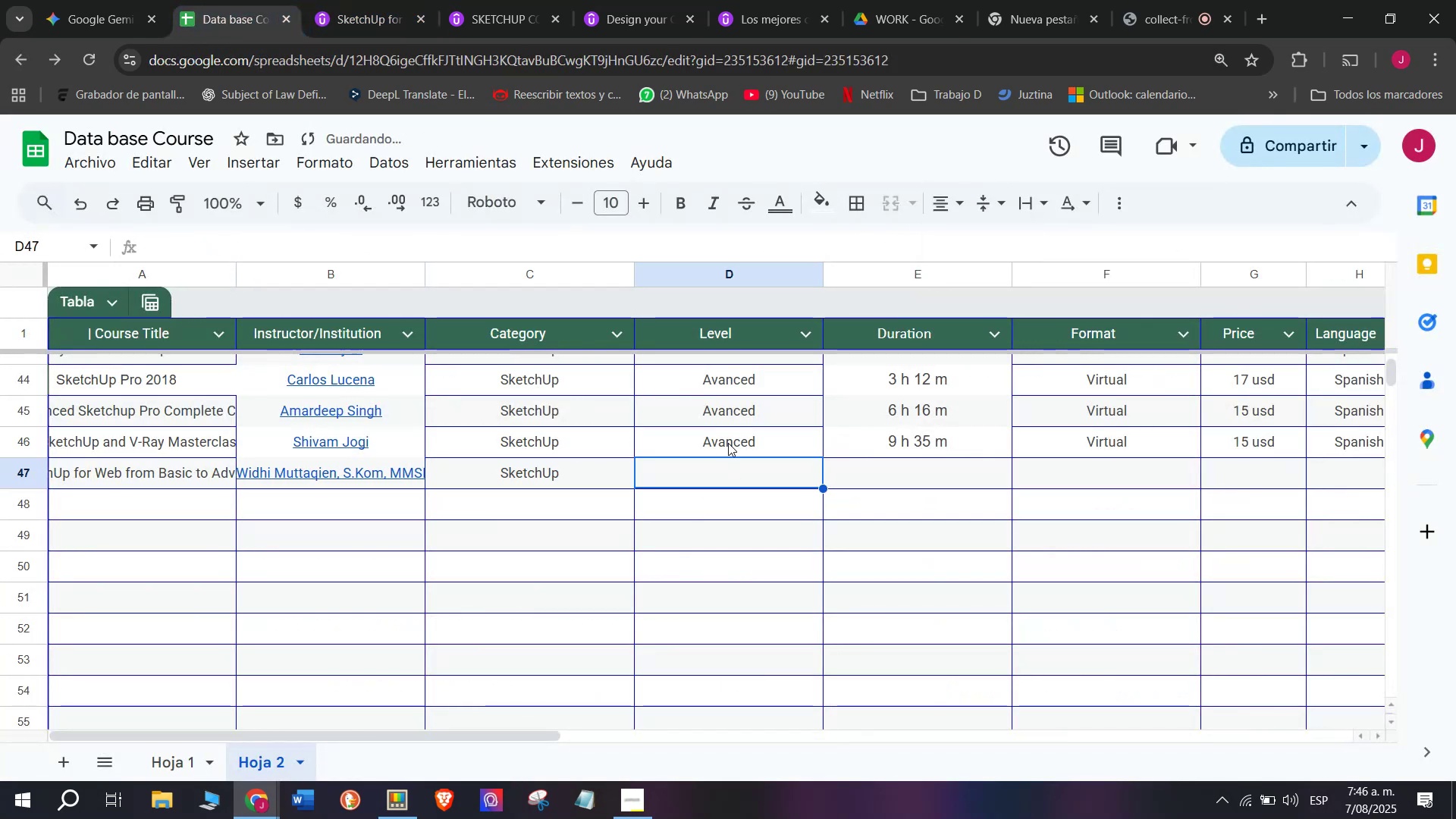 
left_click([730, 446])
 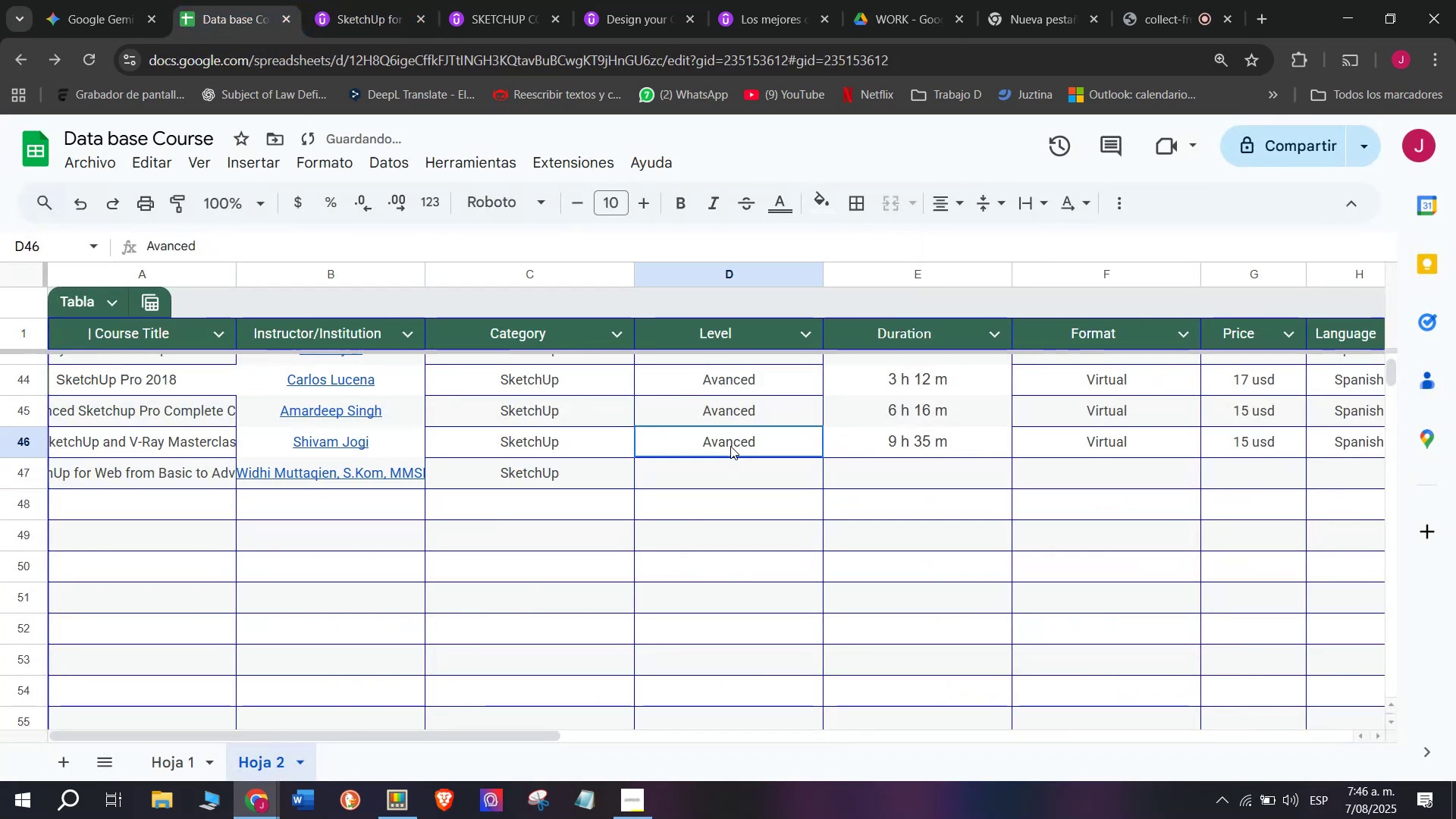 
key(Break)
 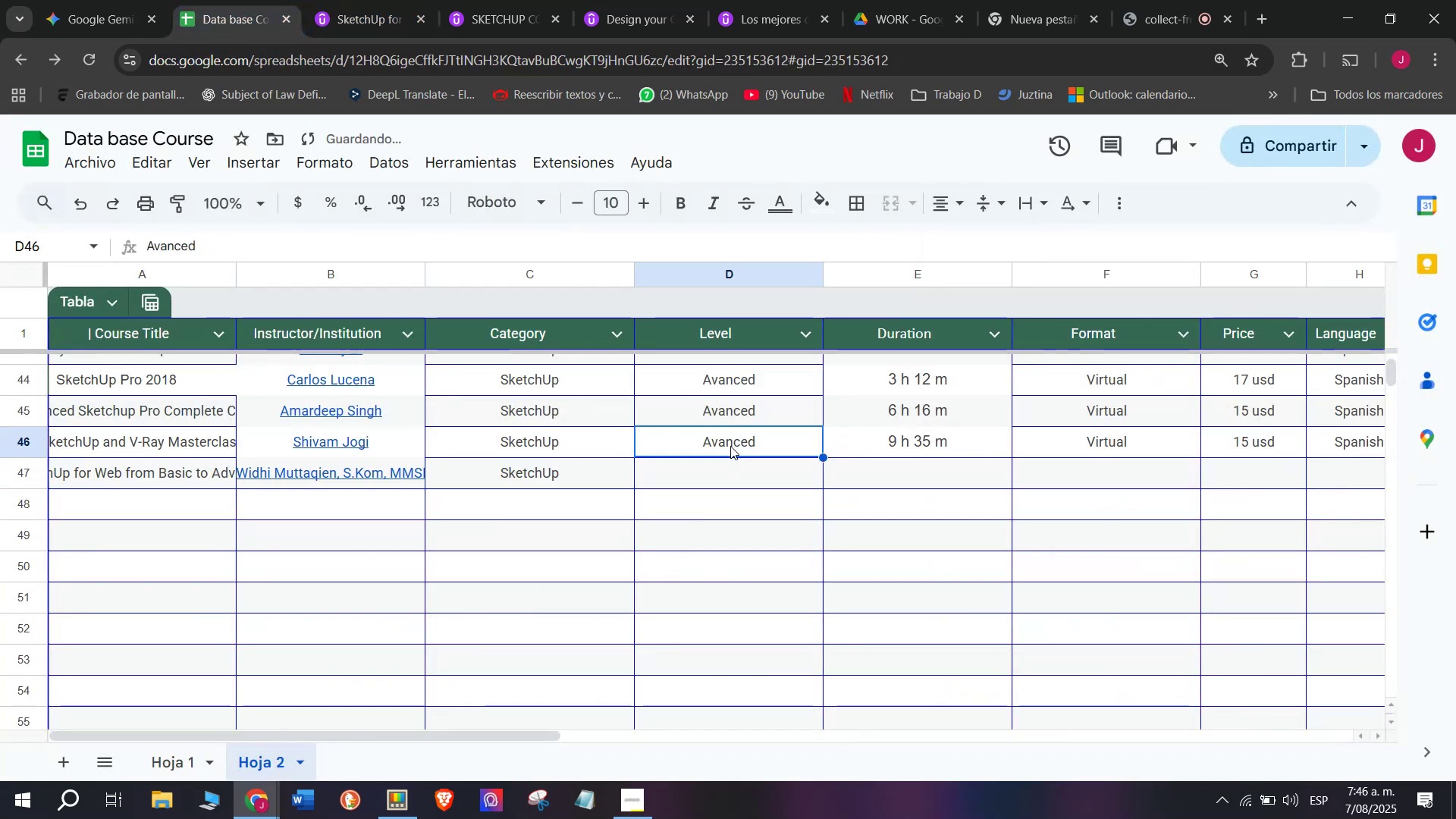 
key(Control+ControlLeft)
 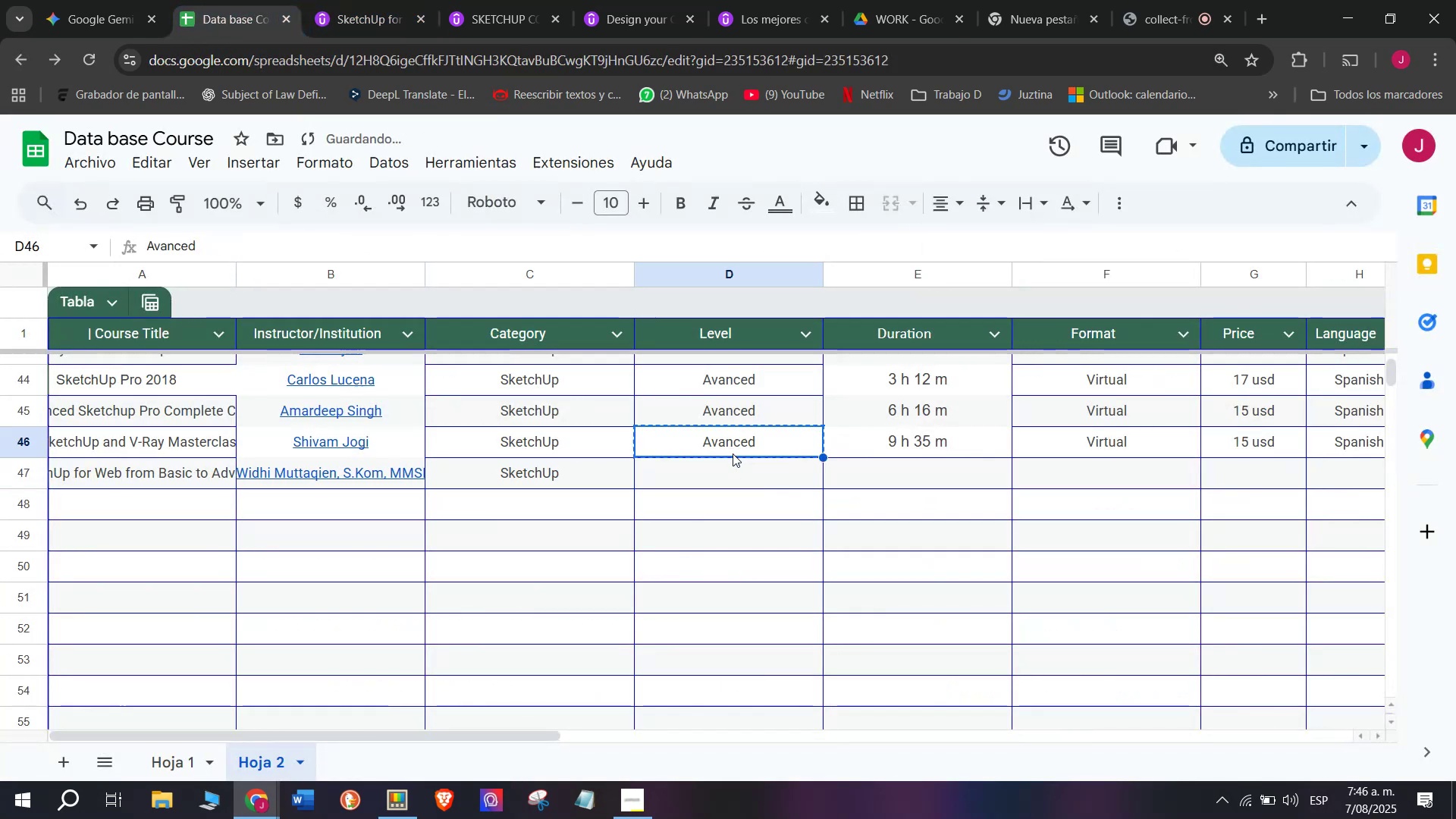 
key(Control+C)
 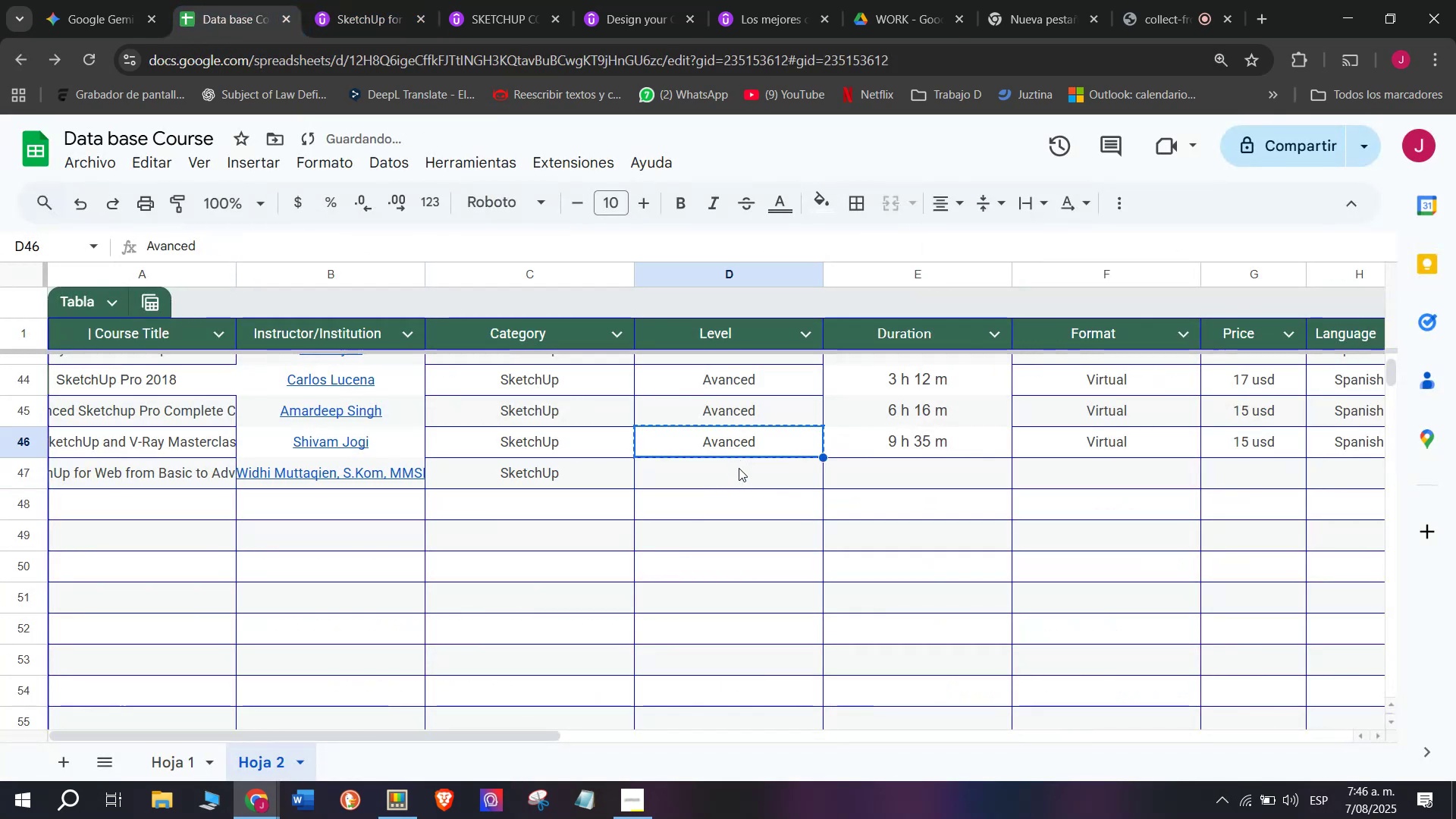 
key(Z)
 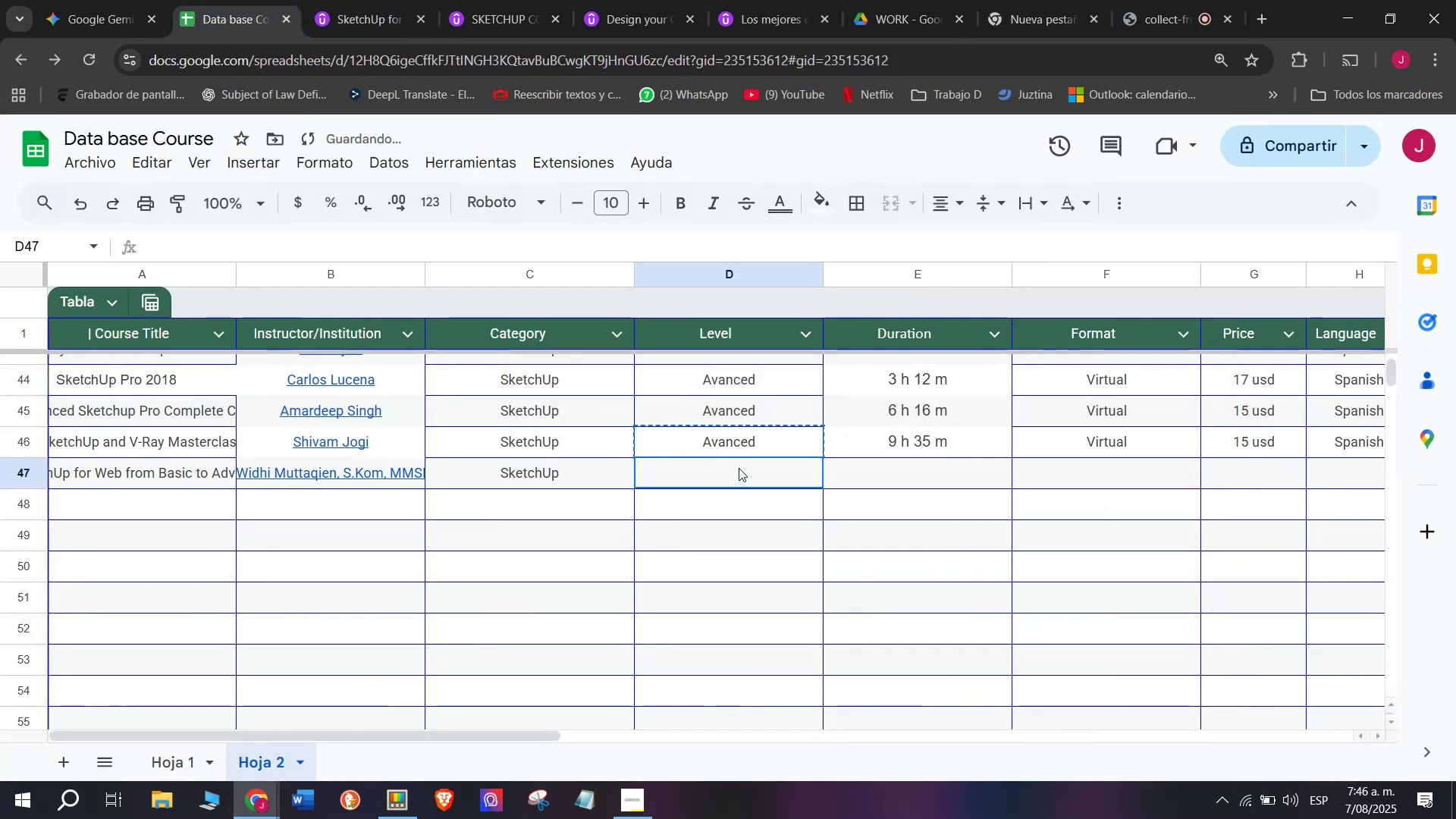 
key(Control+ControlLeft)
 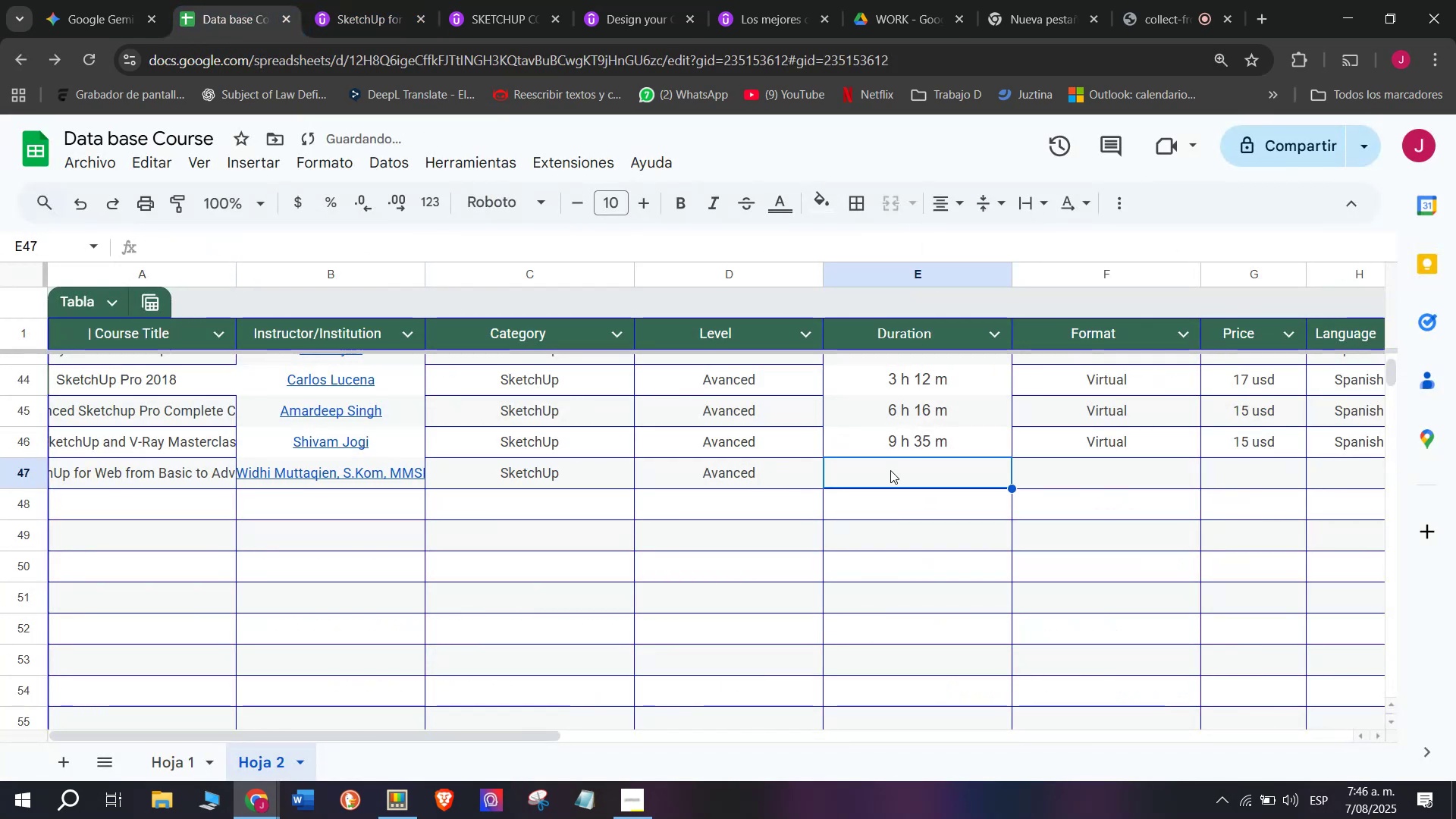 
key(Control+V)
 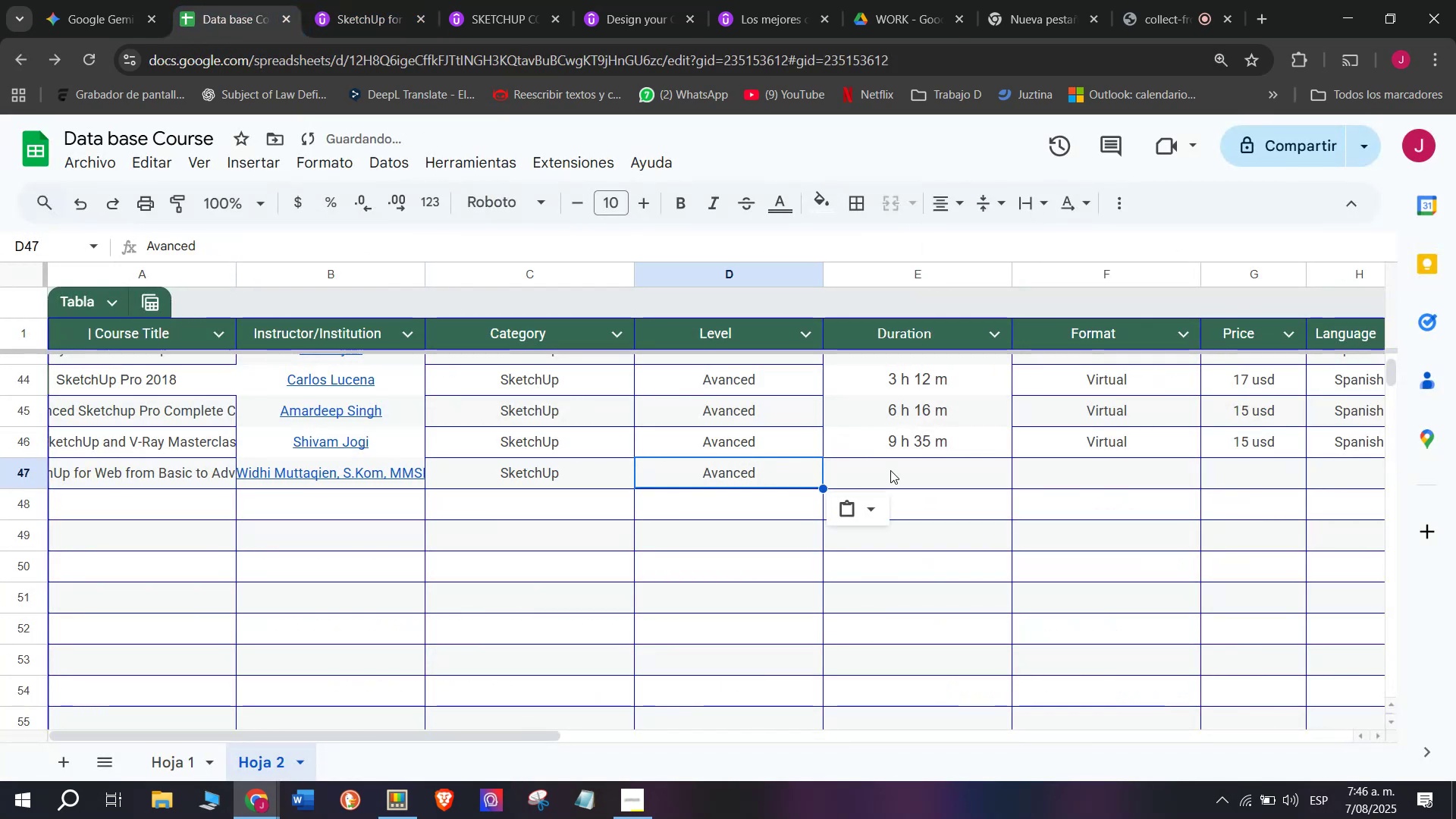 
double_click([739, 468])
 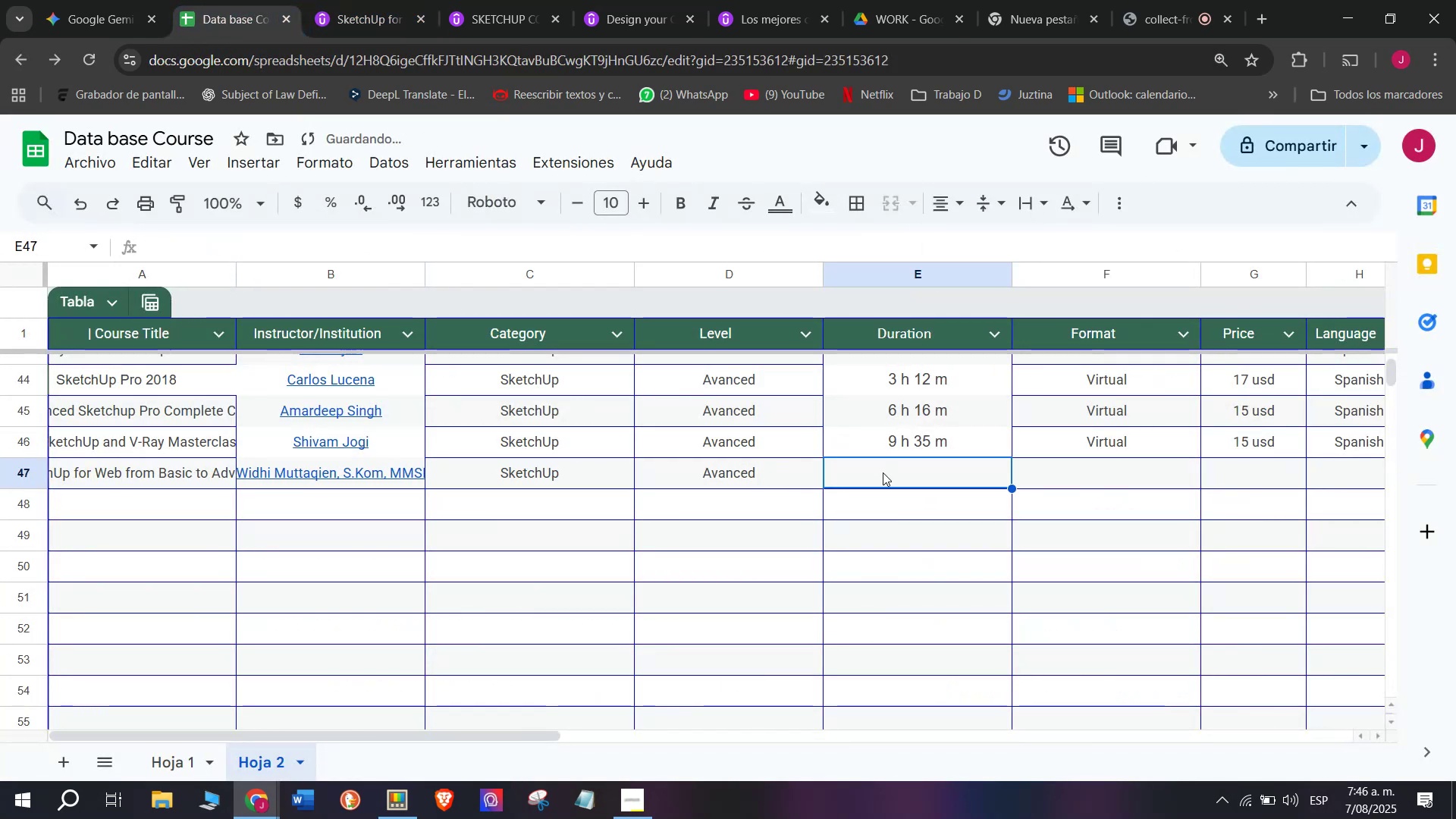 
triple_click([890, 470])
 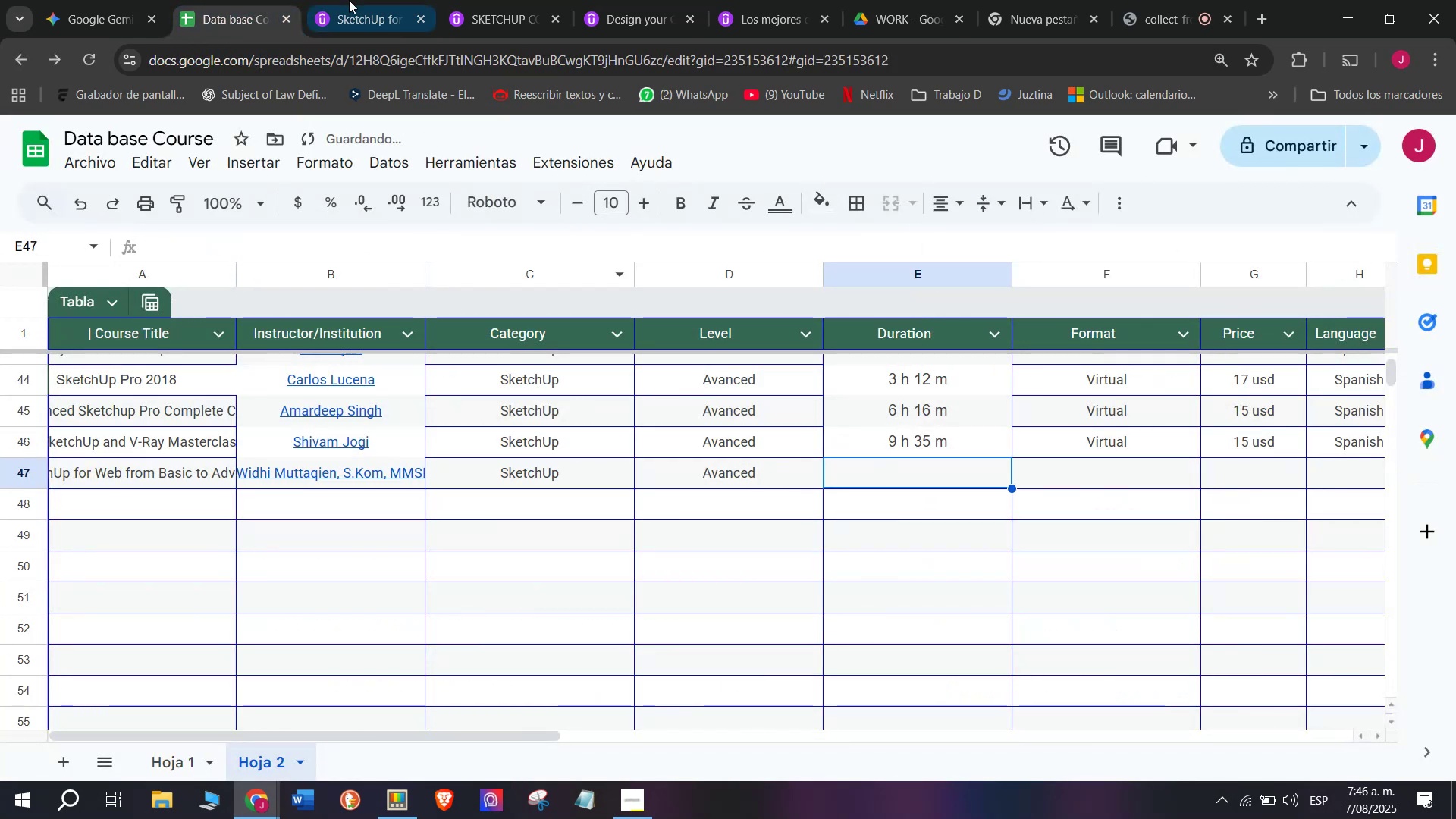 
left_click([334, 0])
 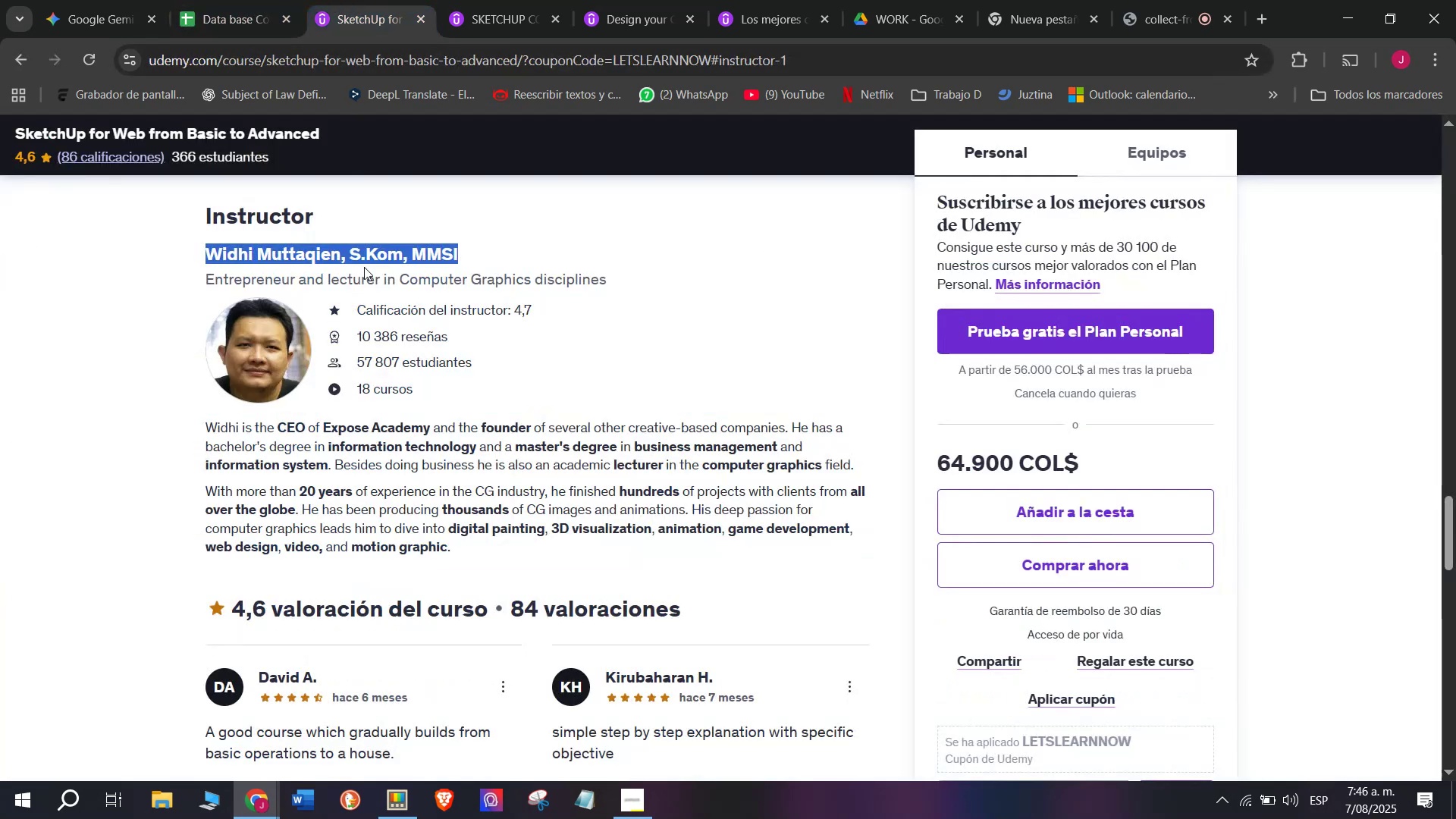 
scroll: coordinate [315, 560], scroll_direction: up, amount: 10.0
 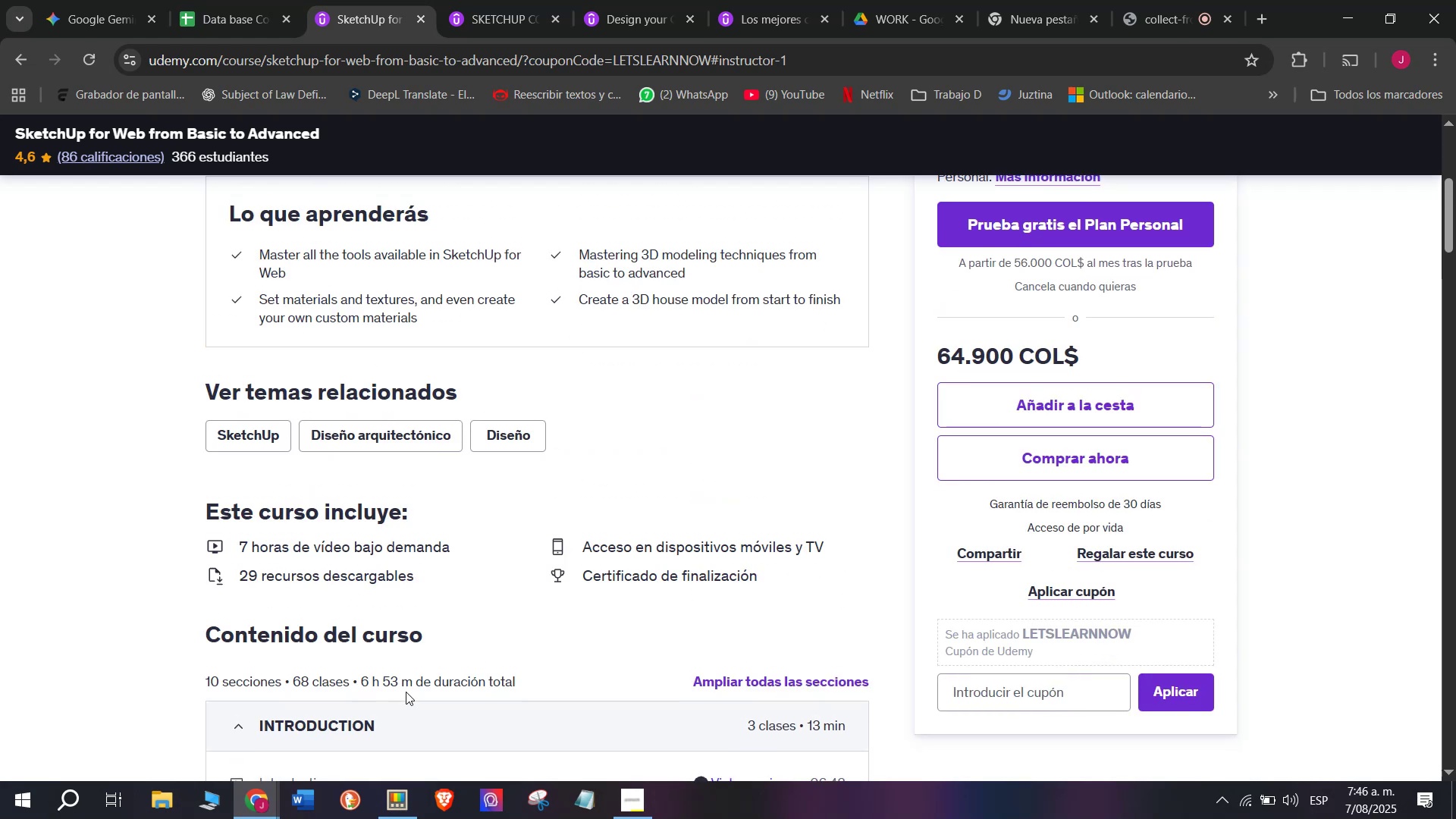 
left_click_drag(start_coordinate=[412, 687], to_coordinate=[364, 689])
 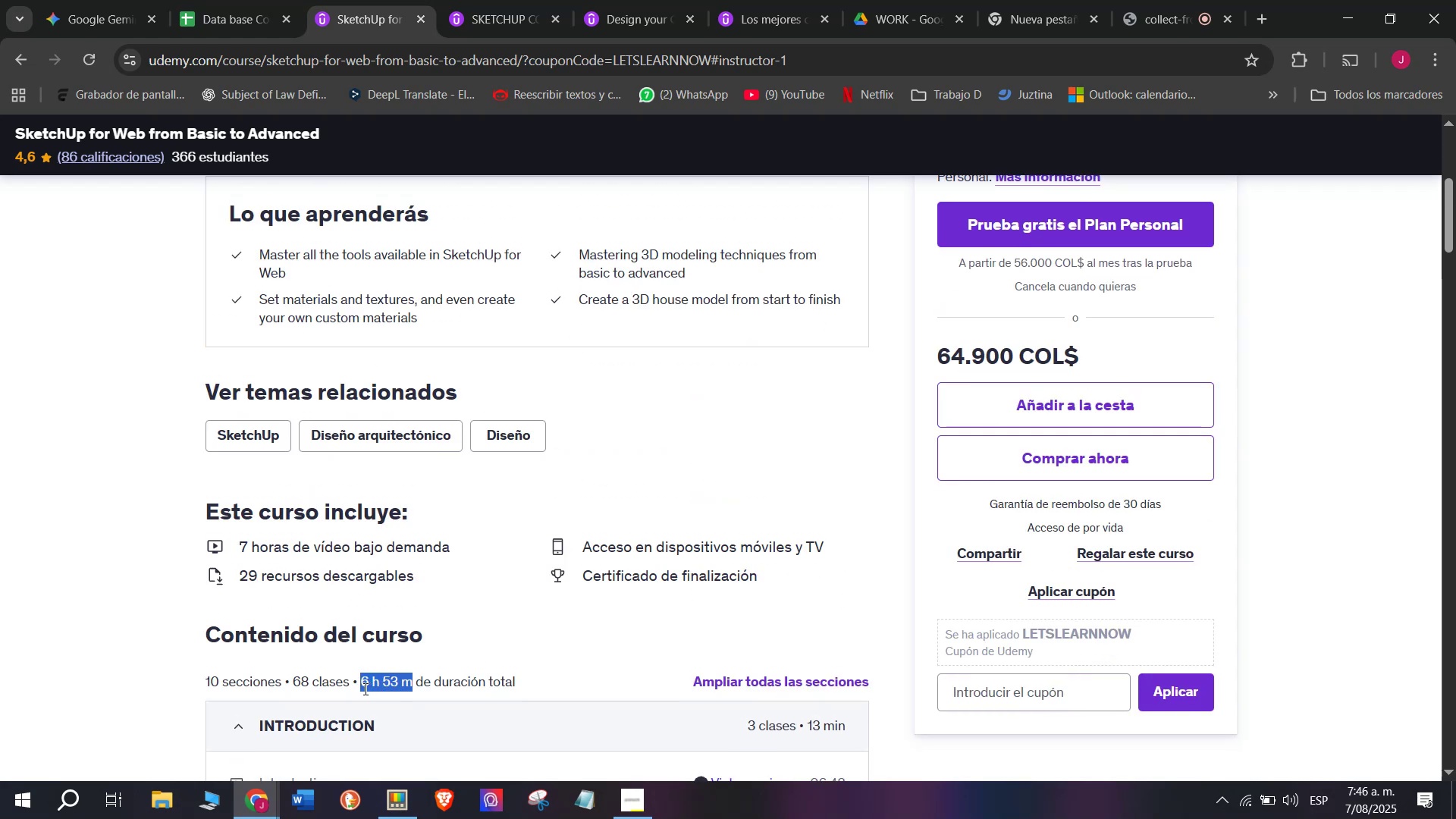 
key(Control+ControlLeft)
 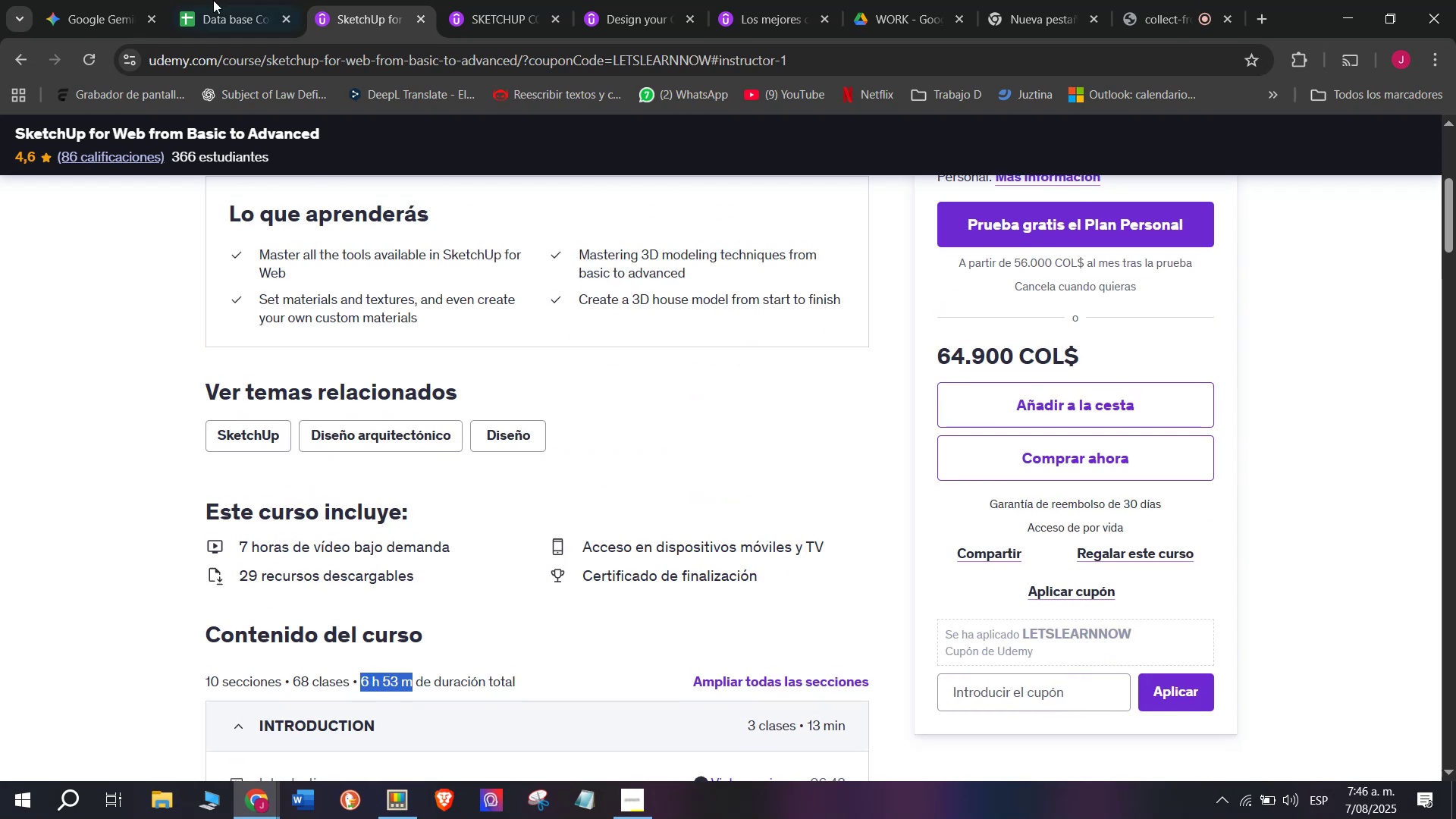 
key(Break)
 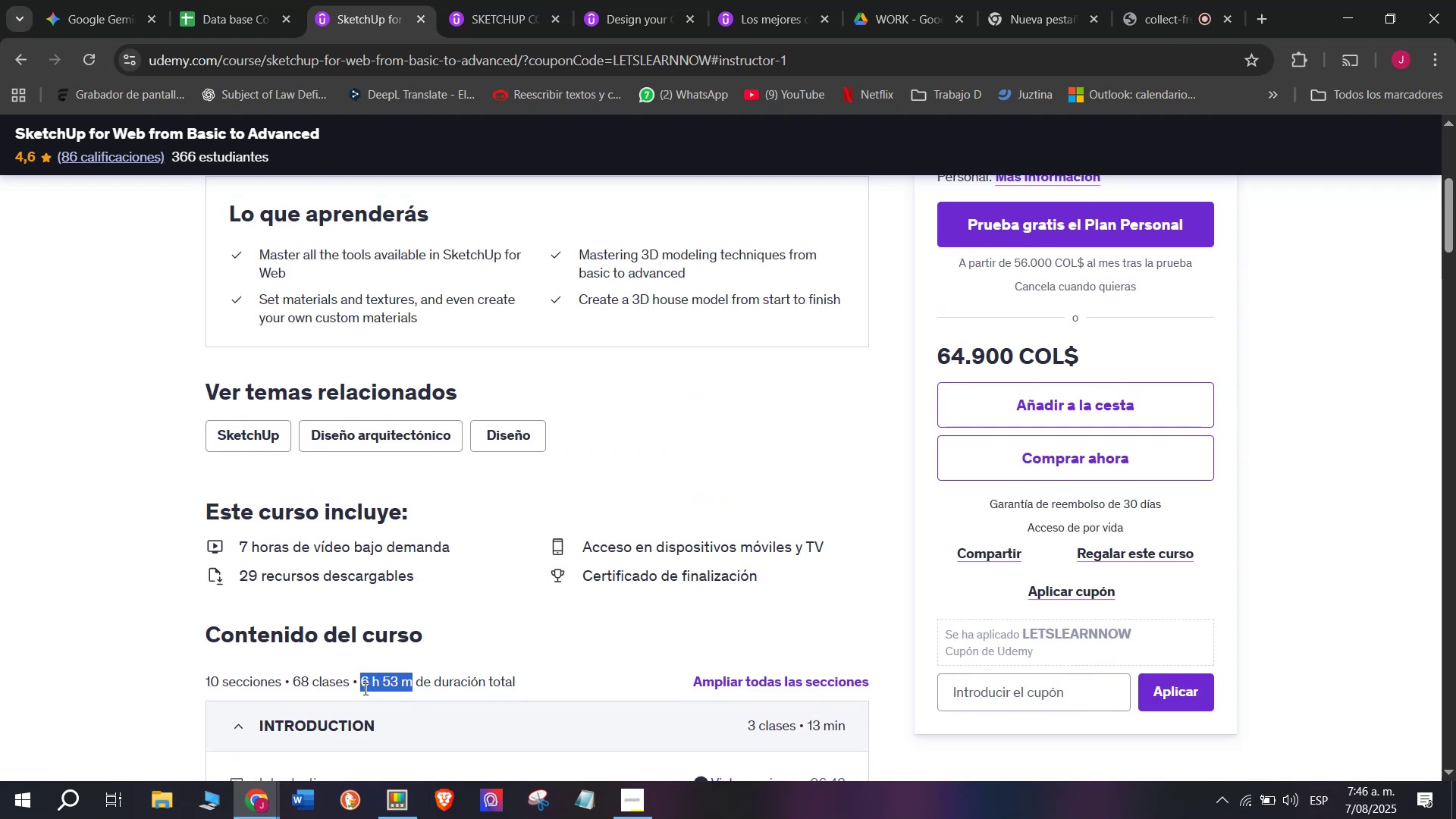 
key(Control+C)
 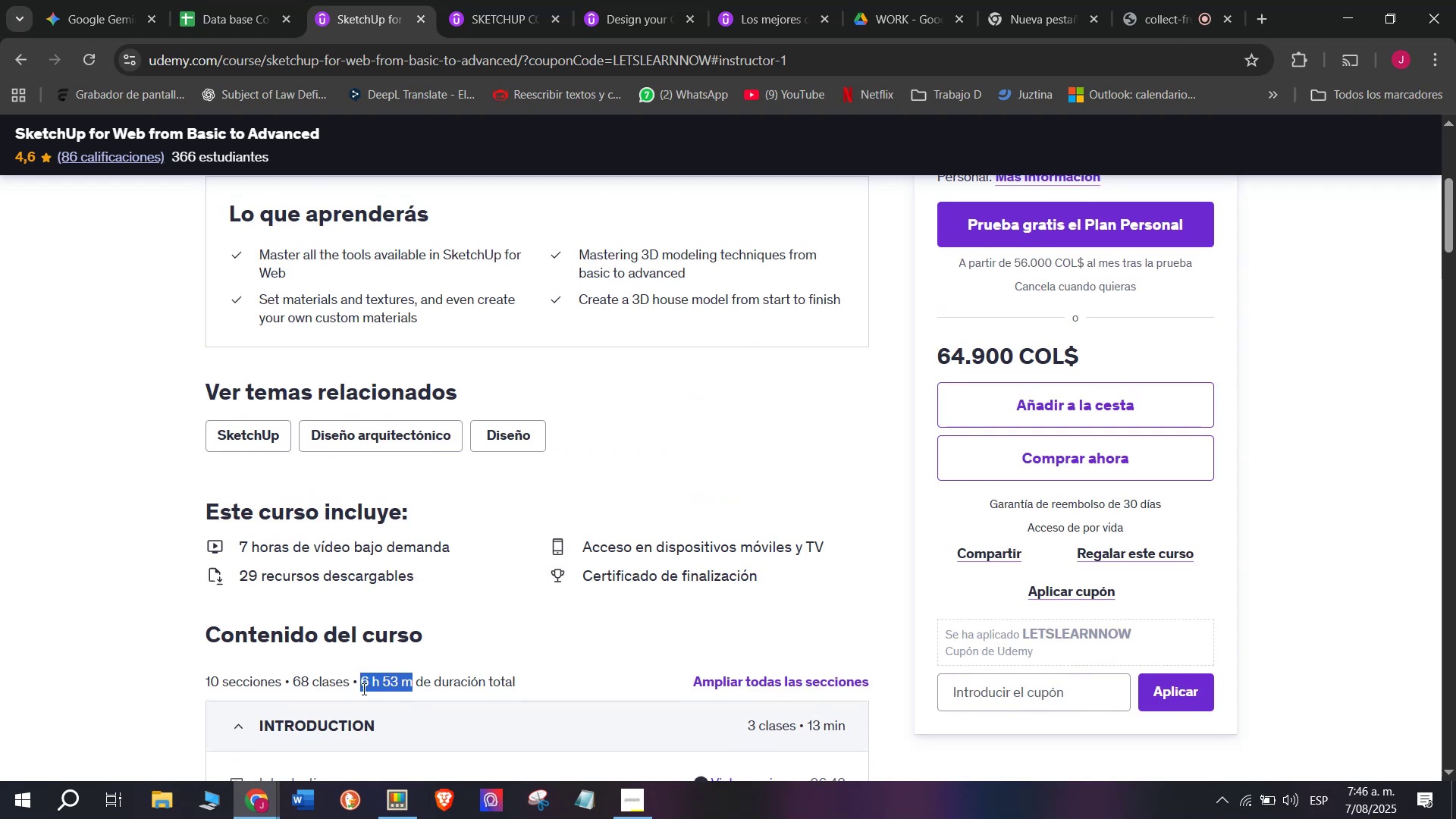 
key(Break)
 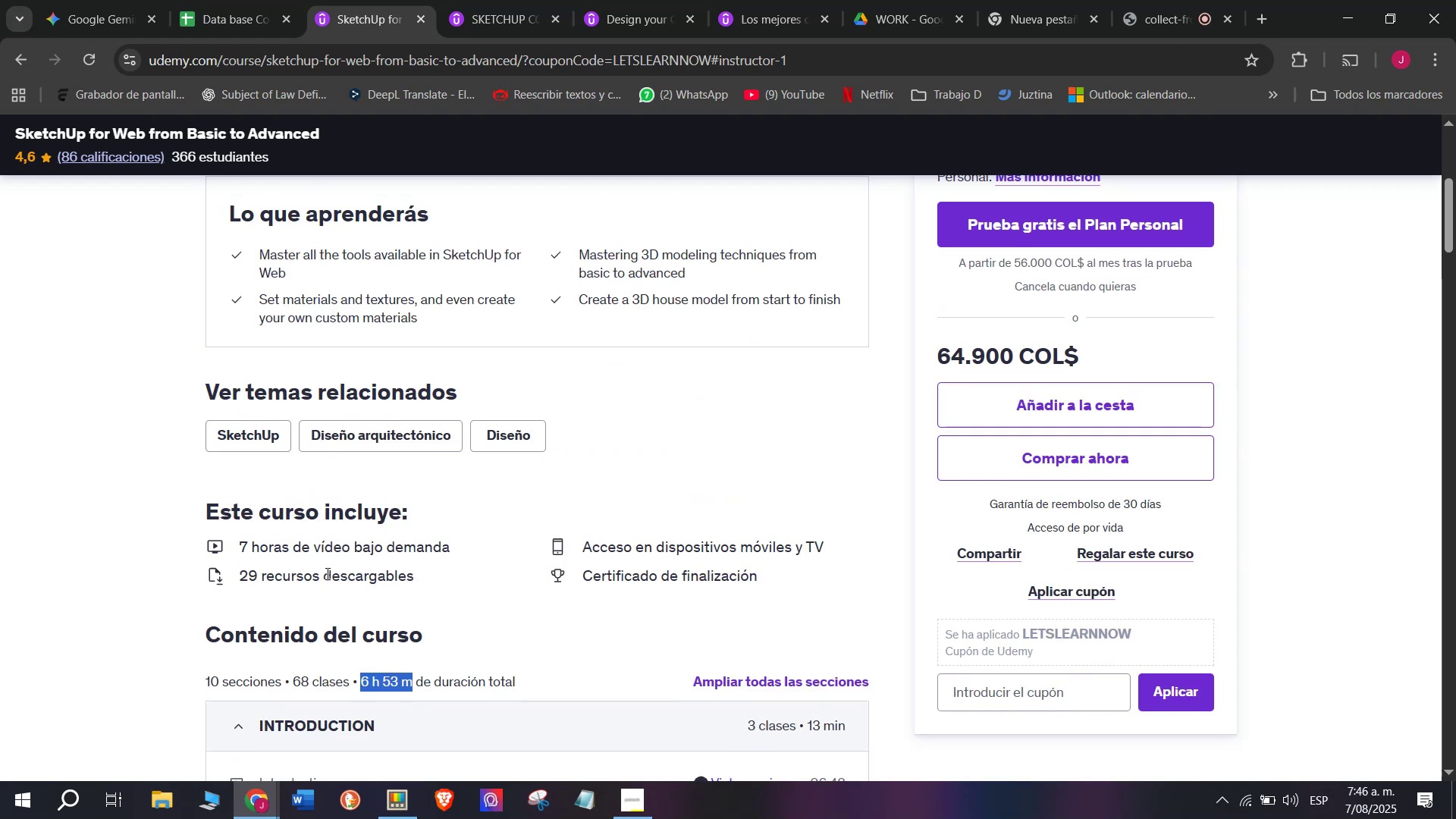 
key(Control+ControlLeft)
 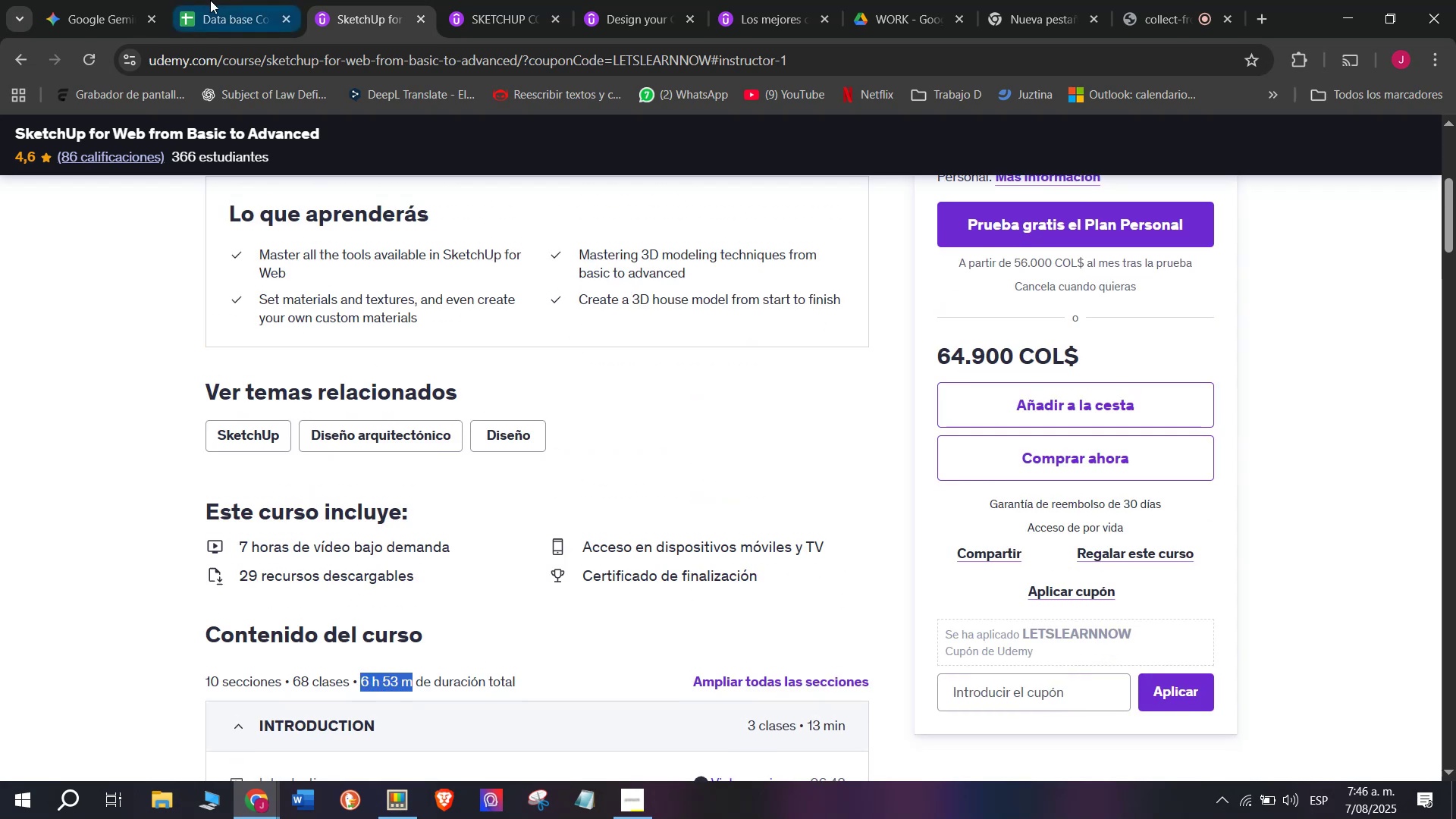 
key(Control+C)
 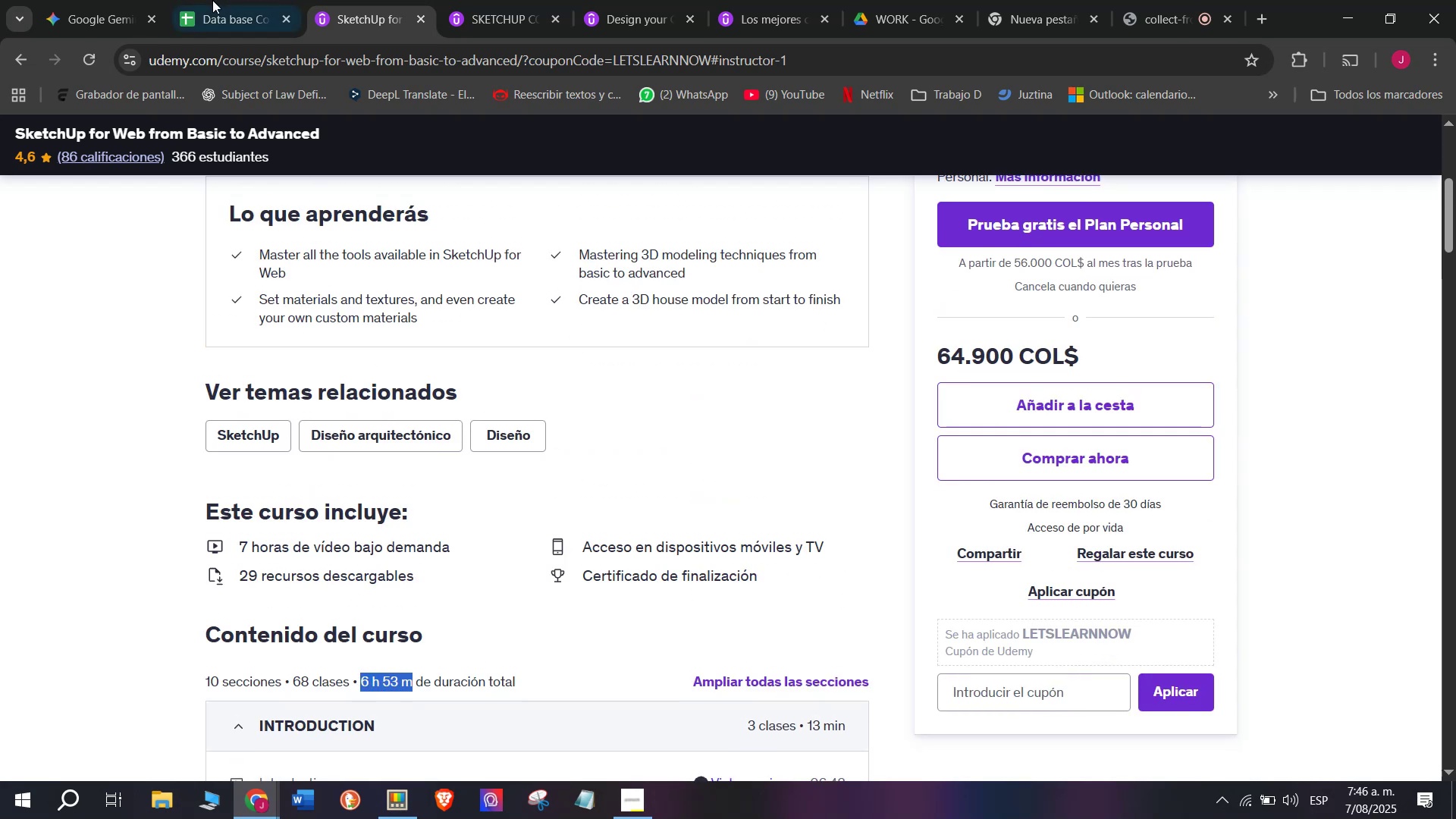 
left_click([210, 0])
 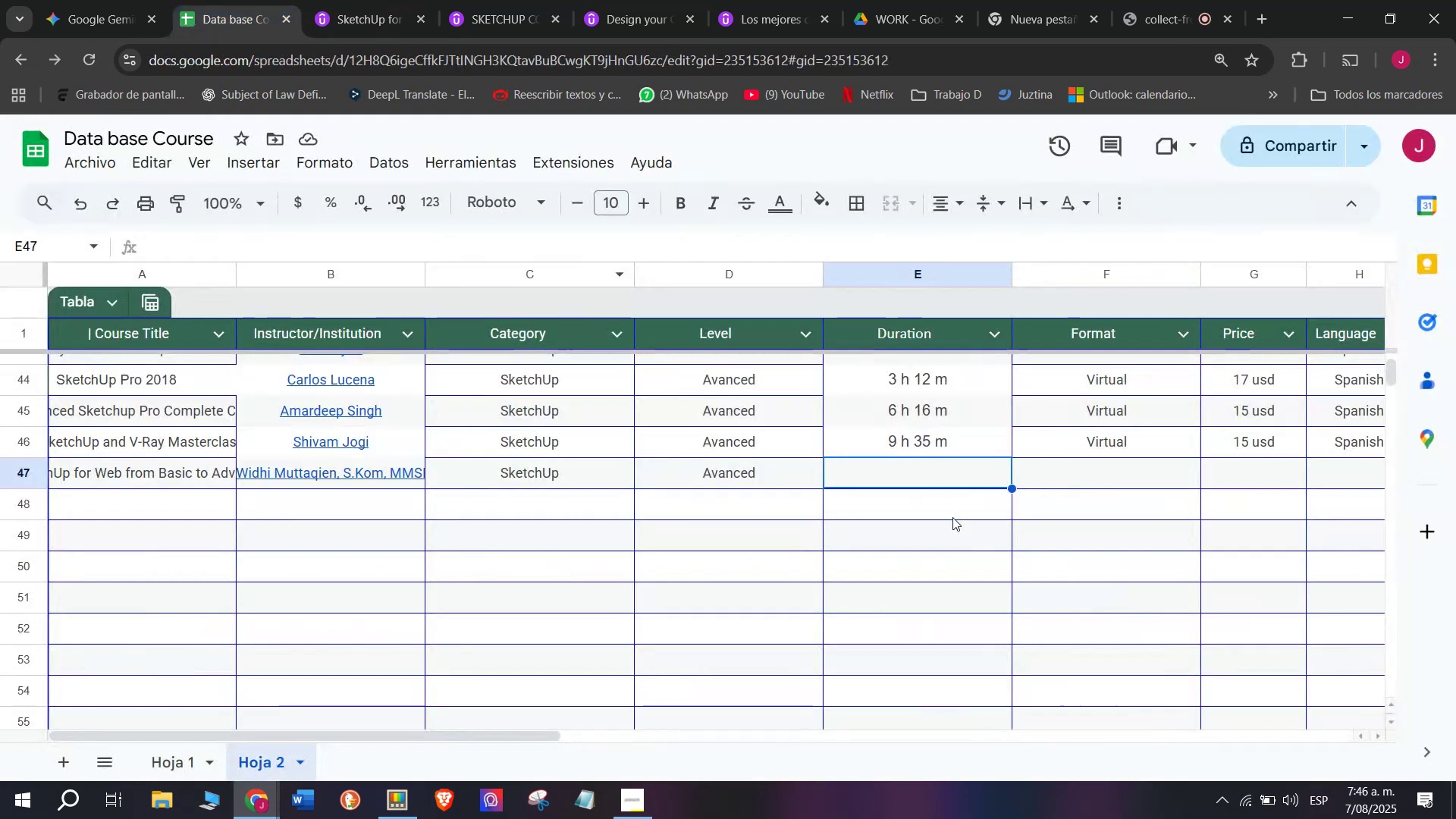 
key(Z)
 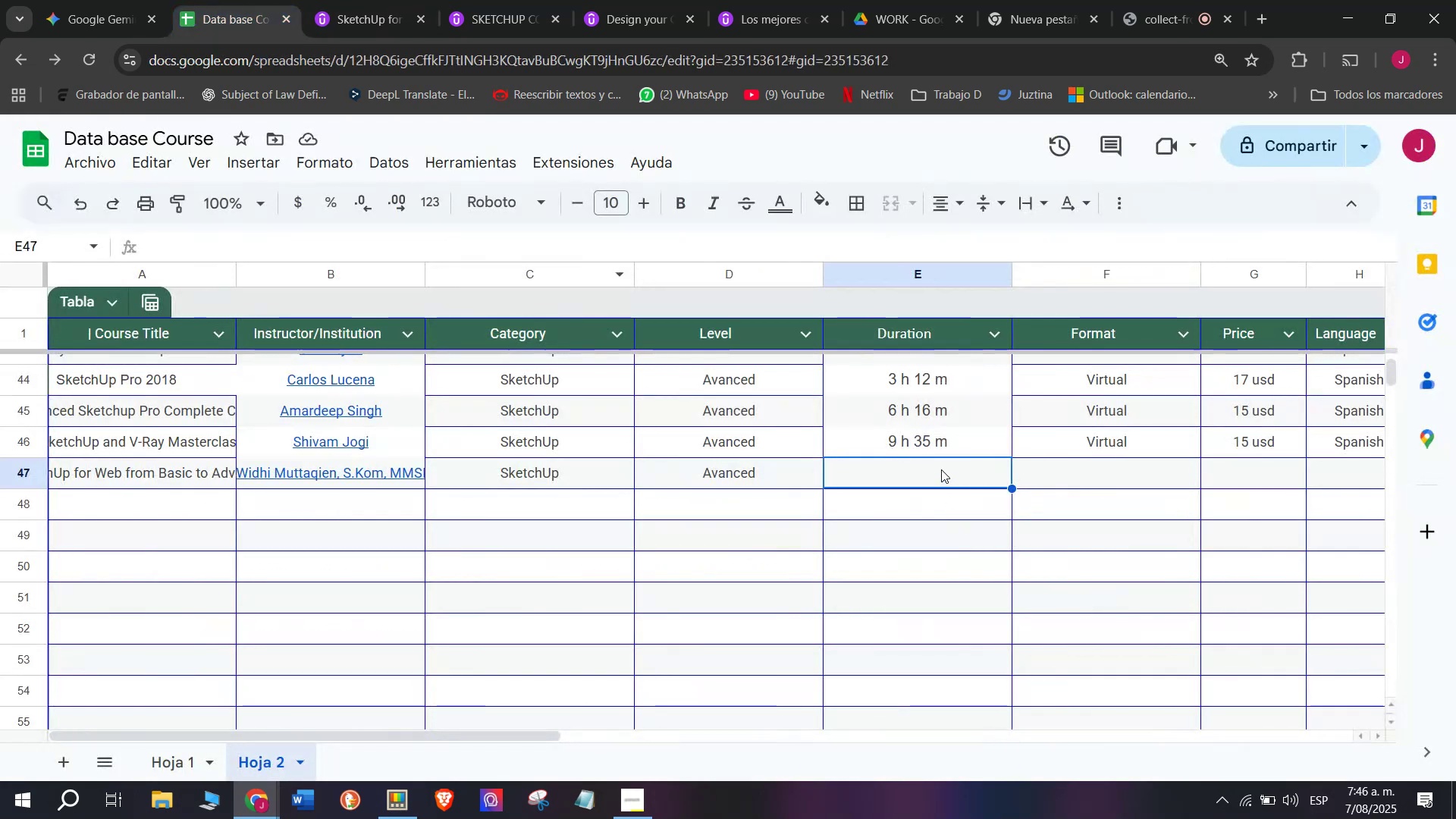 
key(Control+ControlLeft)
 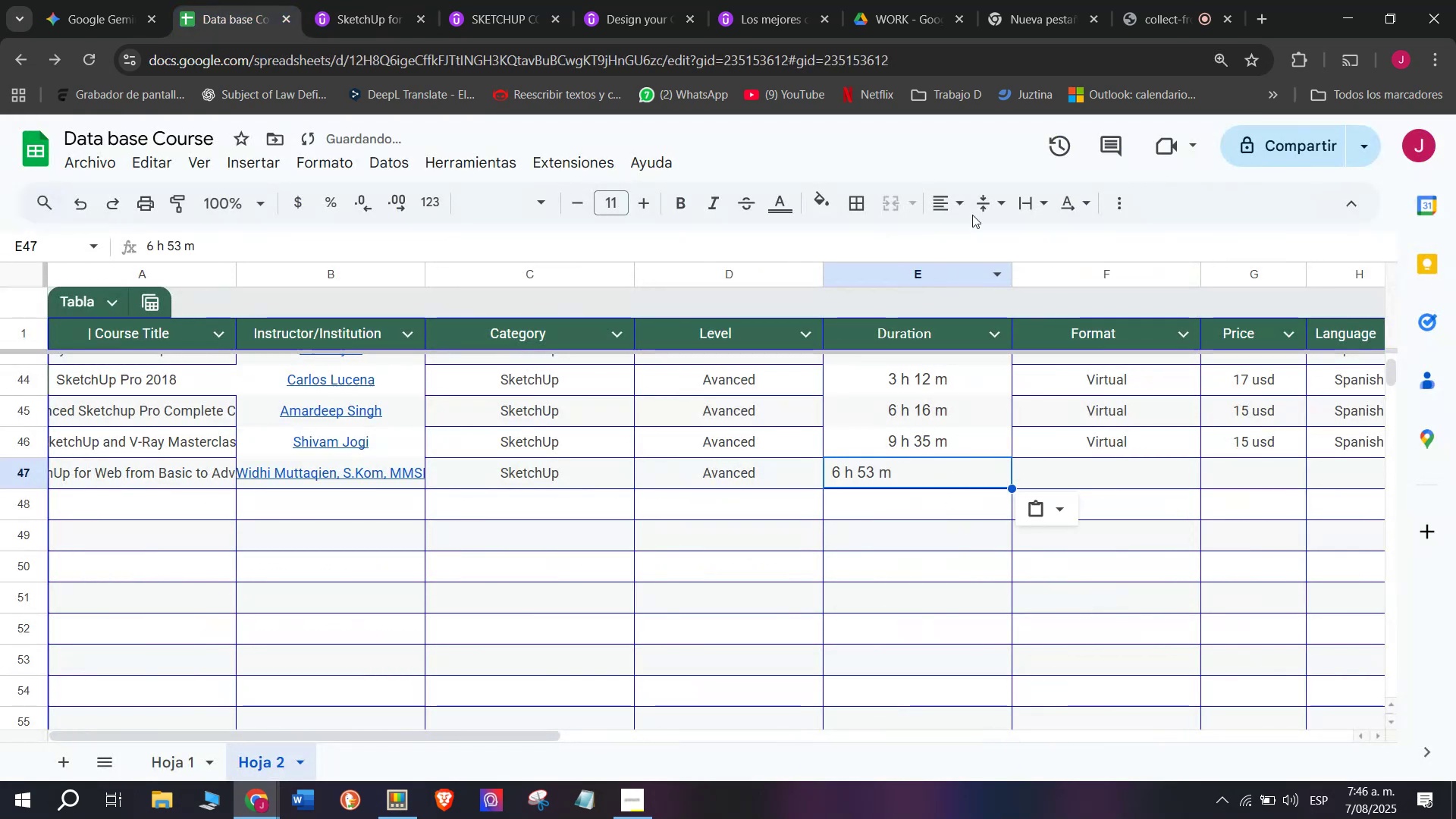 
key(Control+V)
 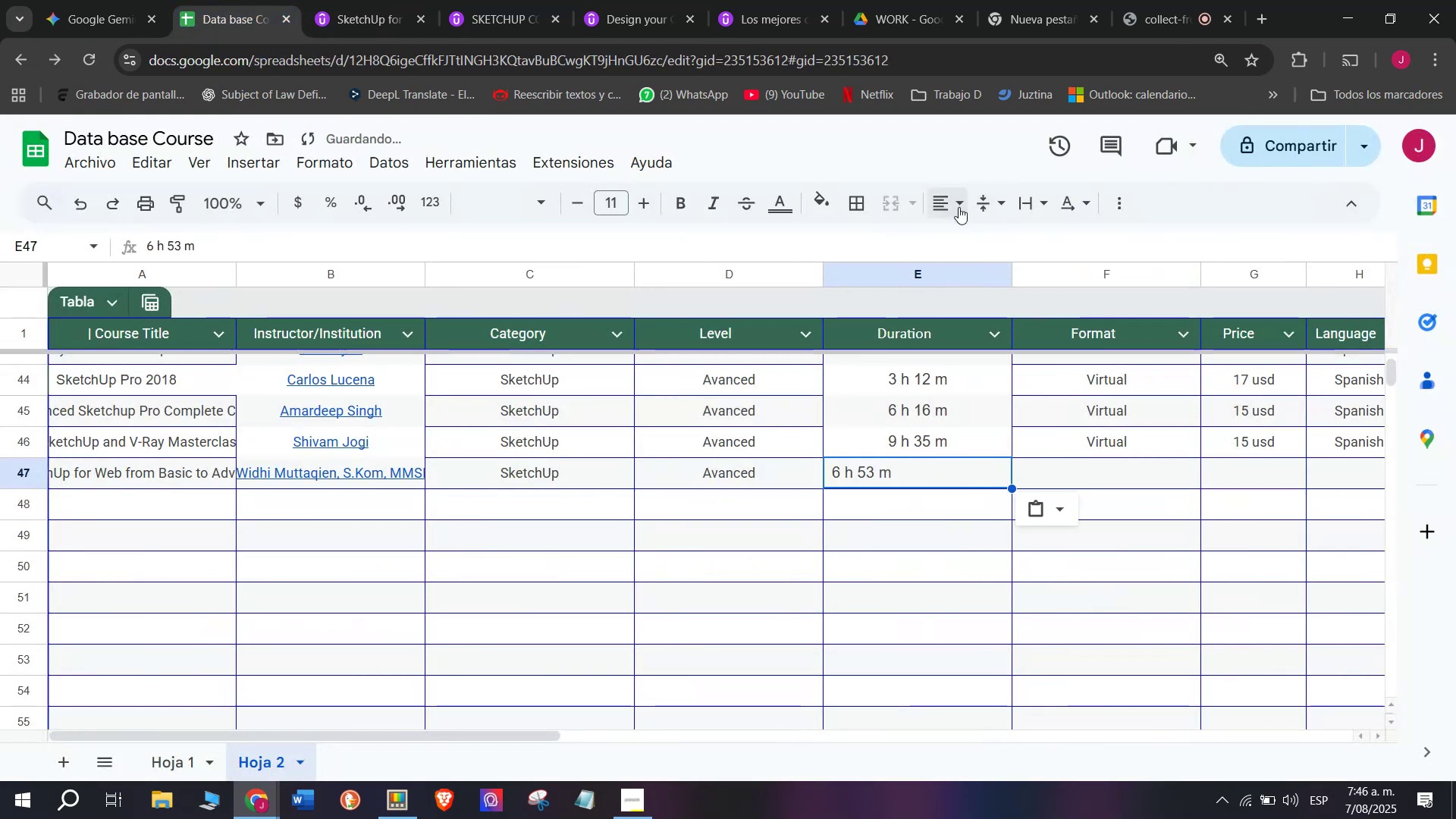 
left_click([950, 207])
 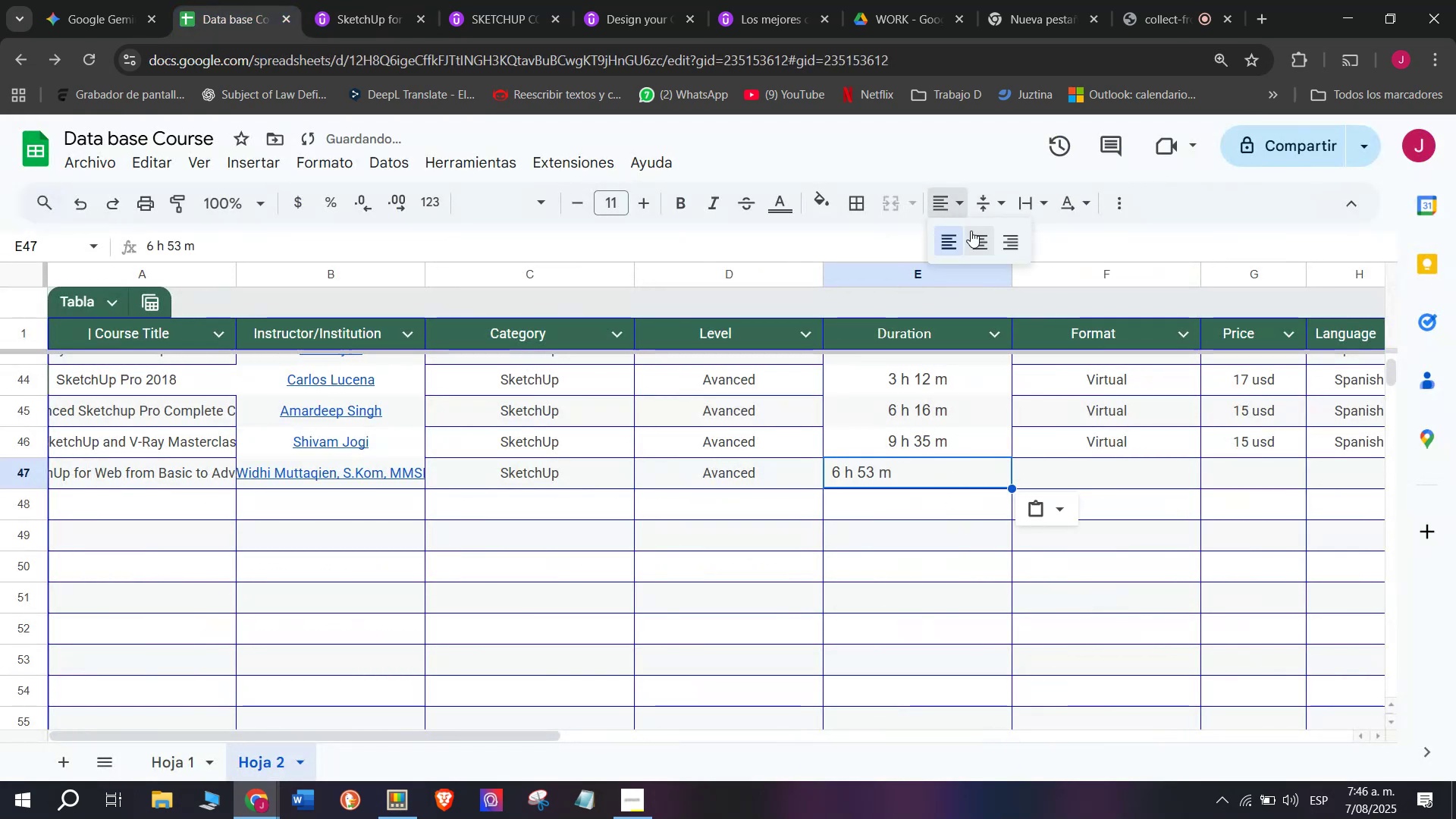 
left_click([972, 231])
 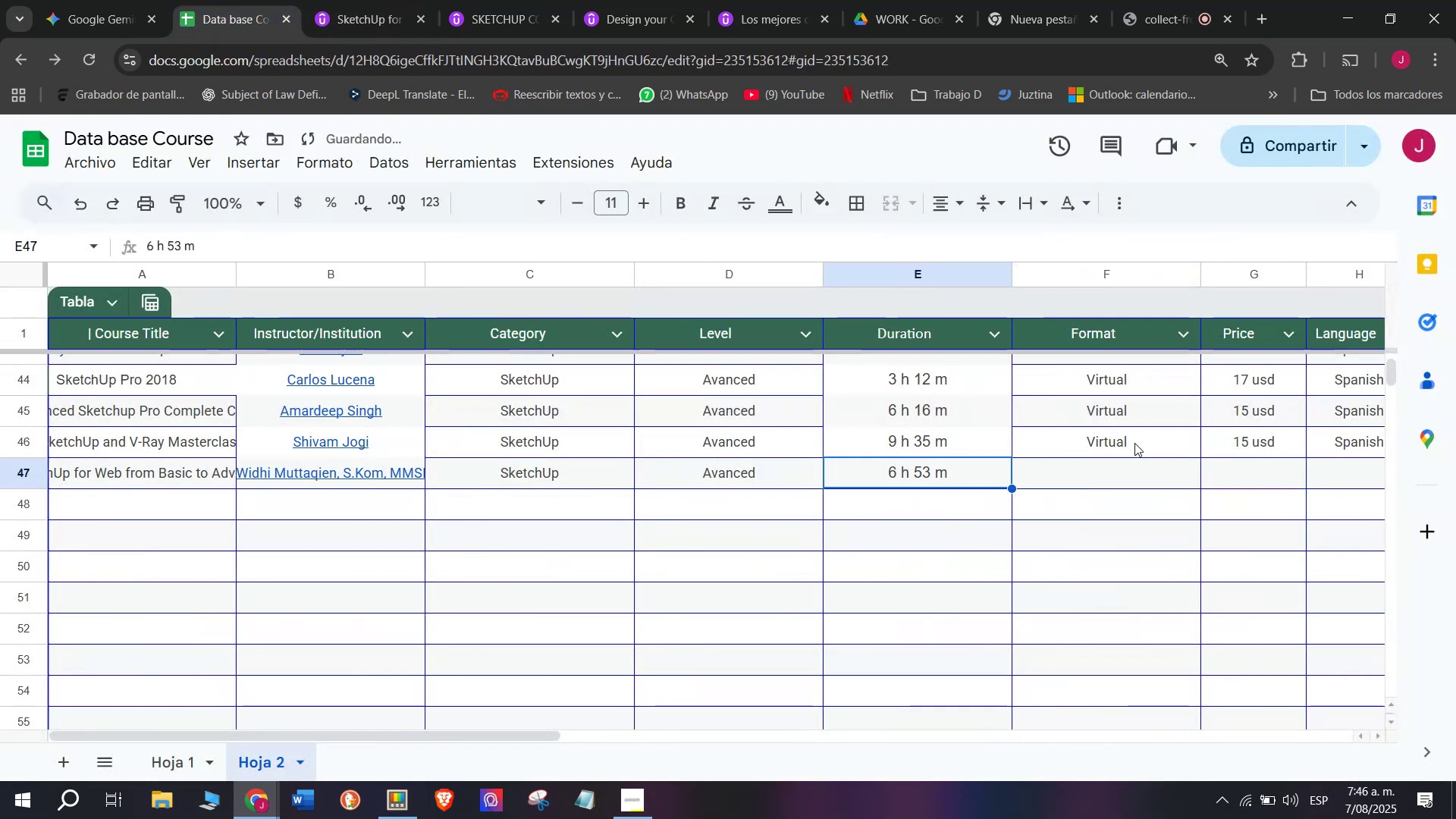 
left_click([1134, 443])
 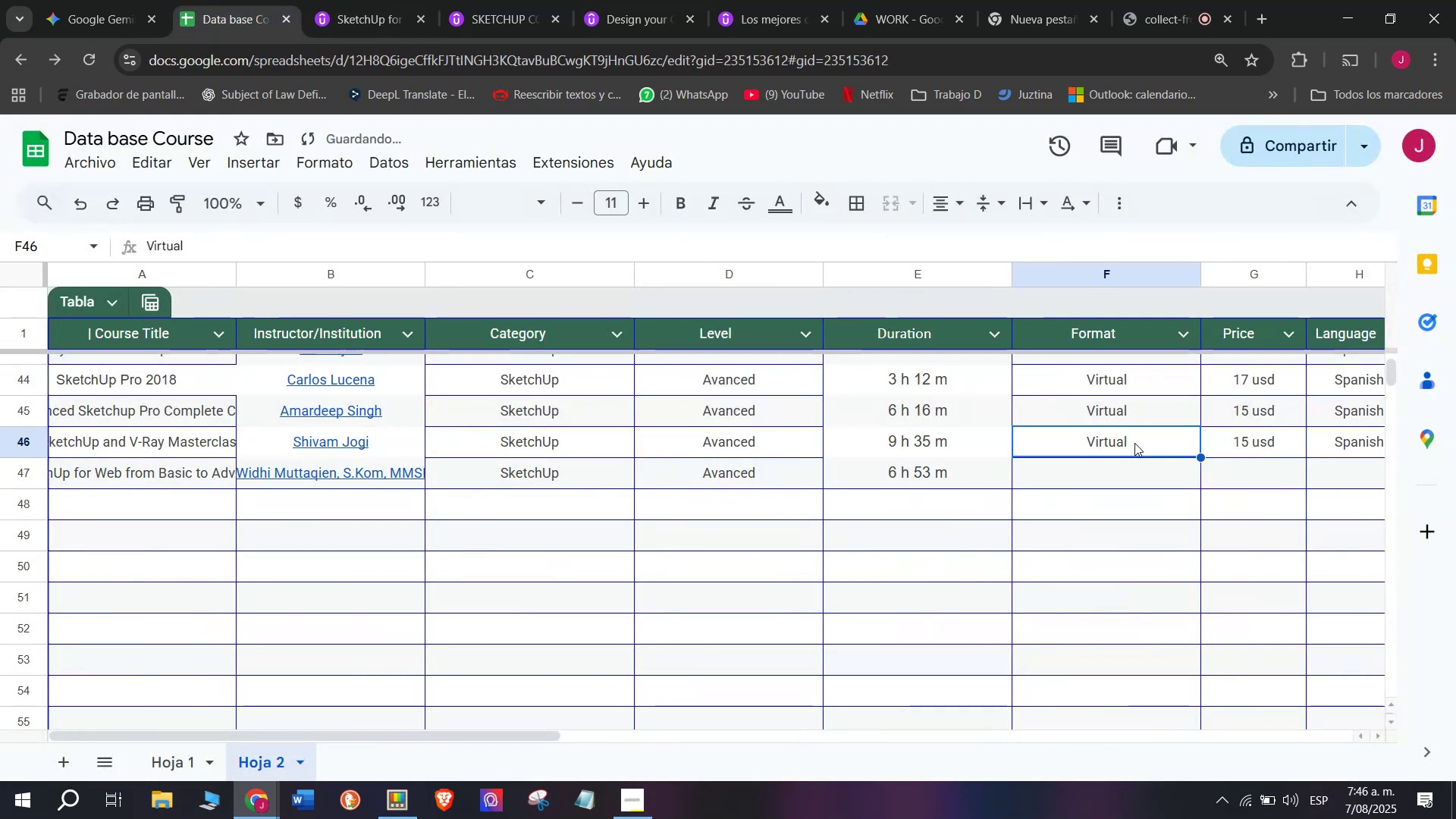 
key(Control+ControlLeft)
 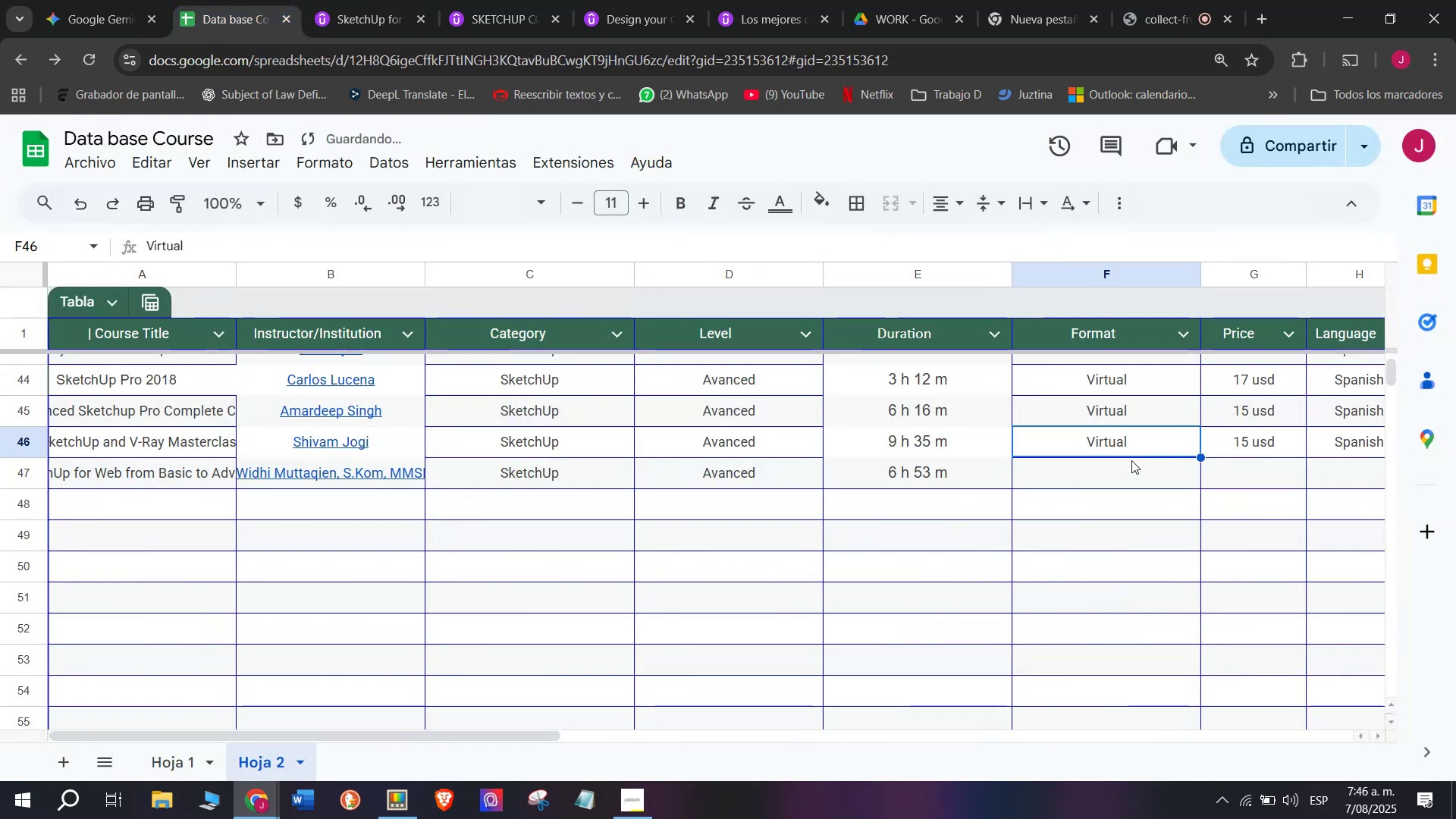 
key(Break)
 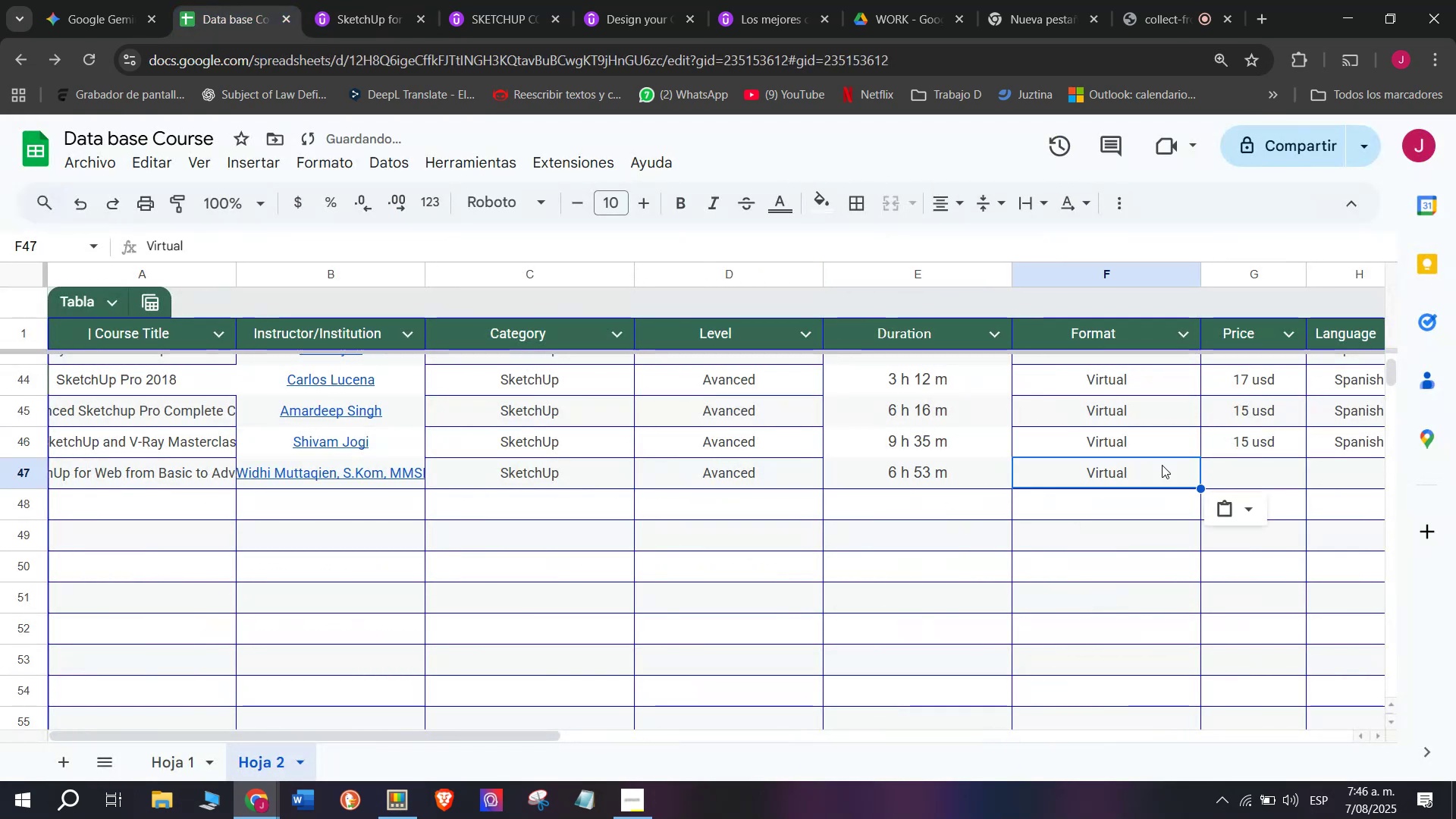 
key(Control+C)
 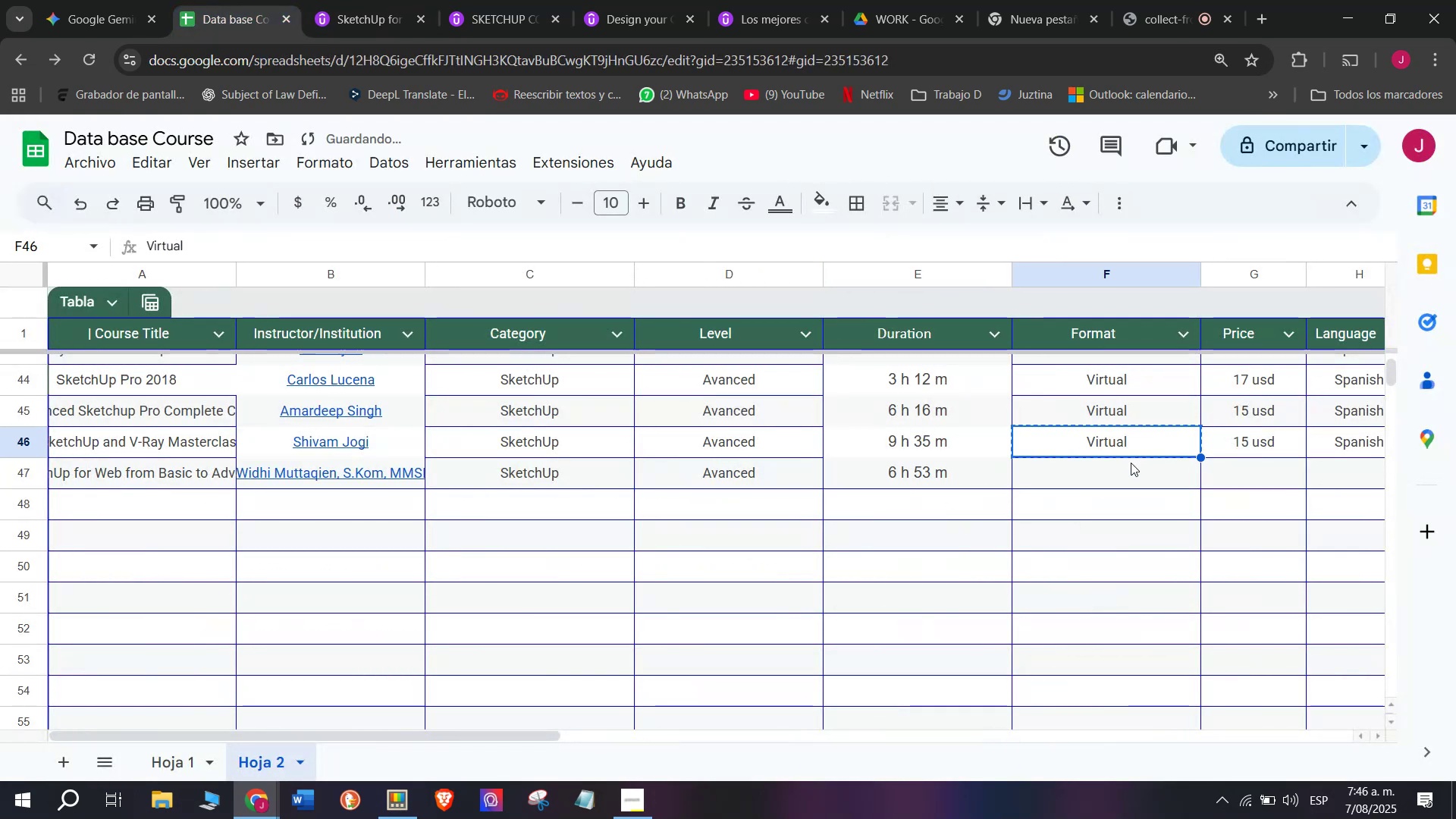 
double_click([1131, 463])
 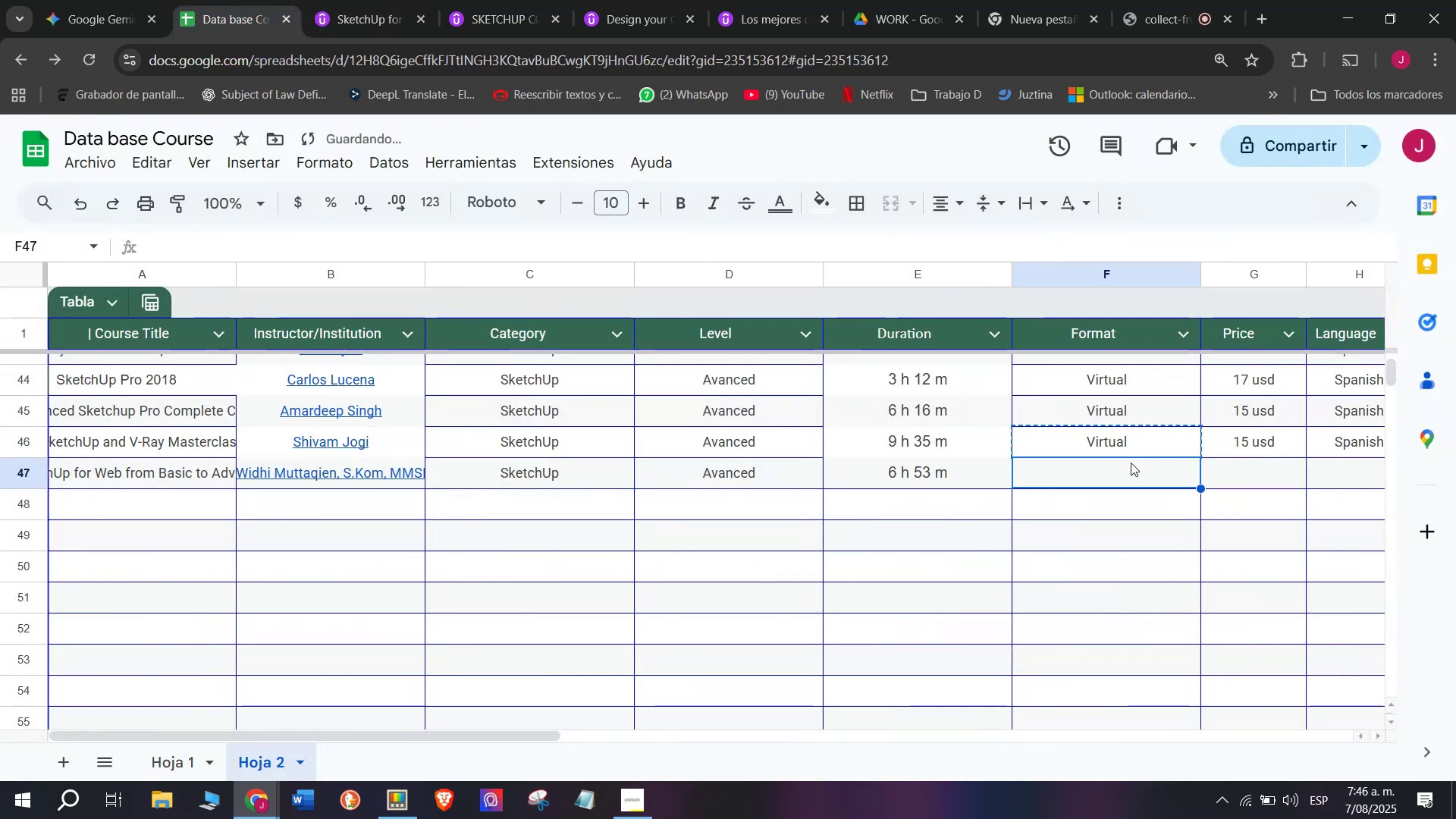 
key(Control+ControlLeft)
 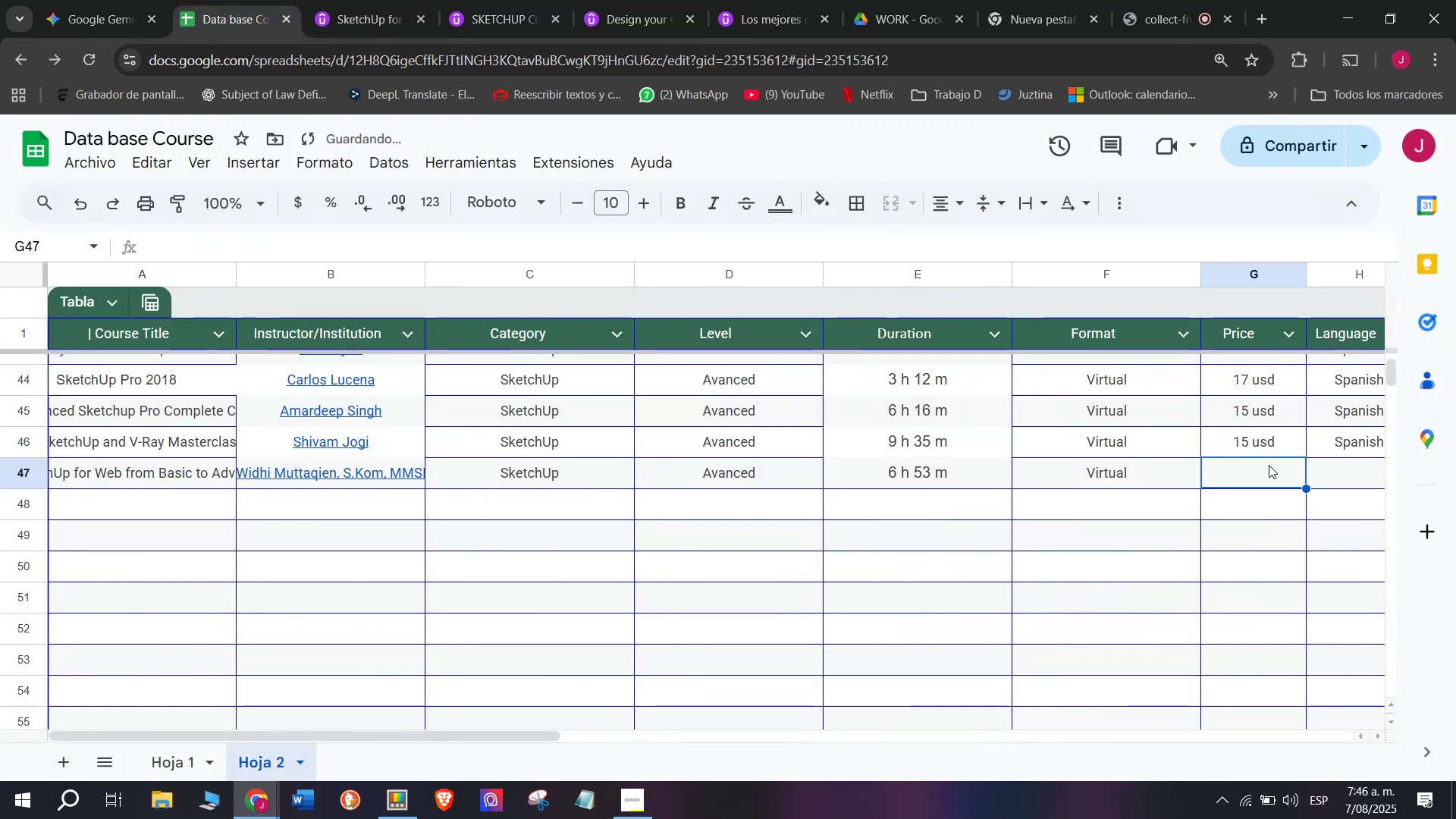 
key(Z)
 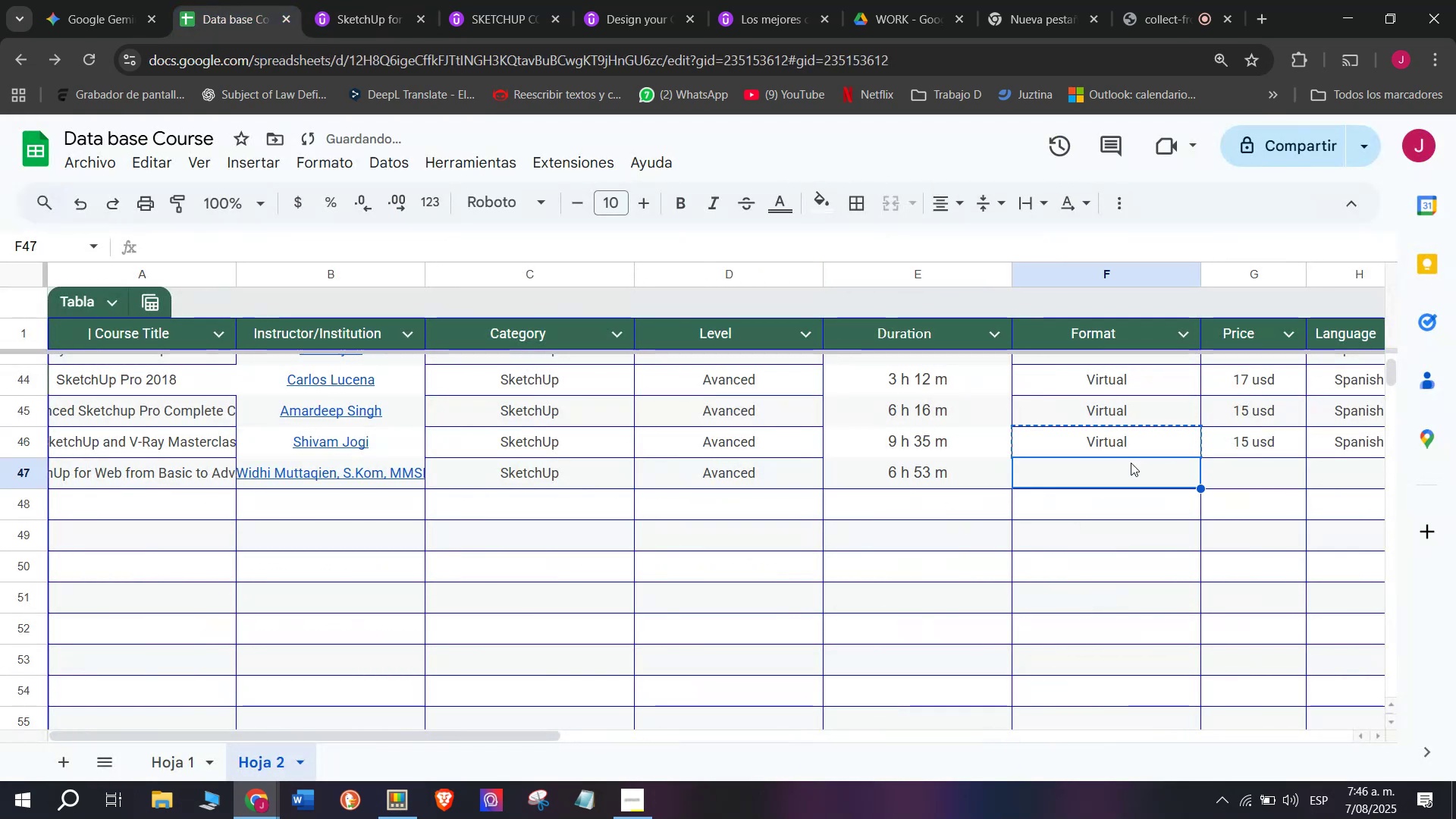 
key(Control+V)
 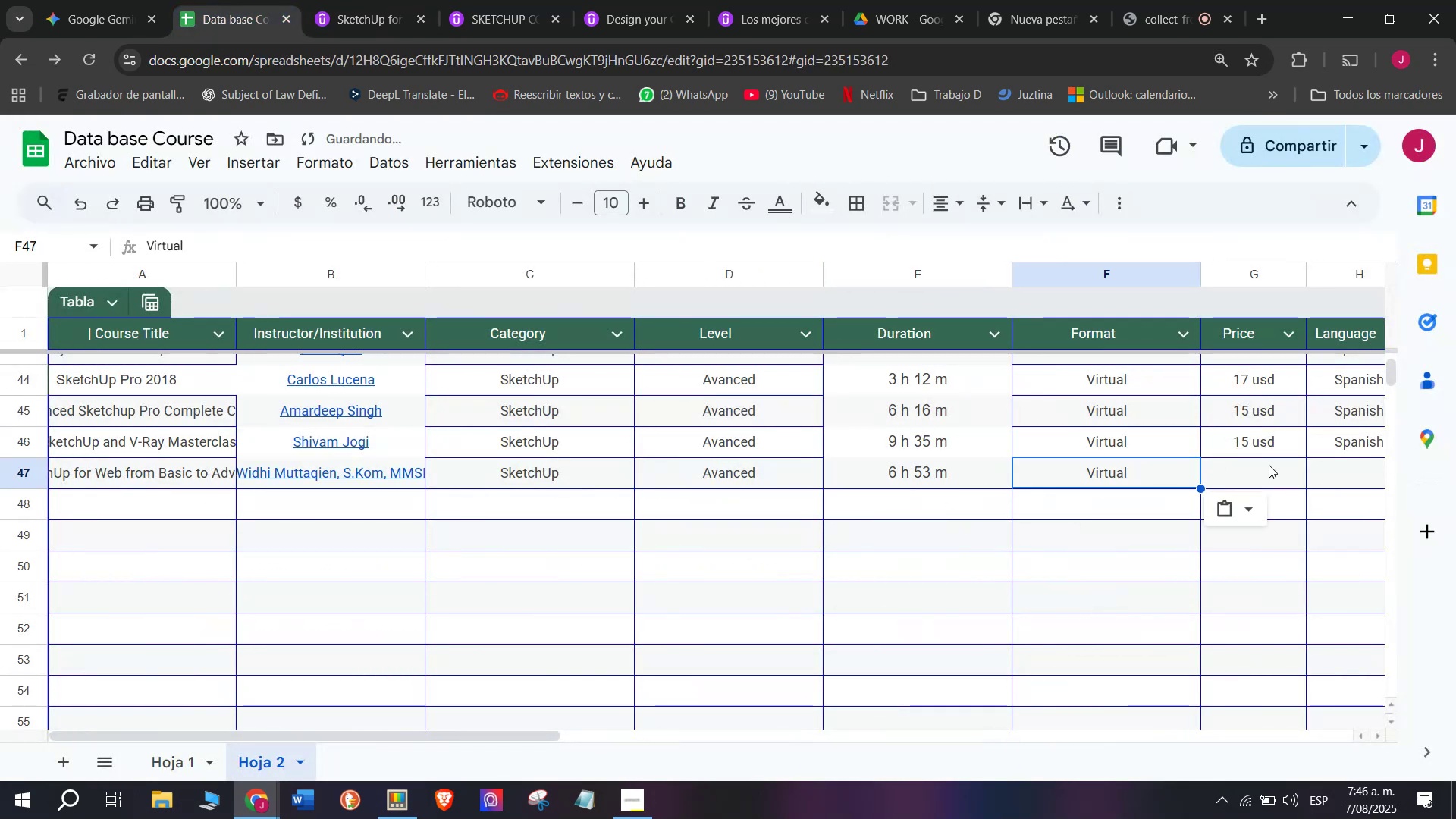 
triple_click([1269, 465])
 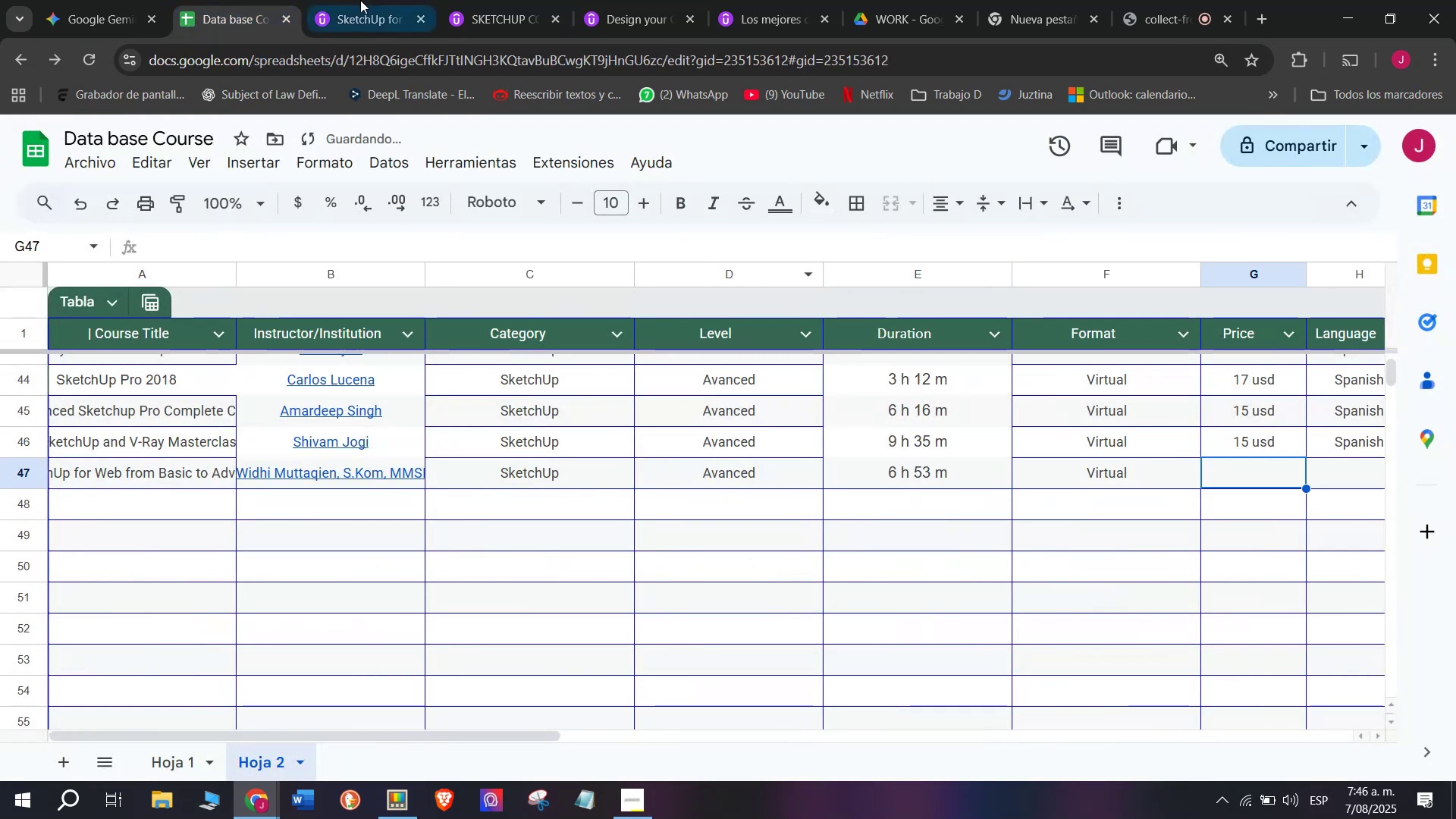 
left_click([350, 0])
 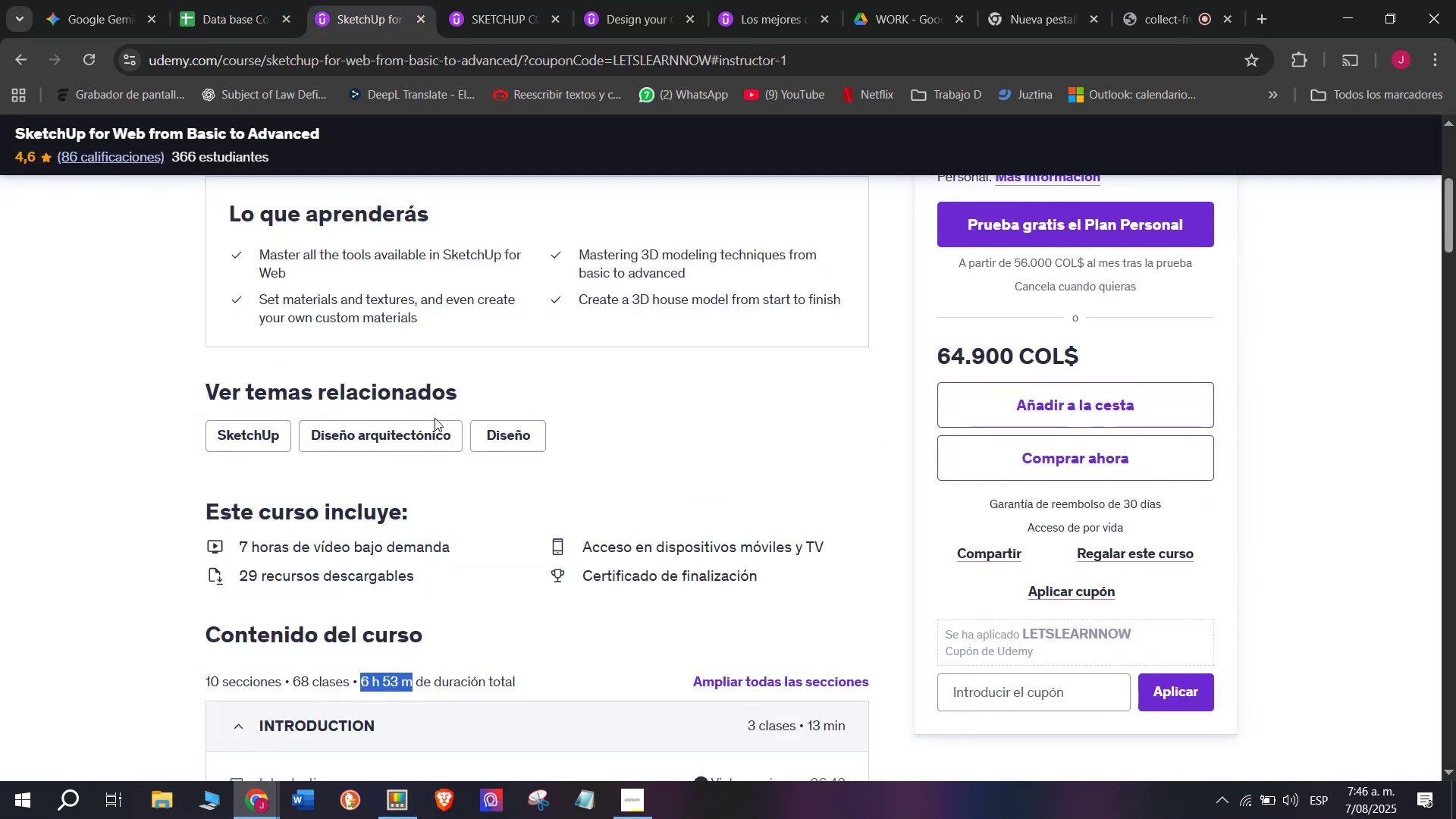 
scroll: coordinate [450, 417], scroll_direction: up, amount: 3.0
 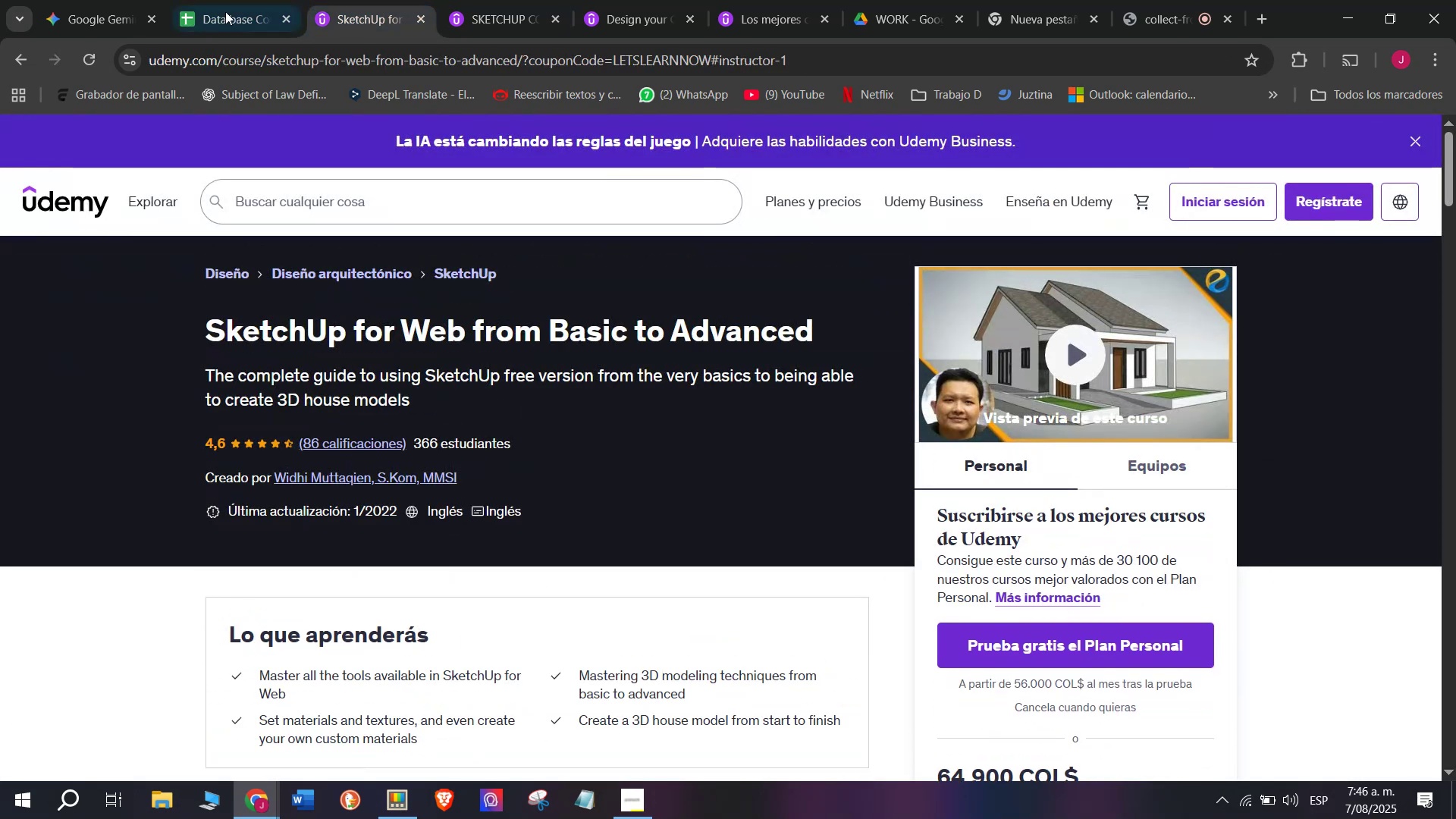 
left_click([228, 0])
 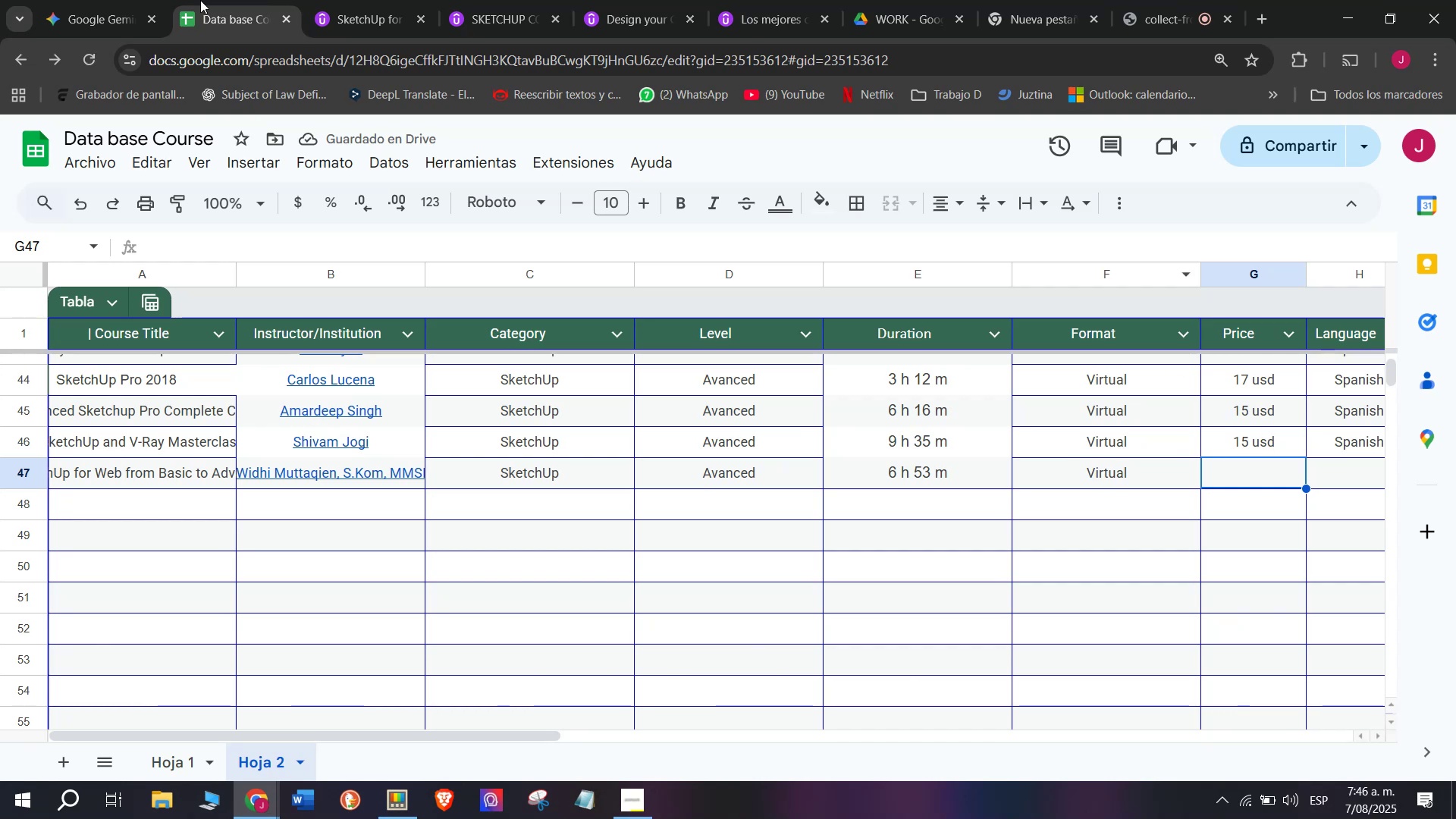 
left_click([322, 0])
 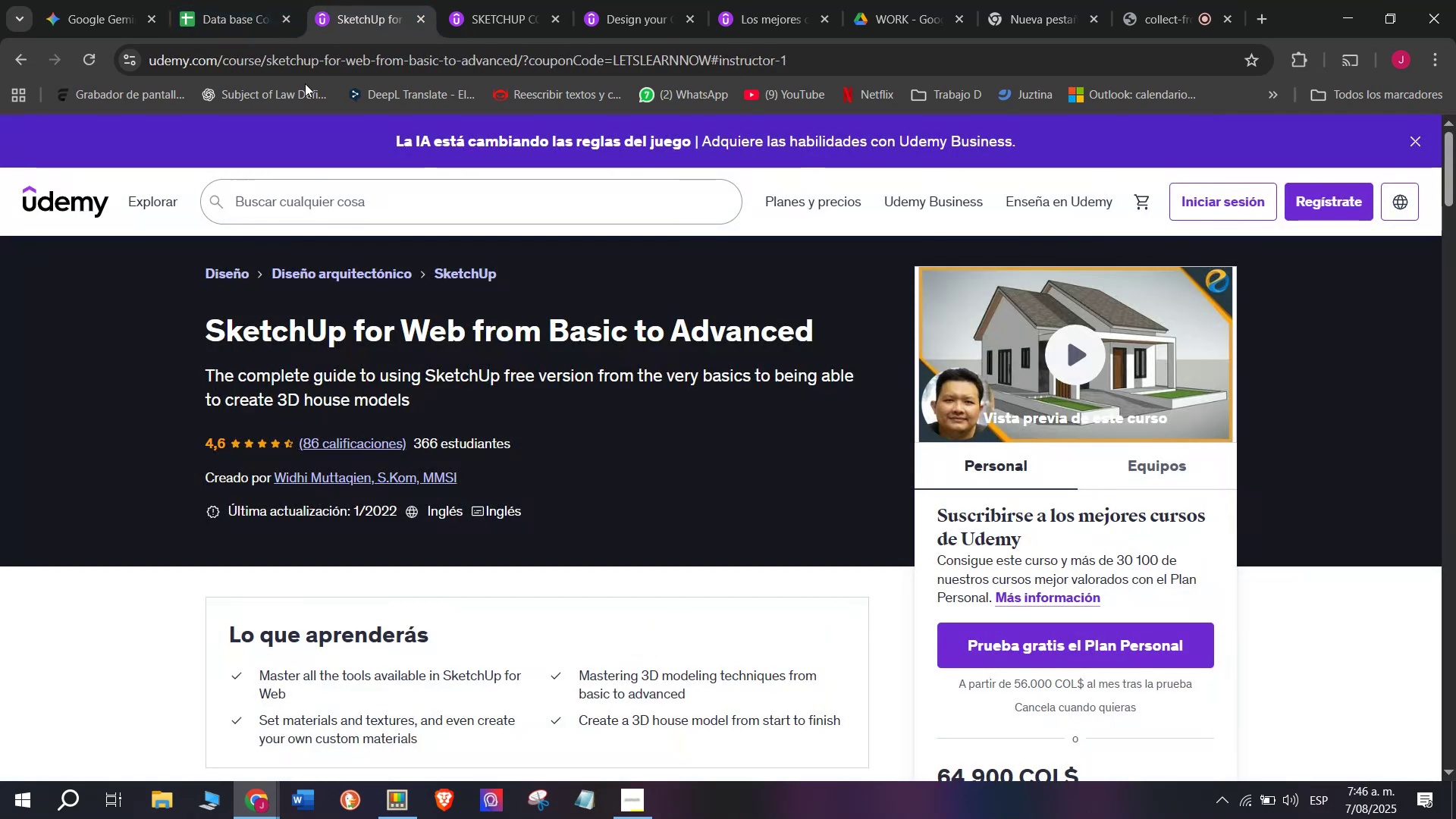 
left_click([205, 0])
 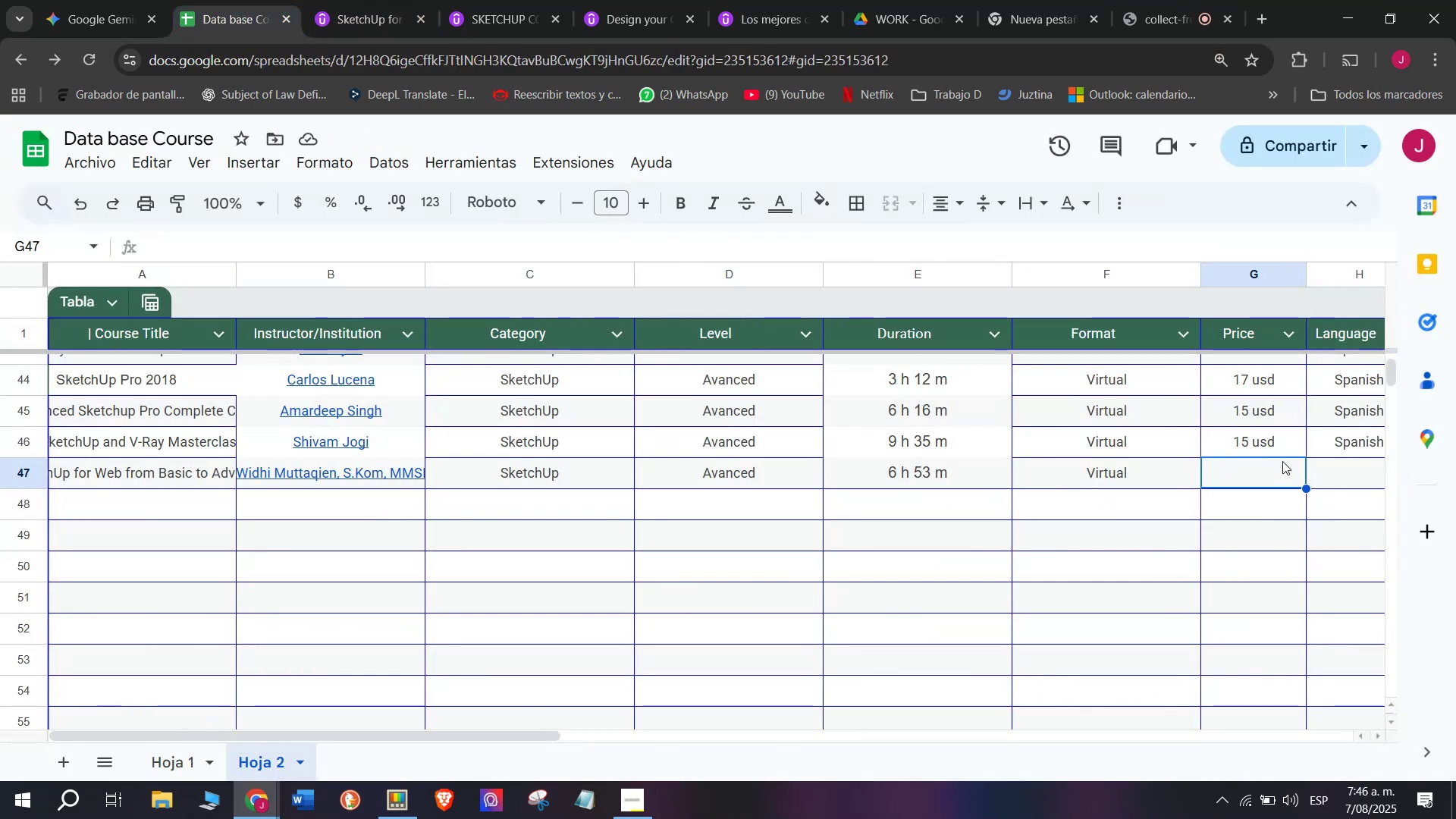 
left_click([1253, 442])
 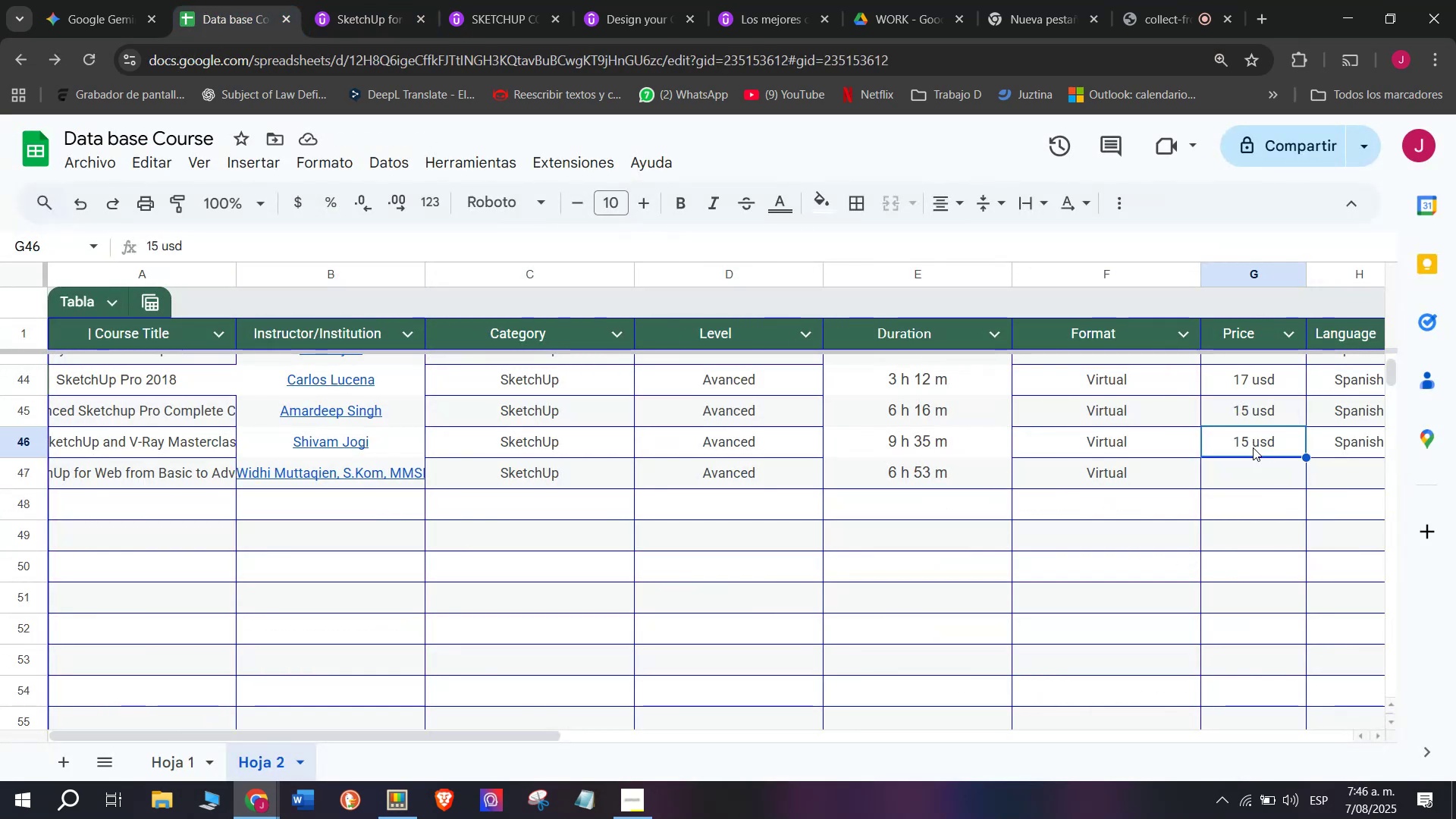 
key(Break)
 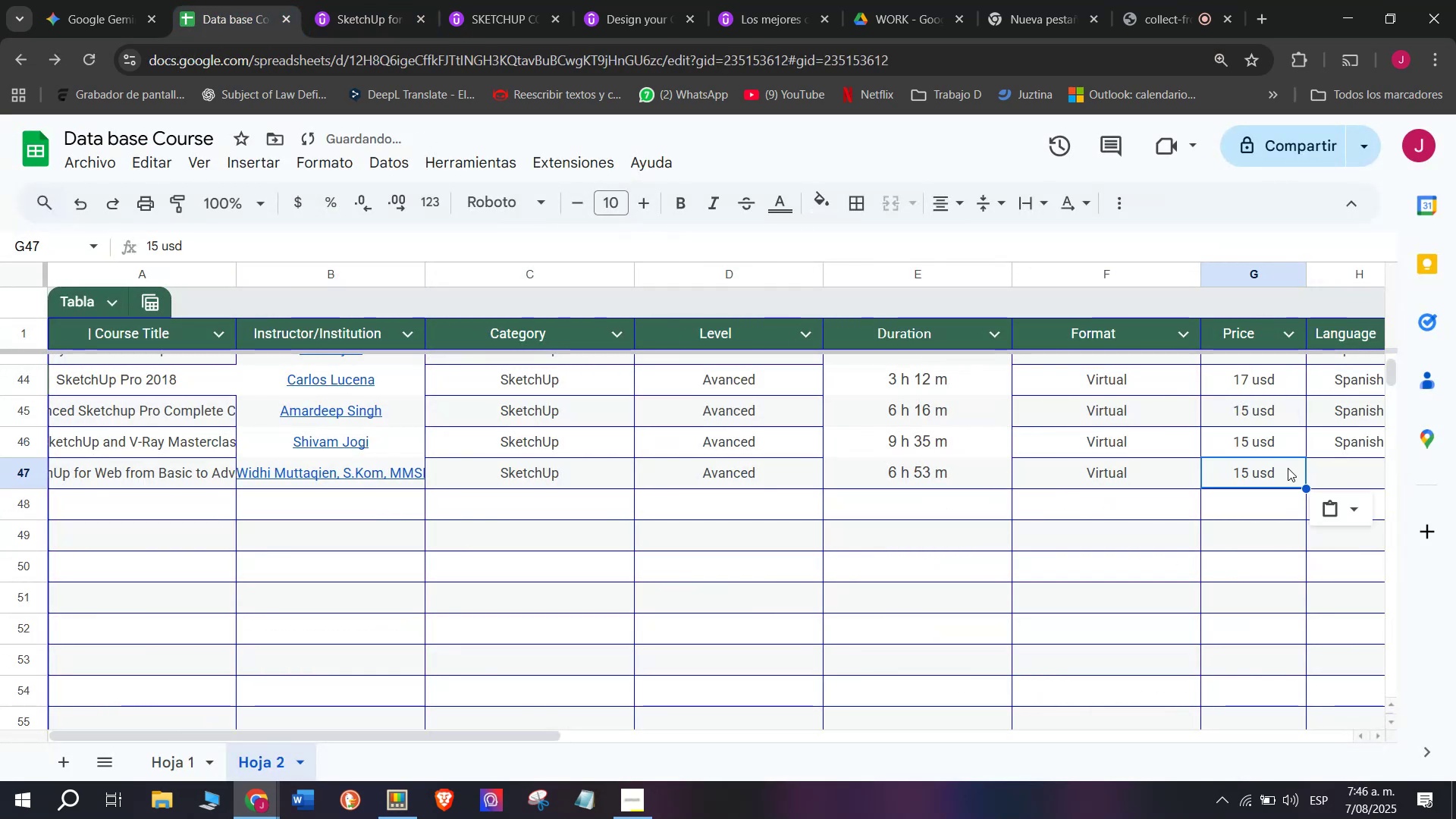 
key(Control+ControlLeft)
 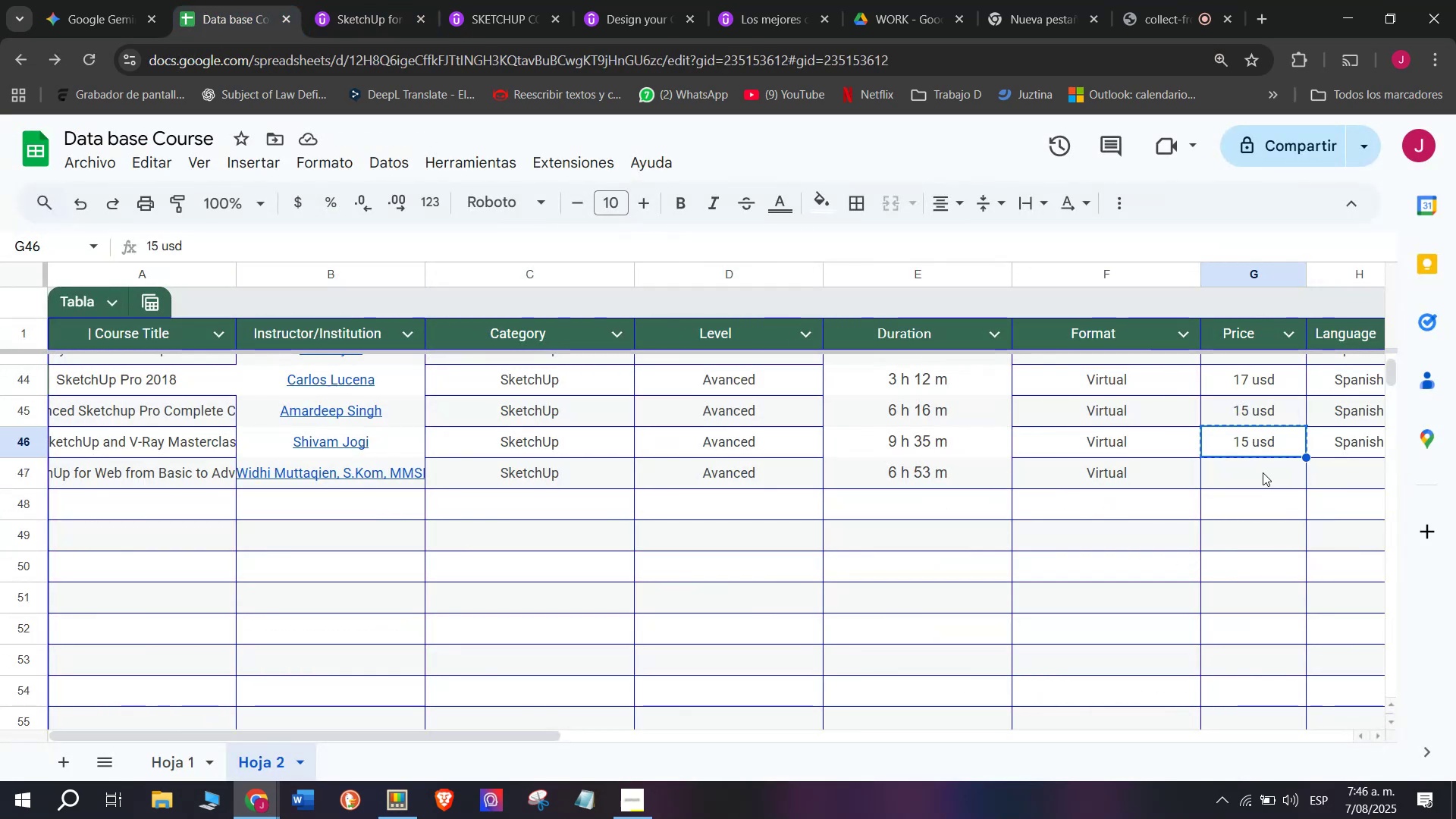 
key(Control+C)
 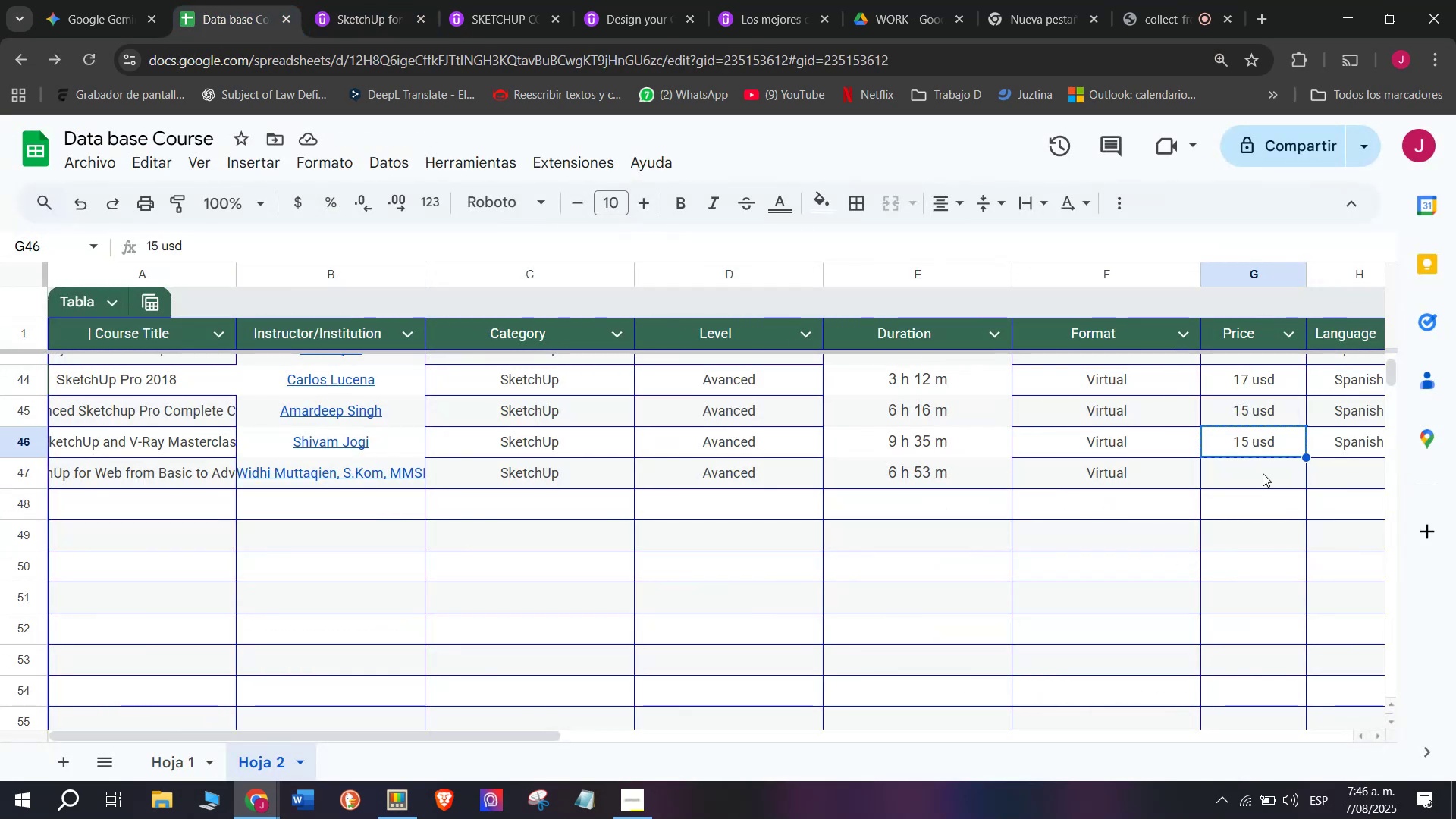 
double_click([1263, 472])
 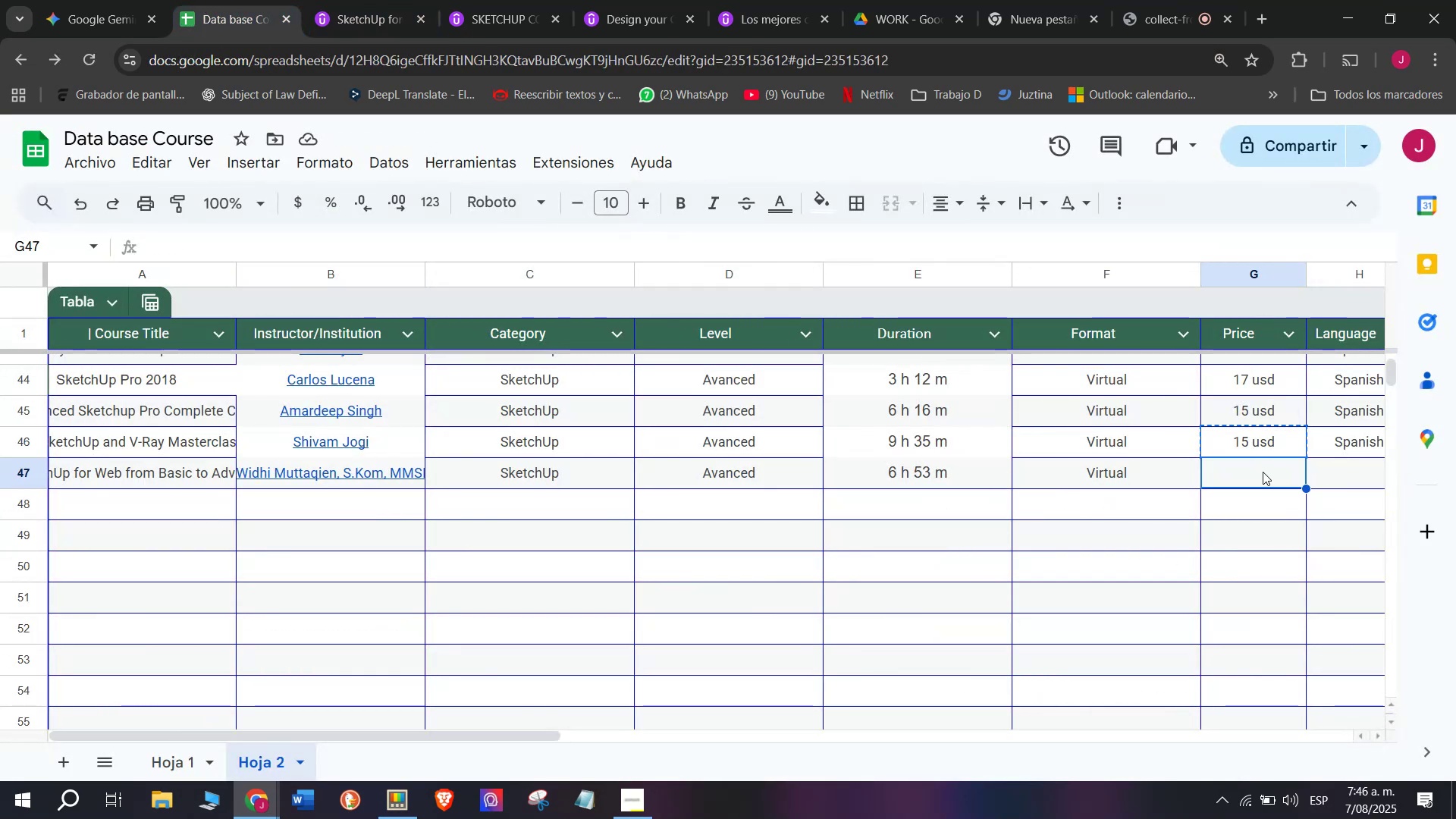 
key(Z)
 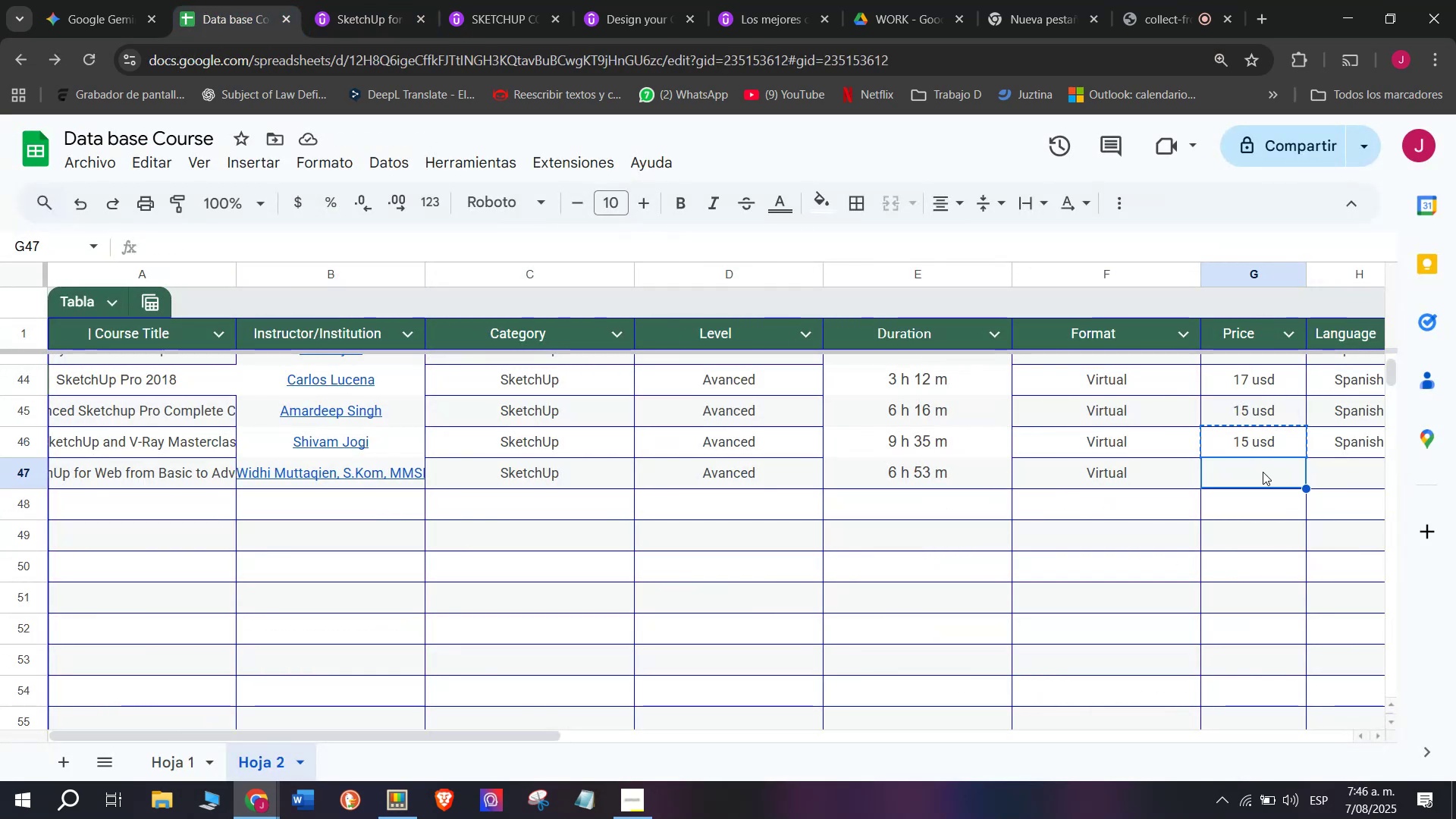 
key(Control+ControlLeft)
 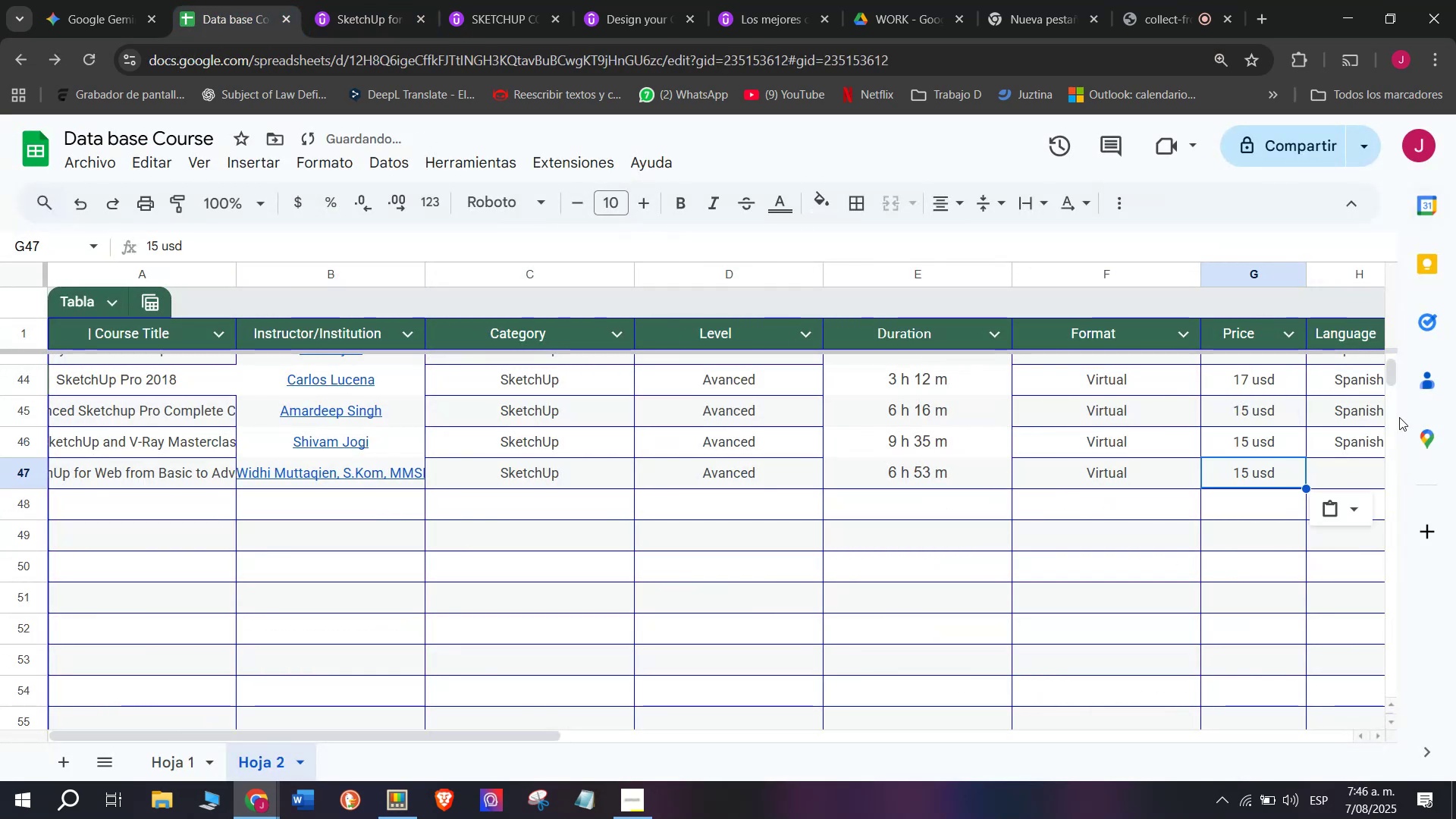 
key(Control+V)
 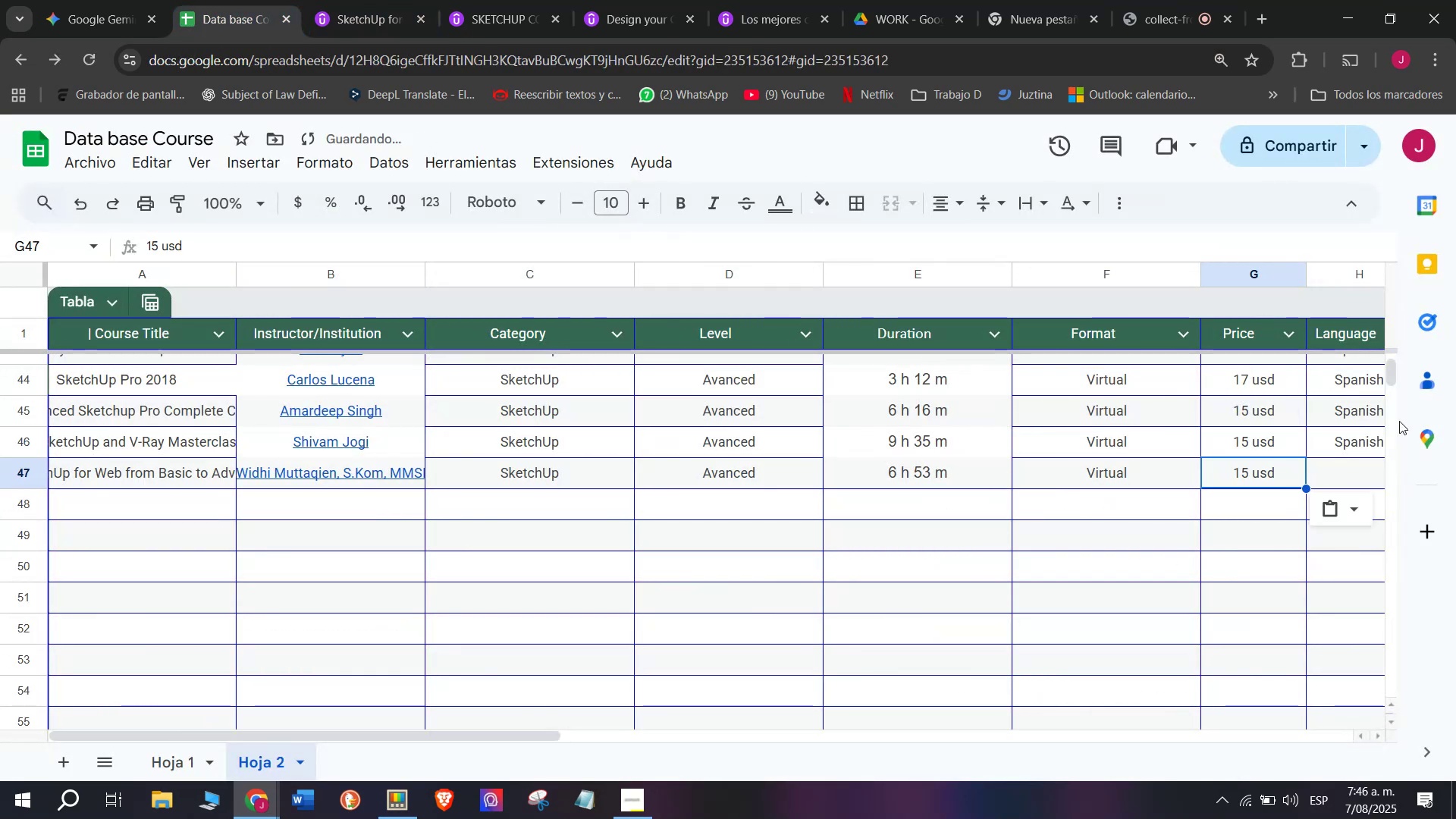 
triple_click([1399, 417])
 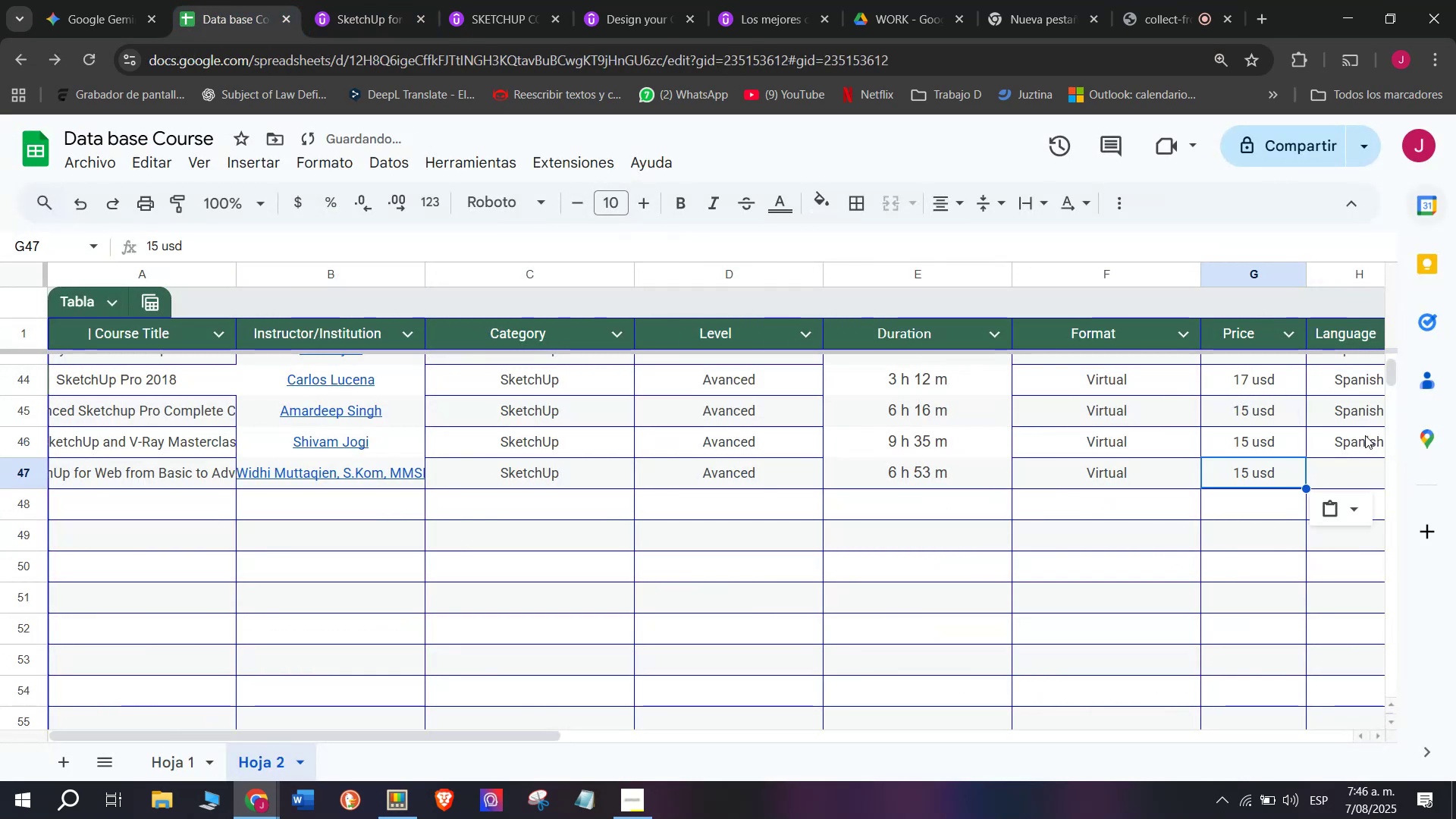 
key(Control+ControlLeft)
 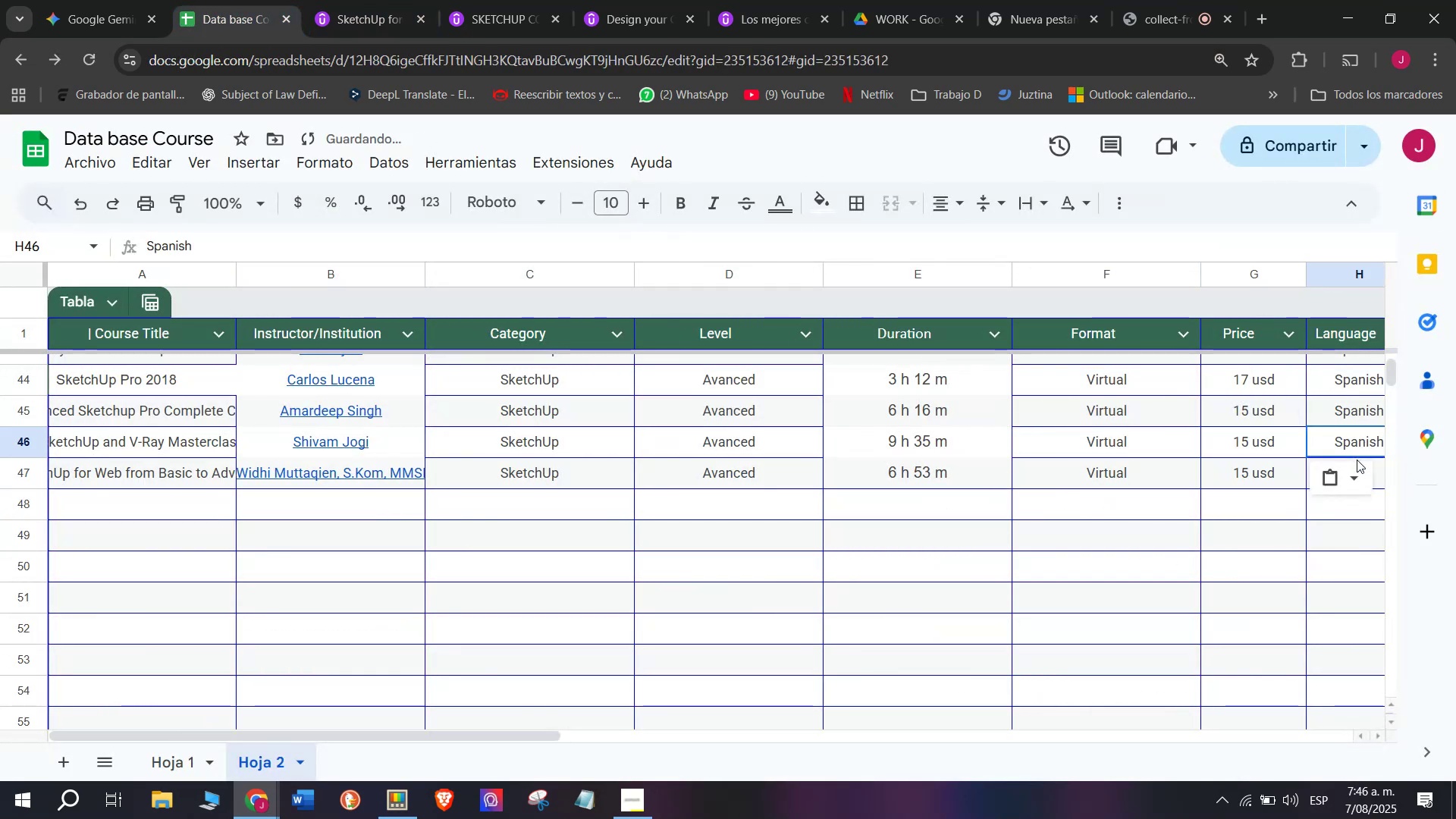 
key(Control+C)
 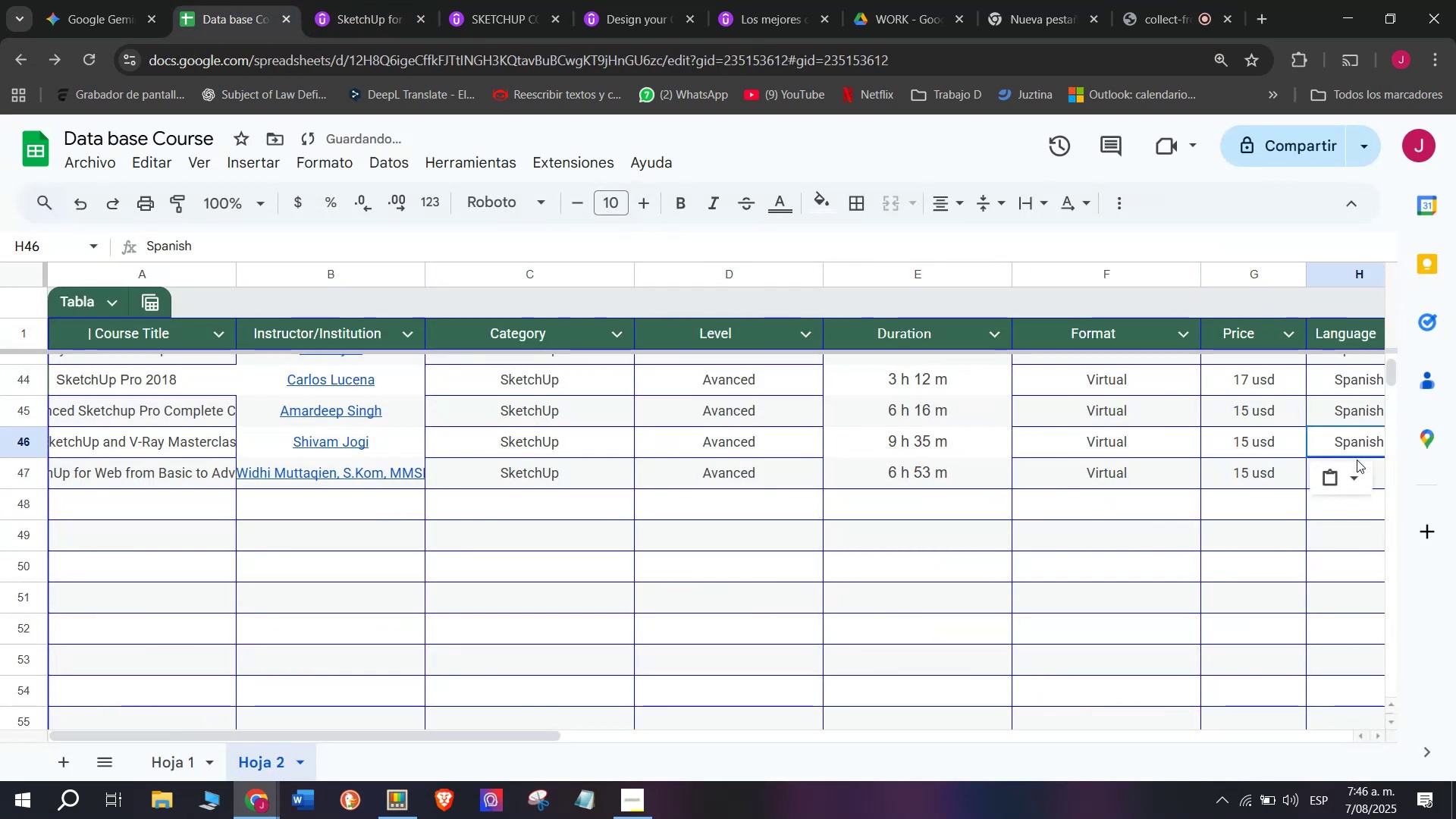 
key(Break)
 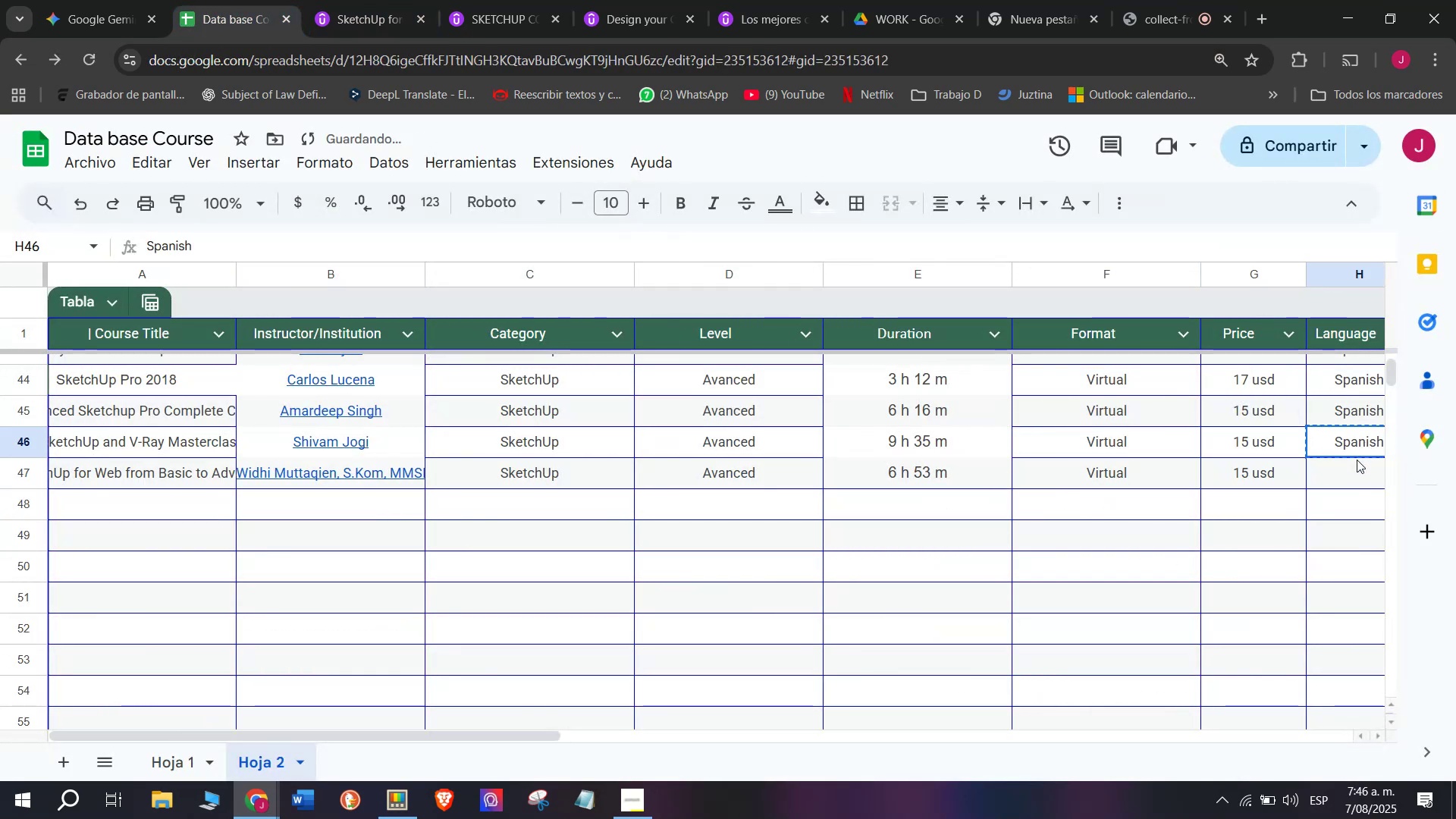 
key(Control+ControlLeft)
 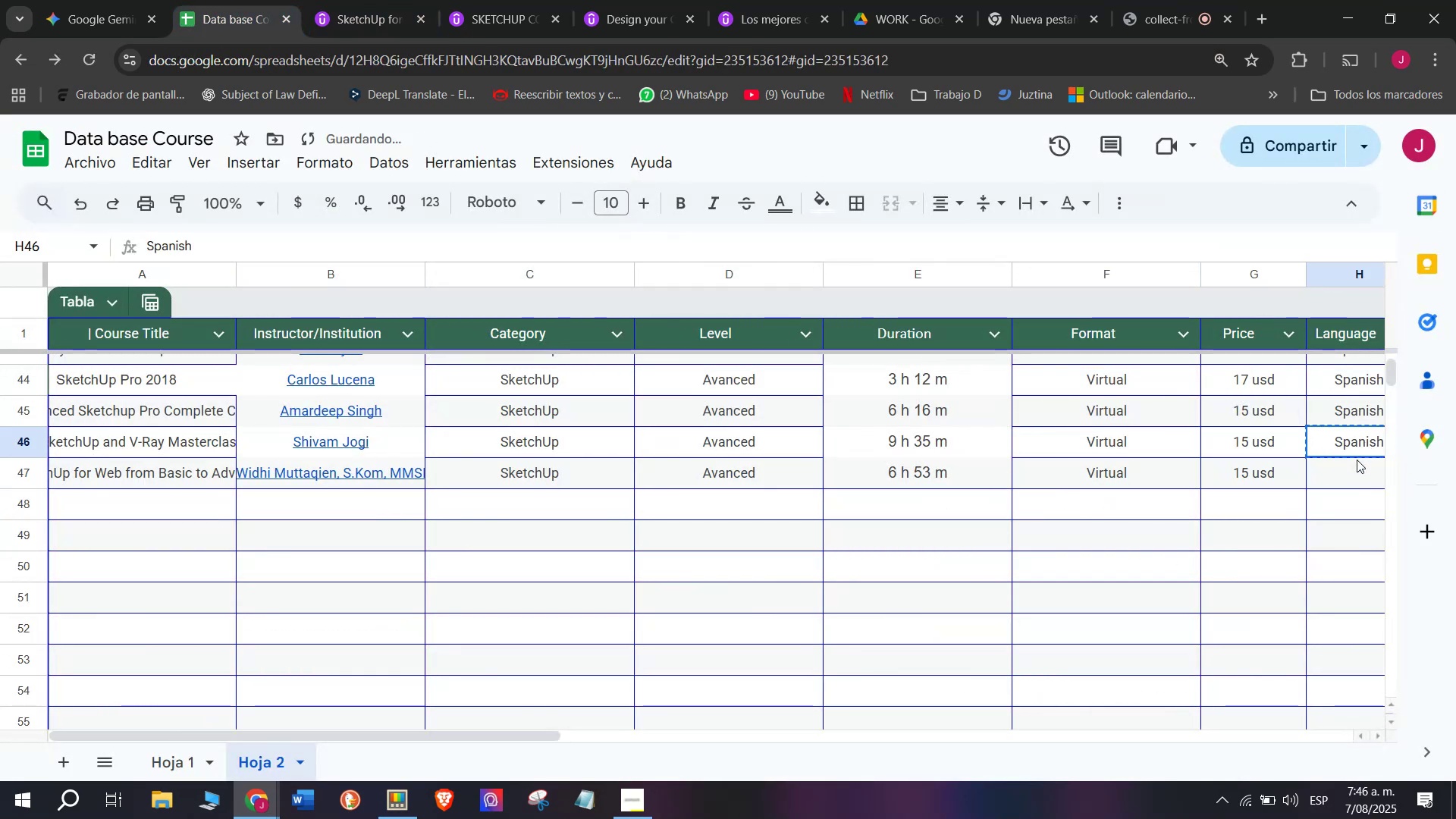 
key(Z)
 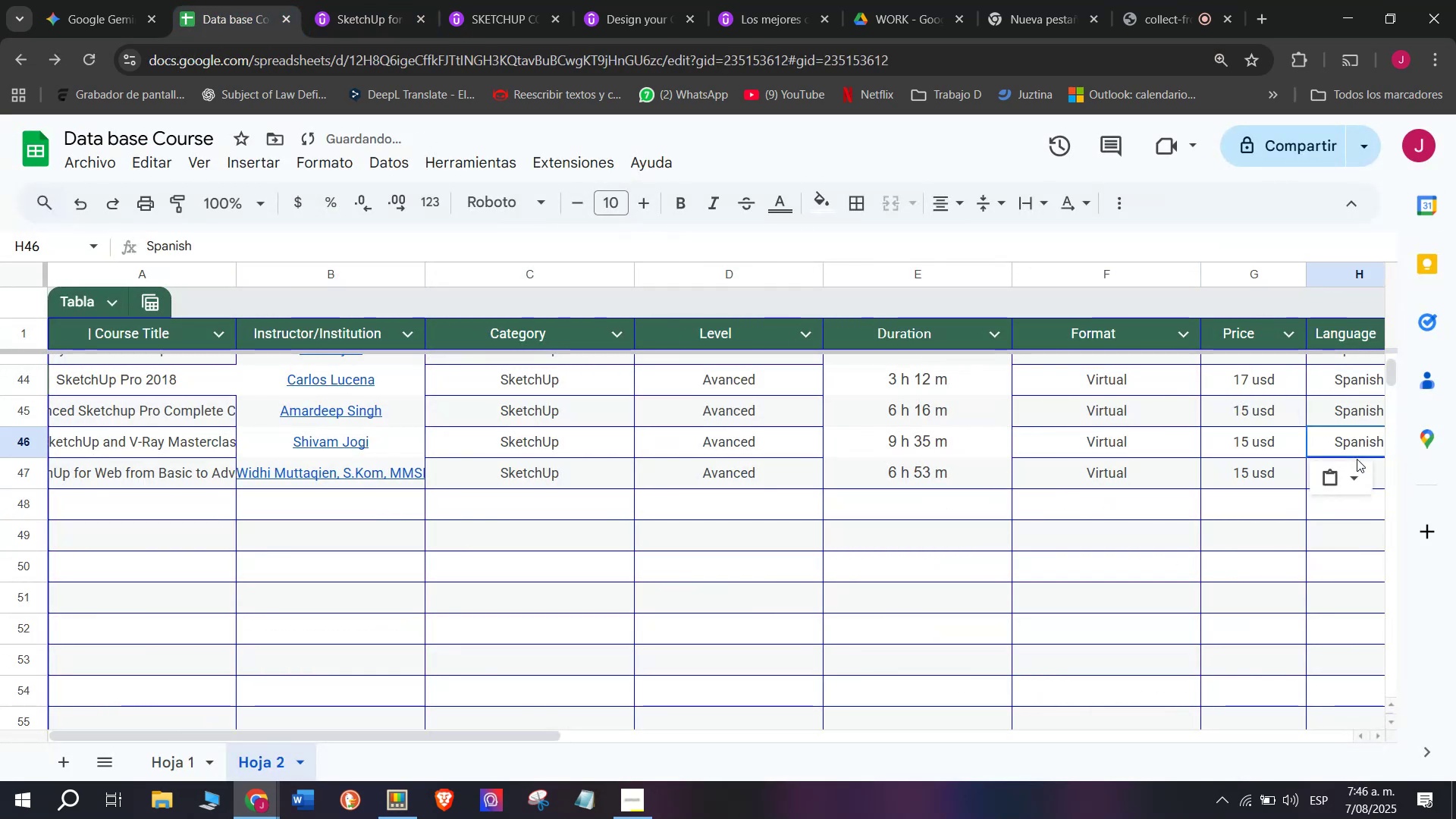 
key(Control+V)
 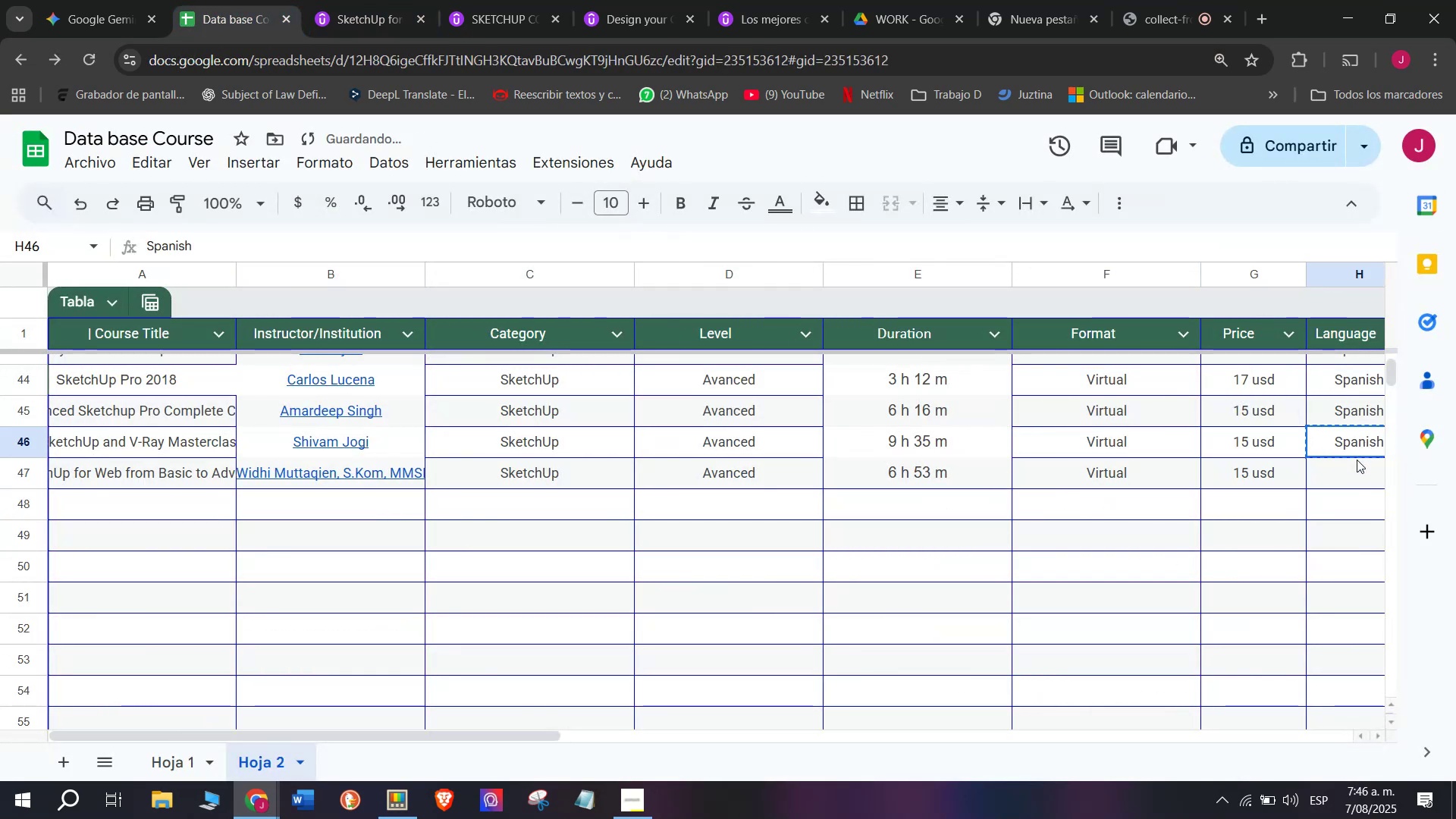 
double_click([1357, 460])
 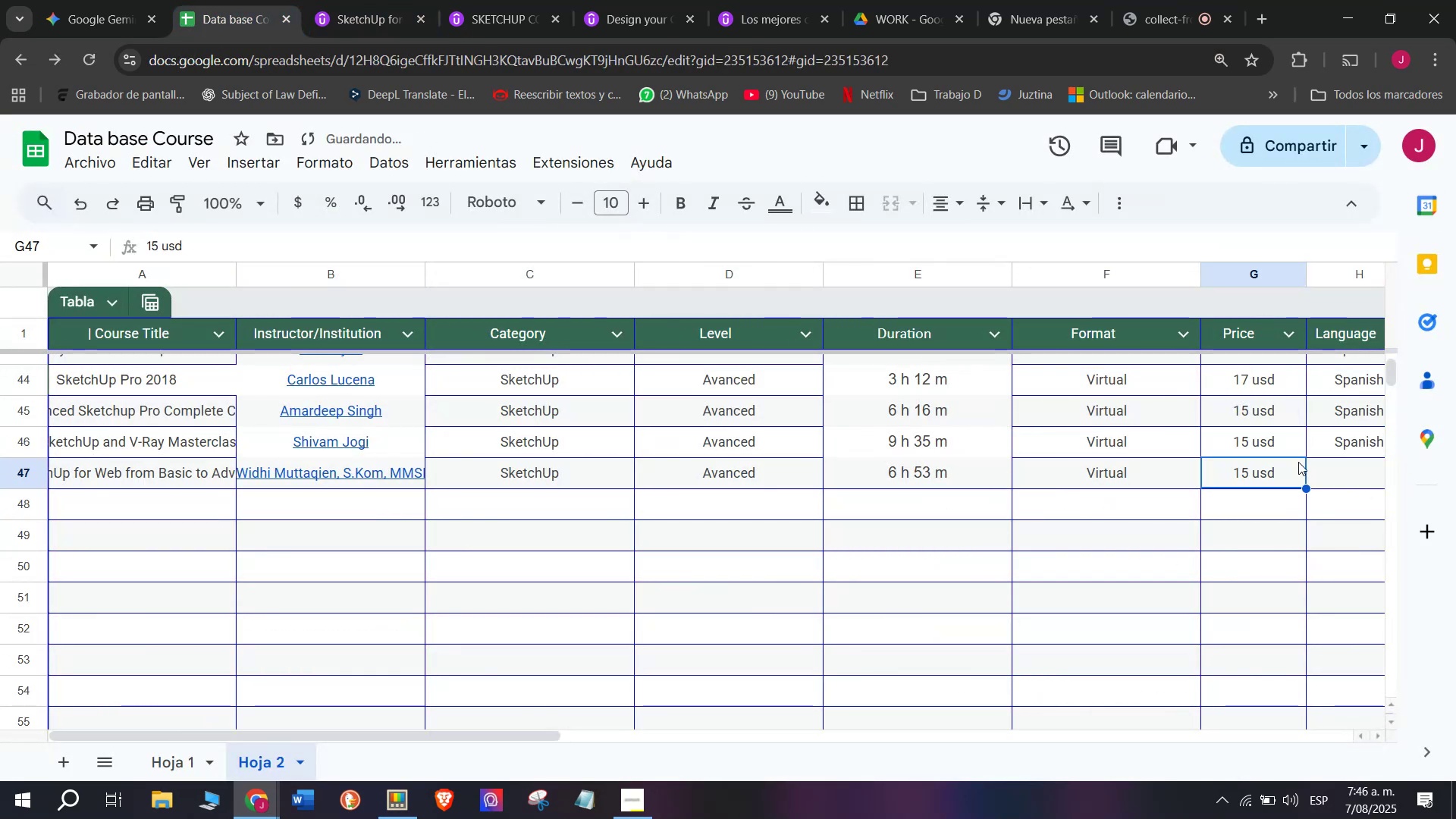 
double_click([1341, 464])
 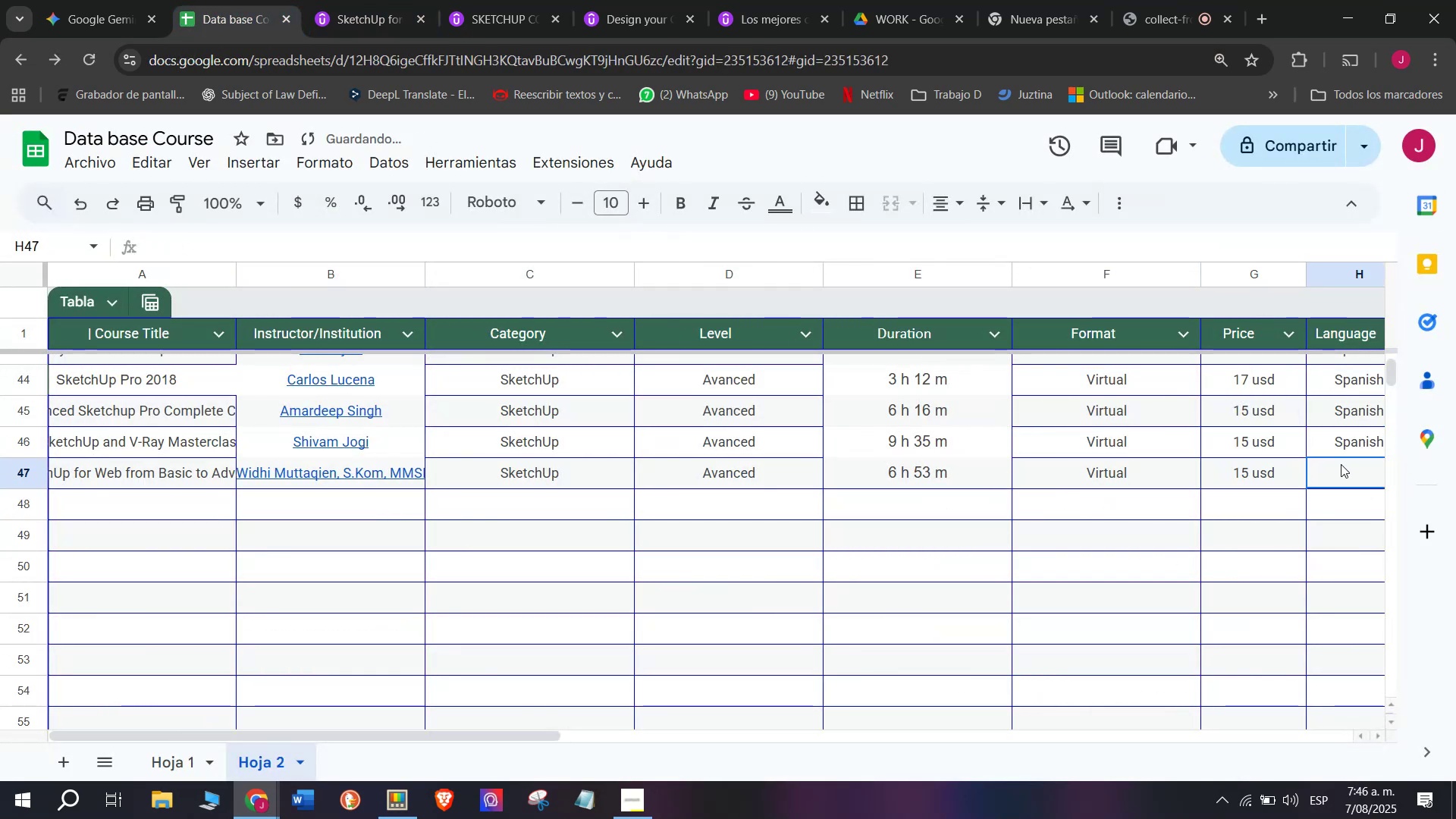 
key(Control+ControlLeft)
 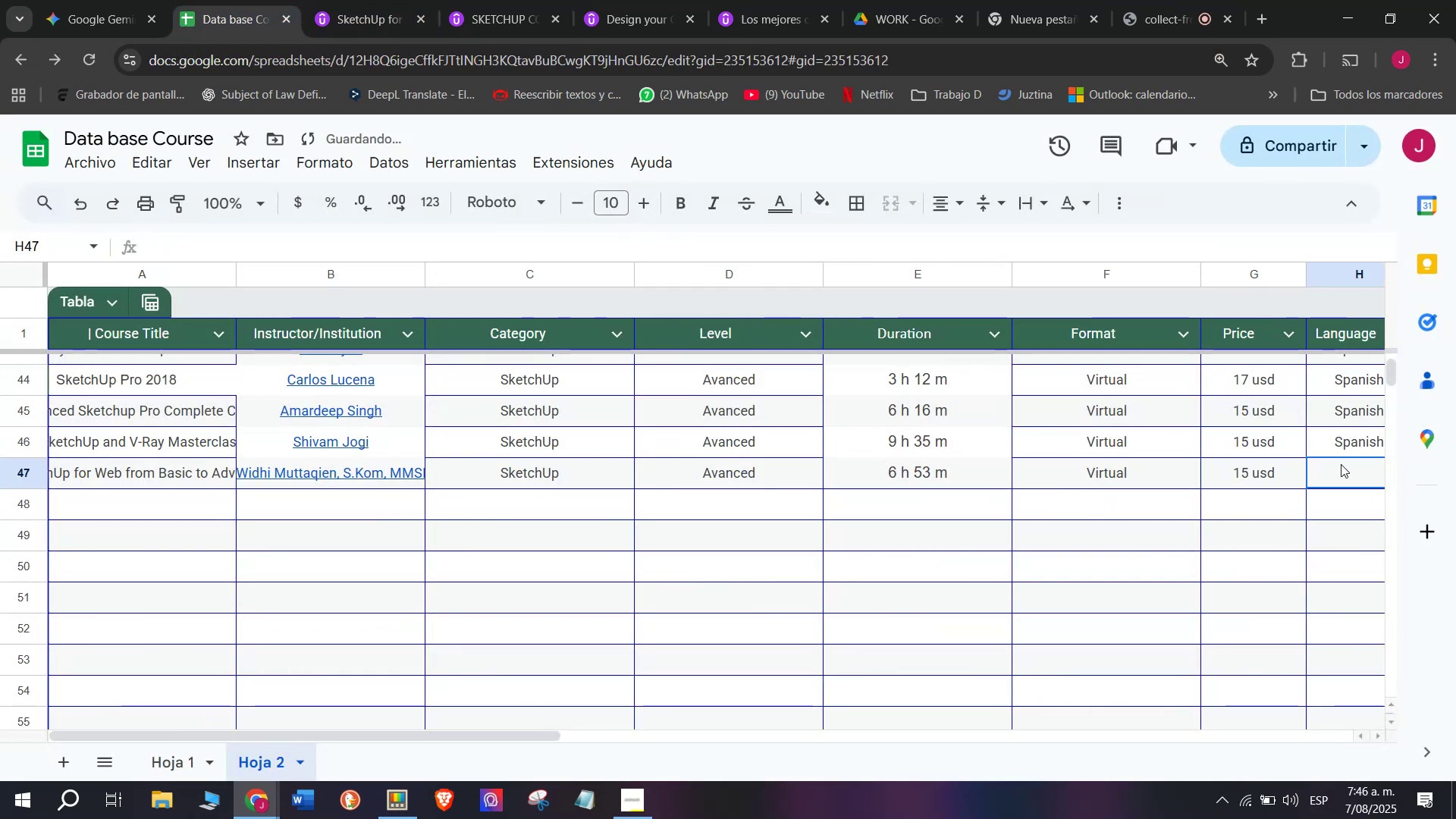 
key(Z)
 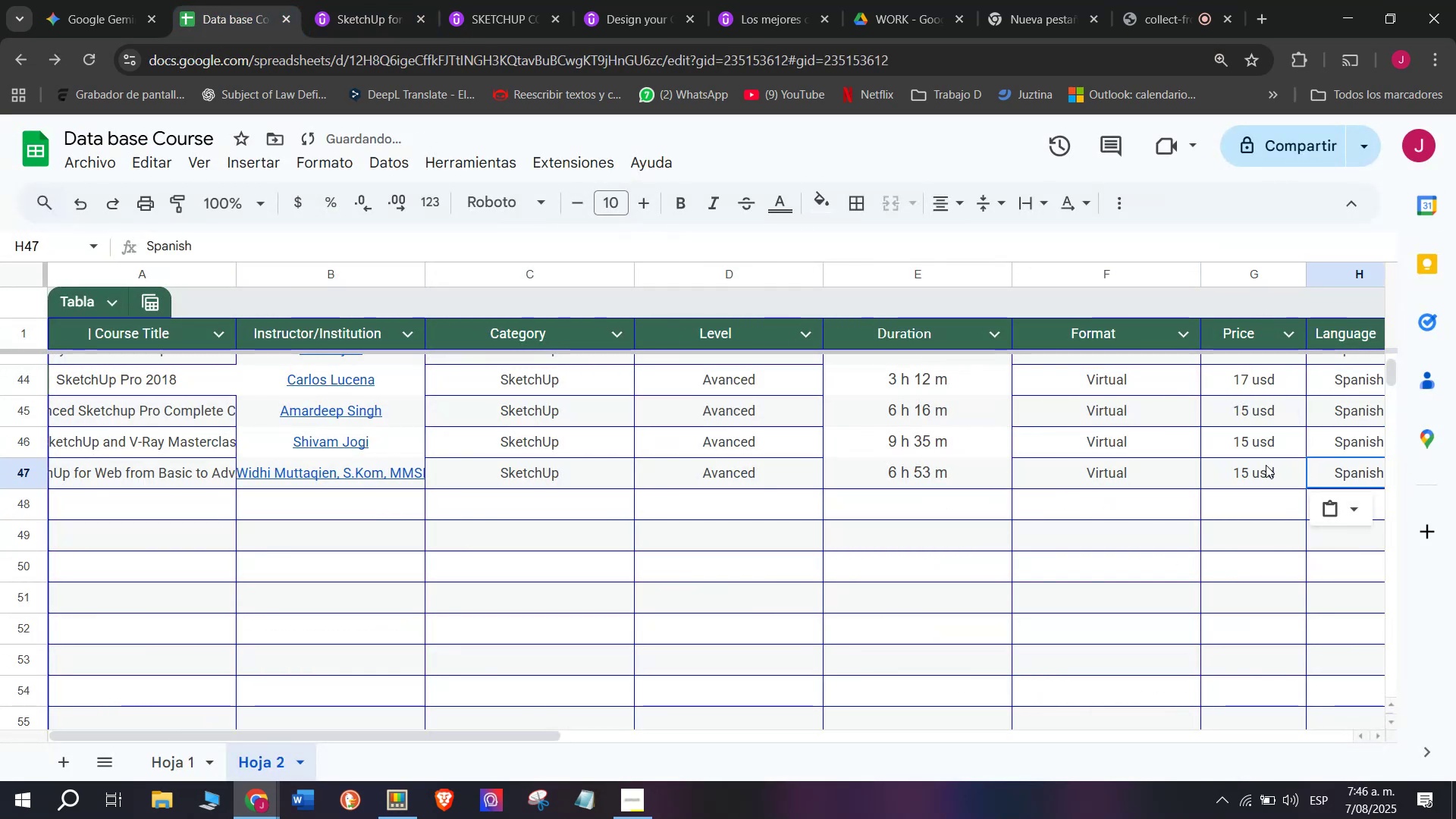 
key(Control+V)
 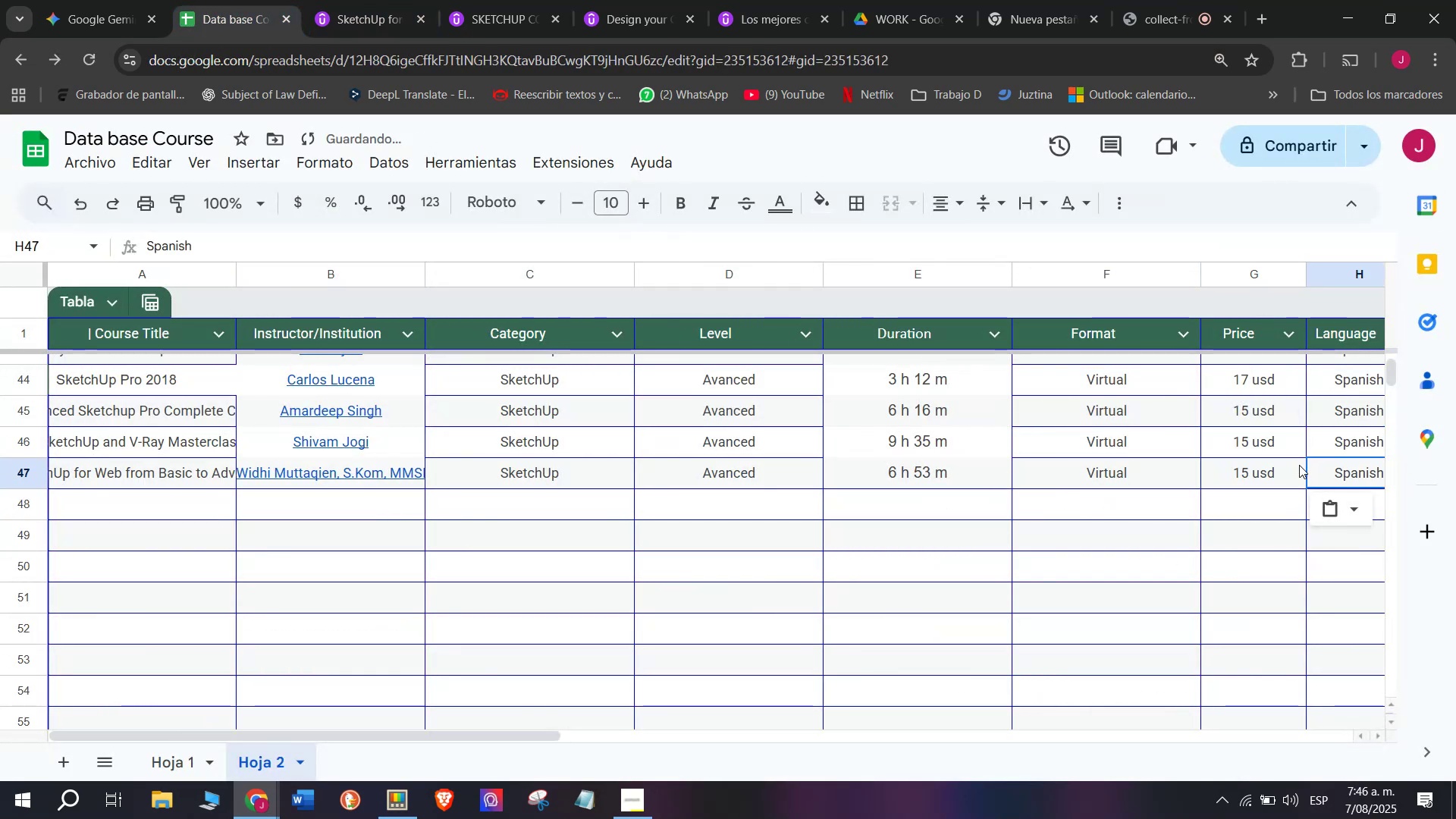 
scroll: coordinate [300, 502], scroll_direction: down, amount: 3.0
 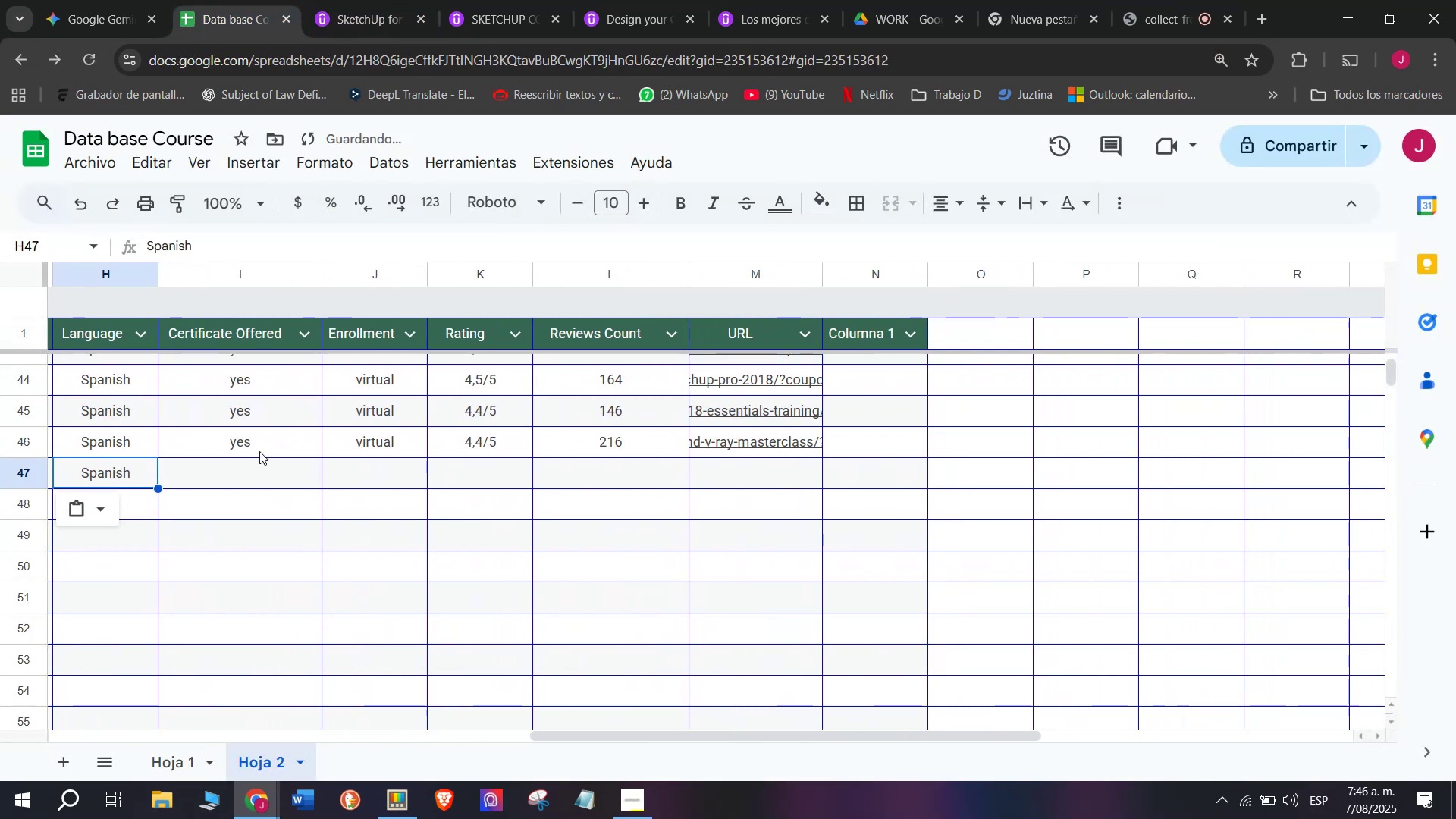 
left_click([259, 451])
 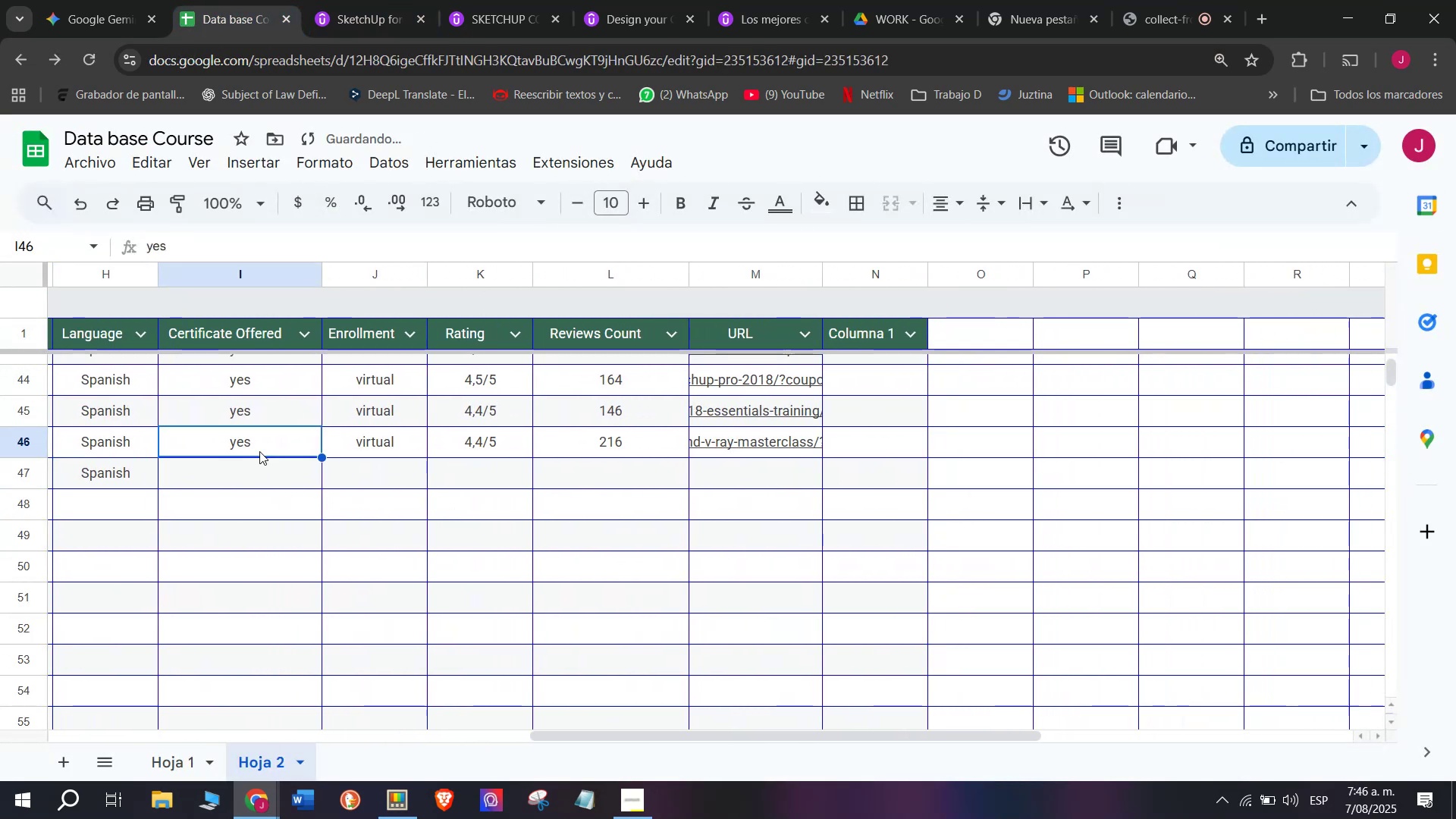 
key(Control+C)
 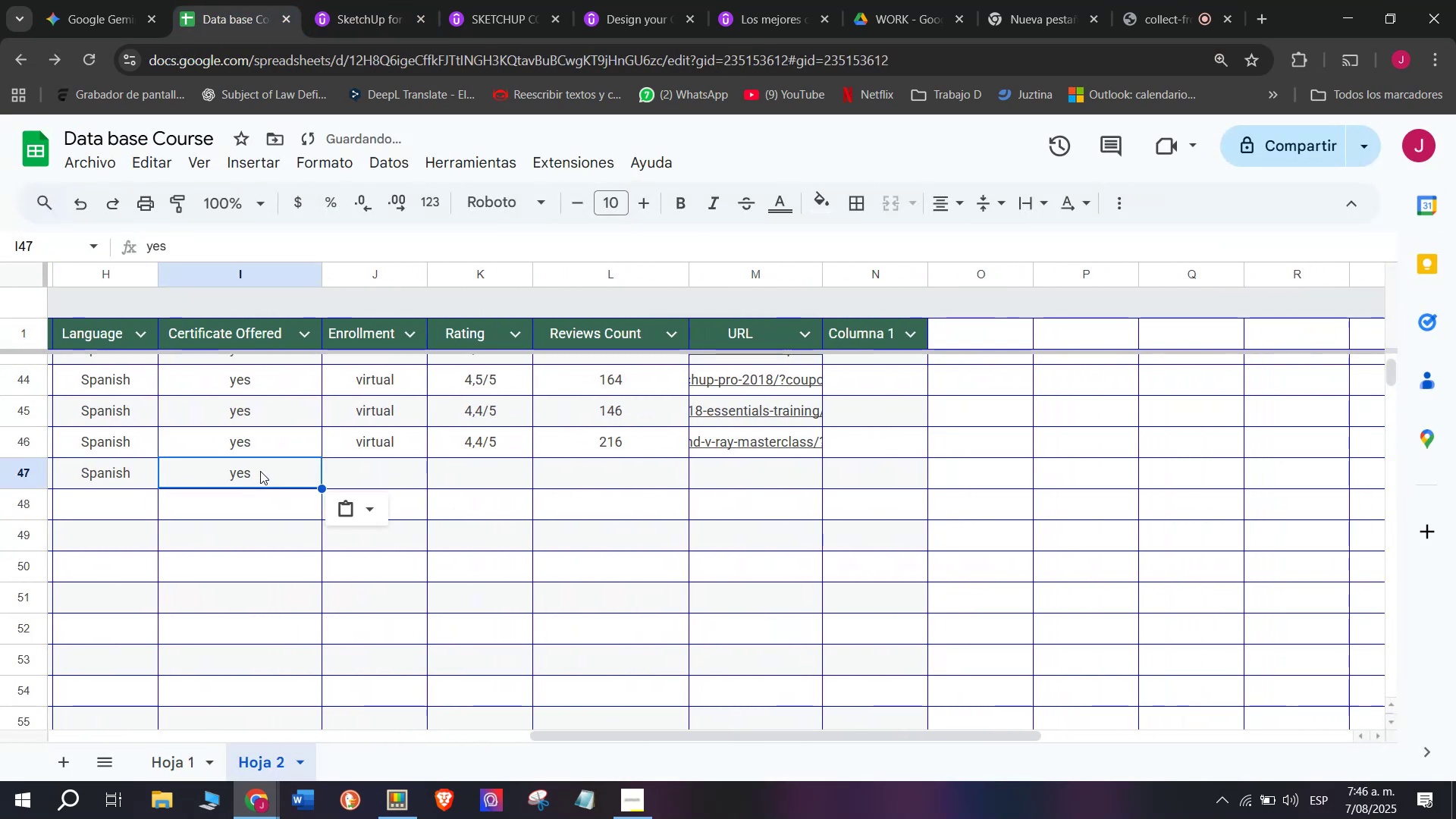 
key(Control+ControlLeft)
 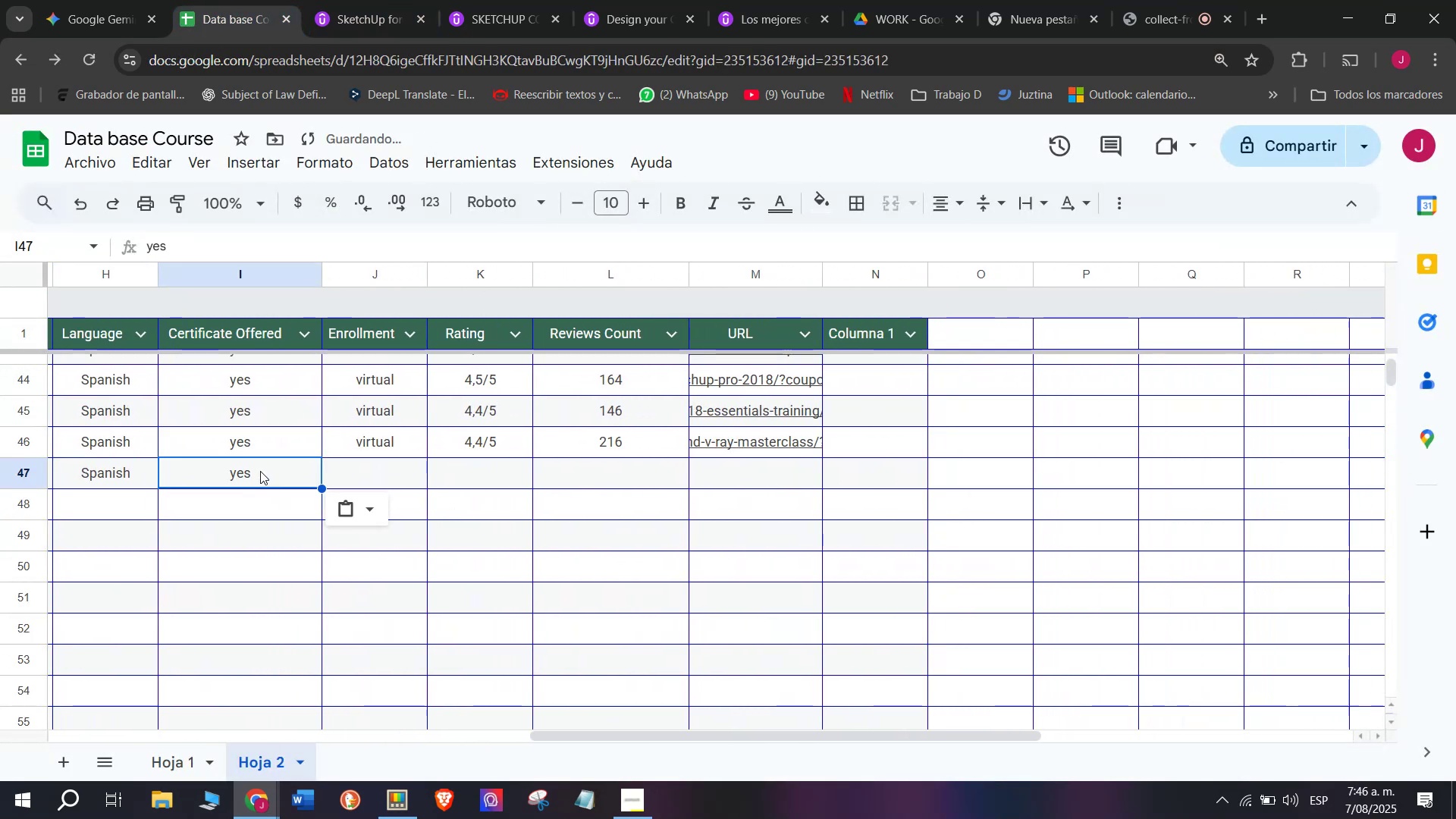 
key(Break)
 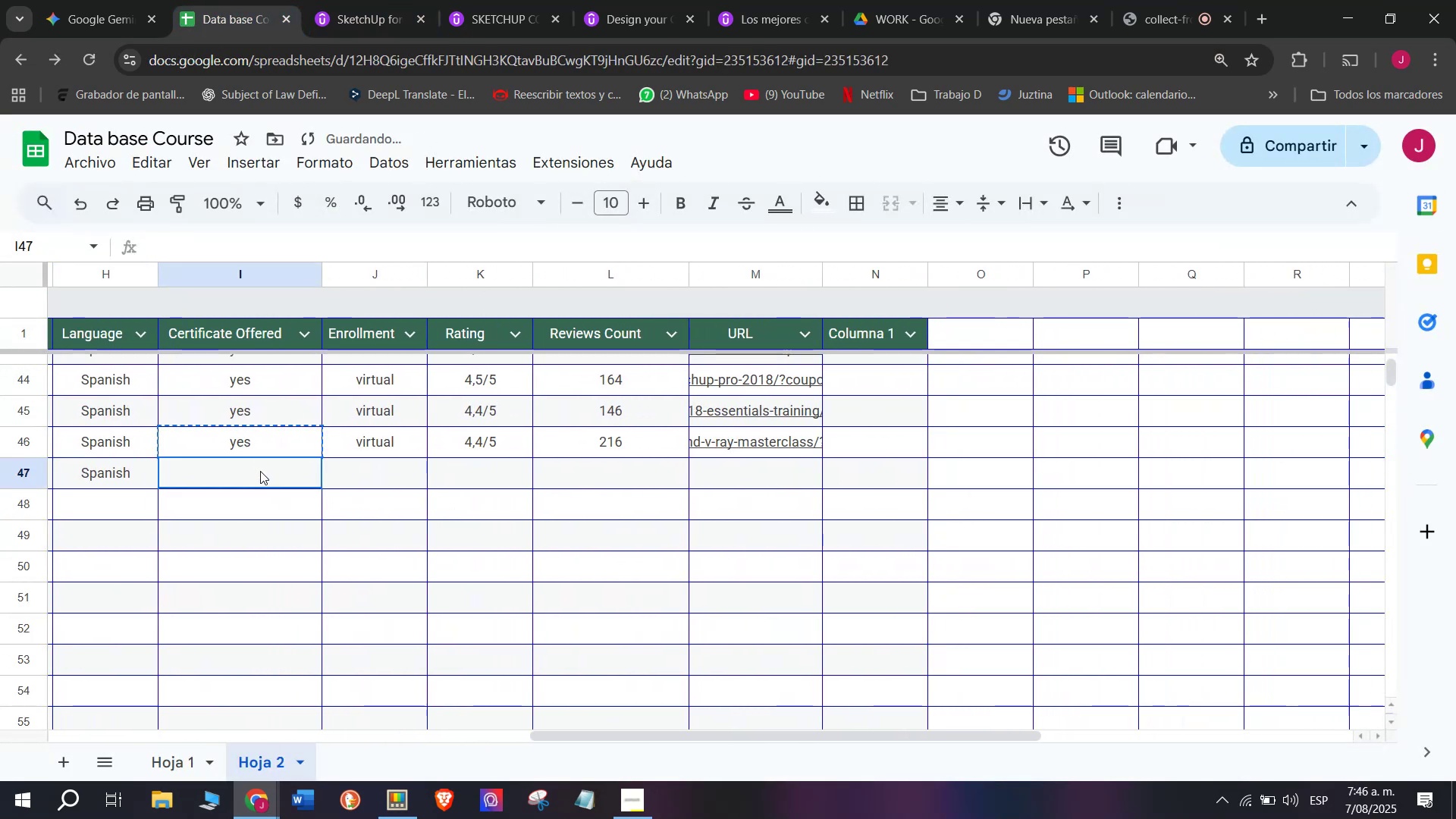 
key(Control+ControlLeft)
 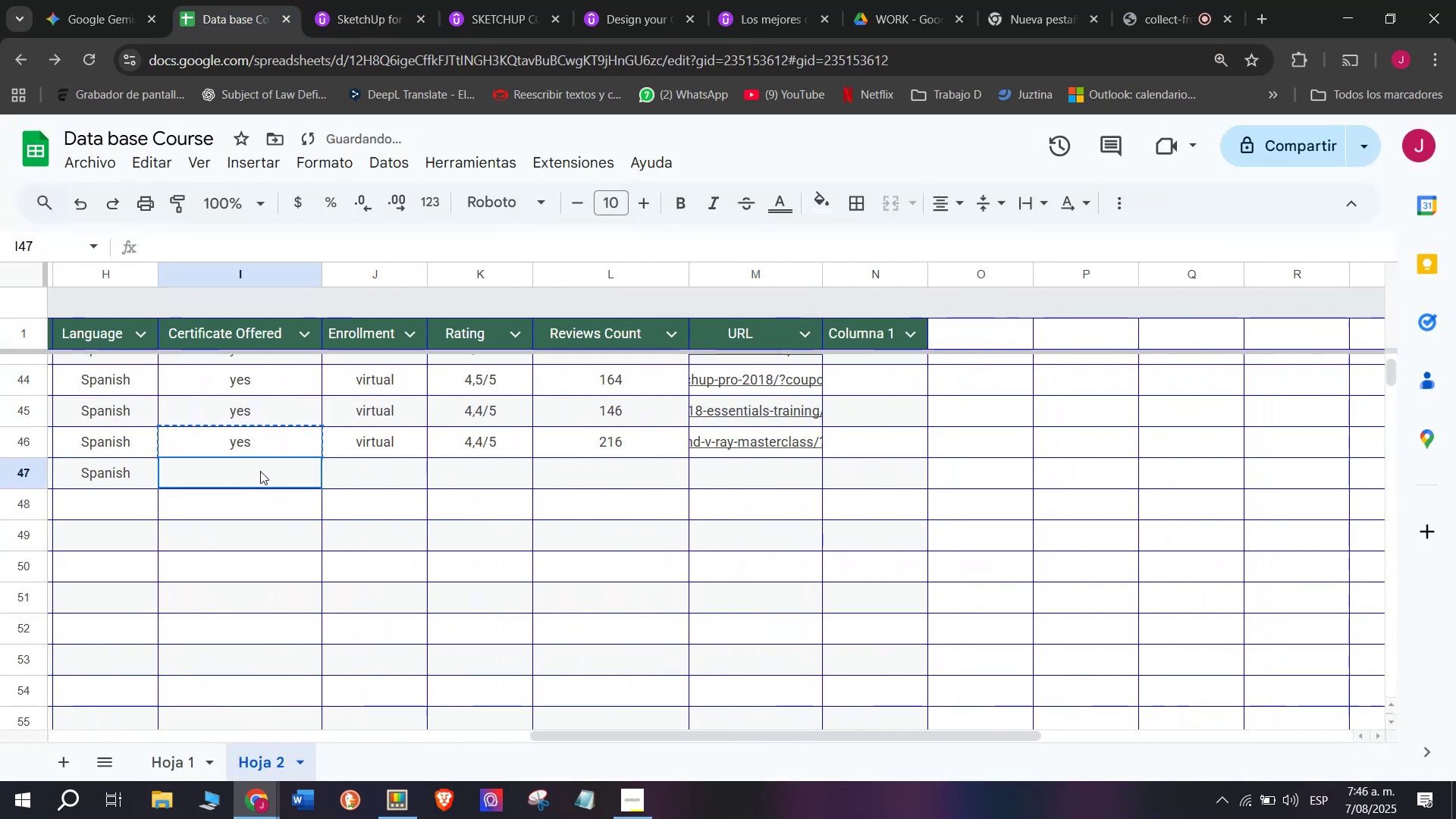 
key(Z)
 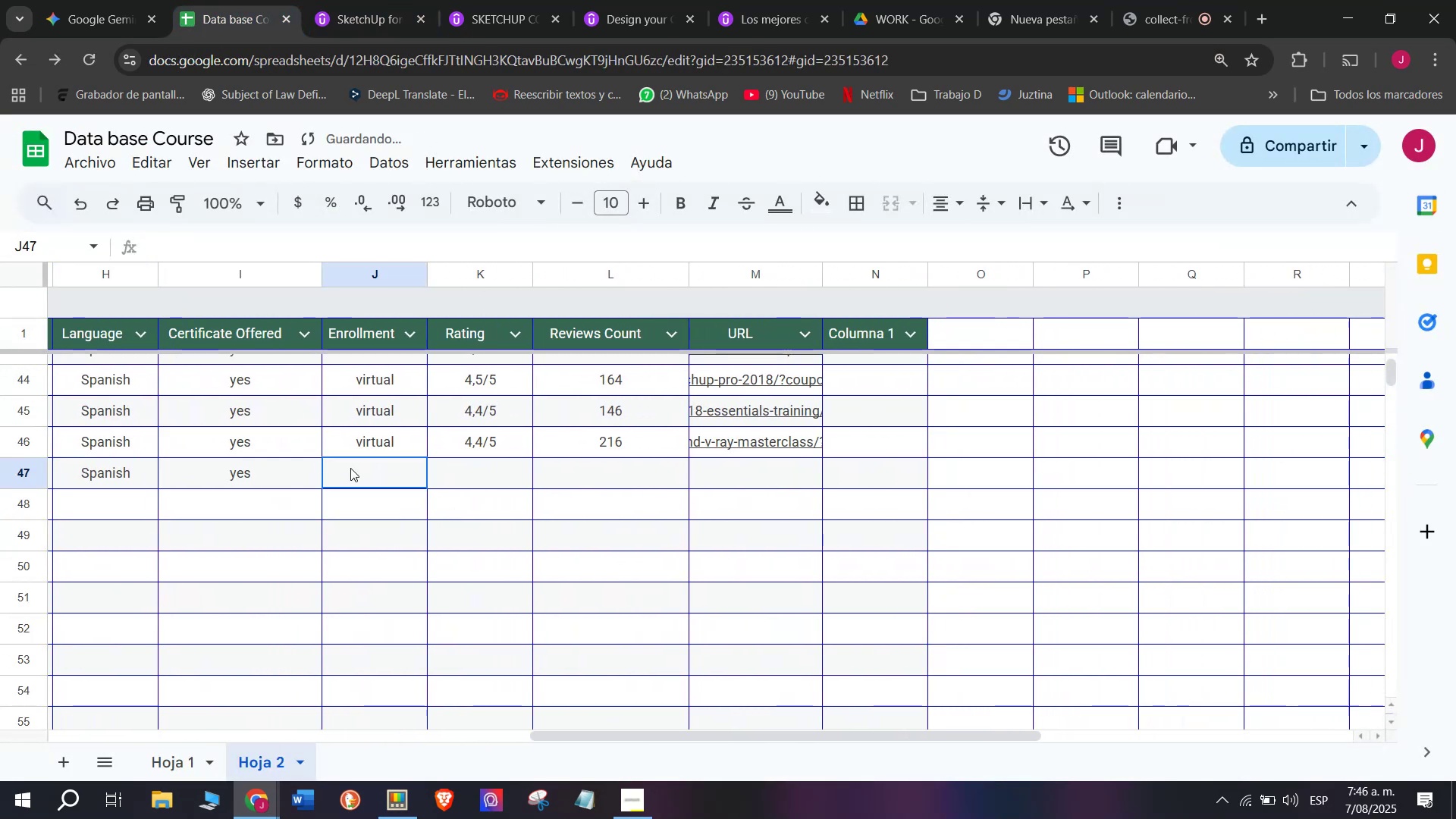 
key(Control+V)
 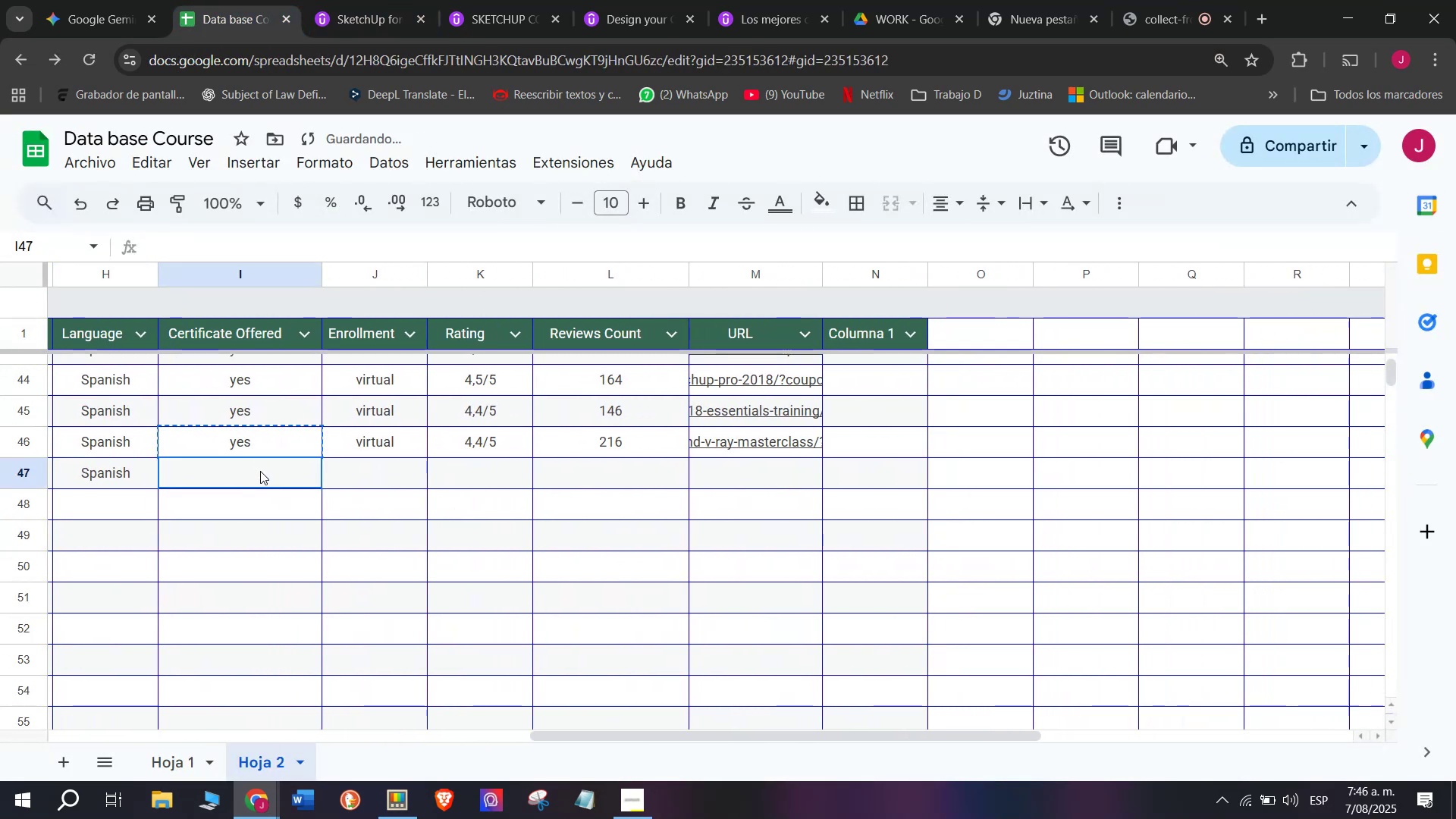 
double_click([260, 471])
 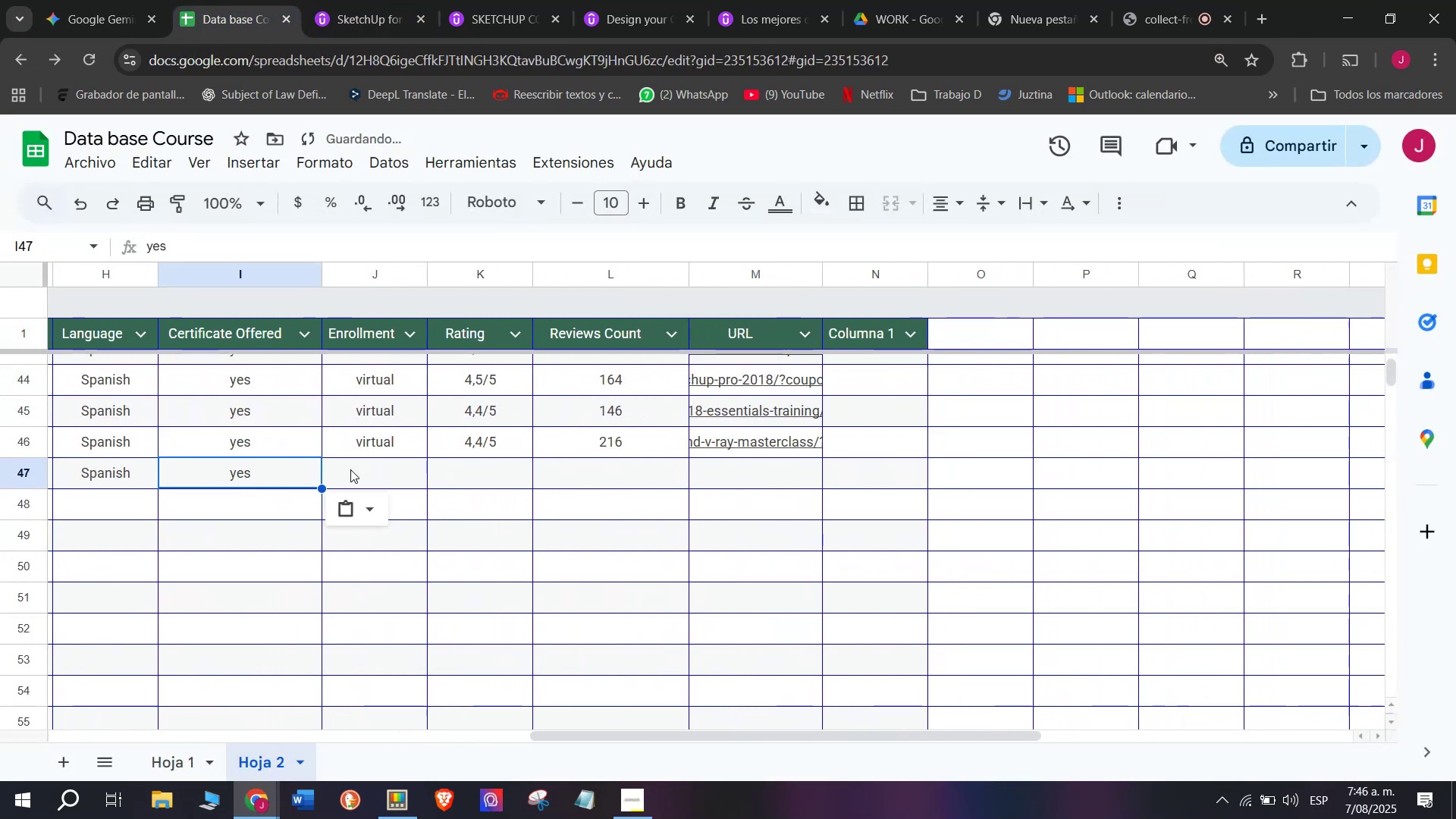 
triple_click([350, 468])
 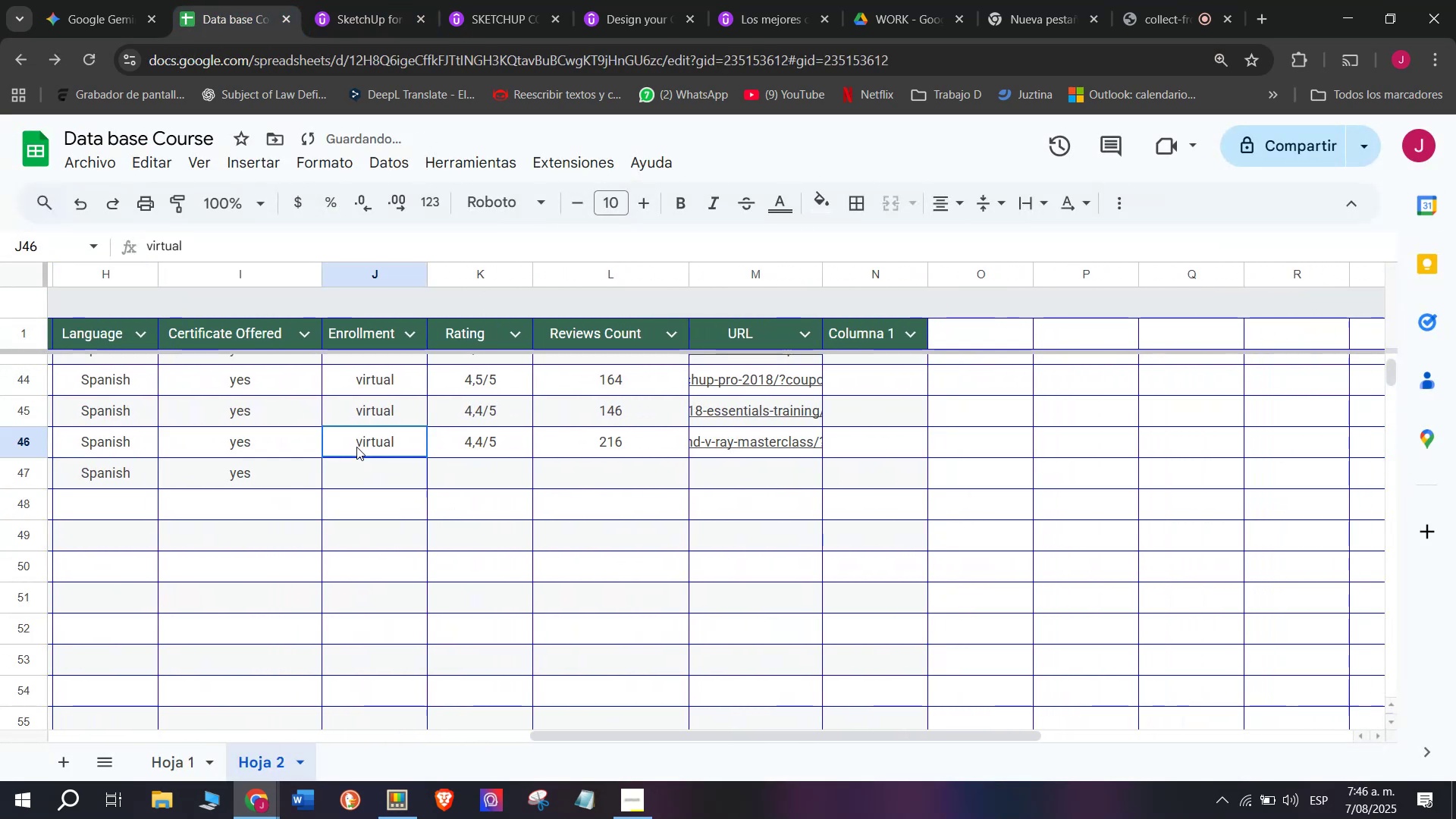 
triple_click([356, 447])
 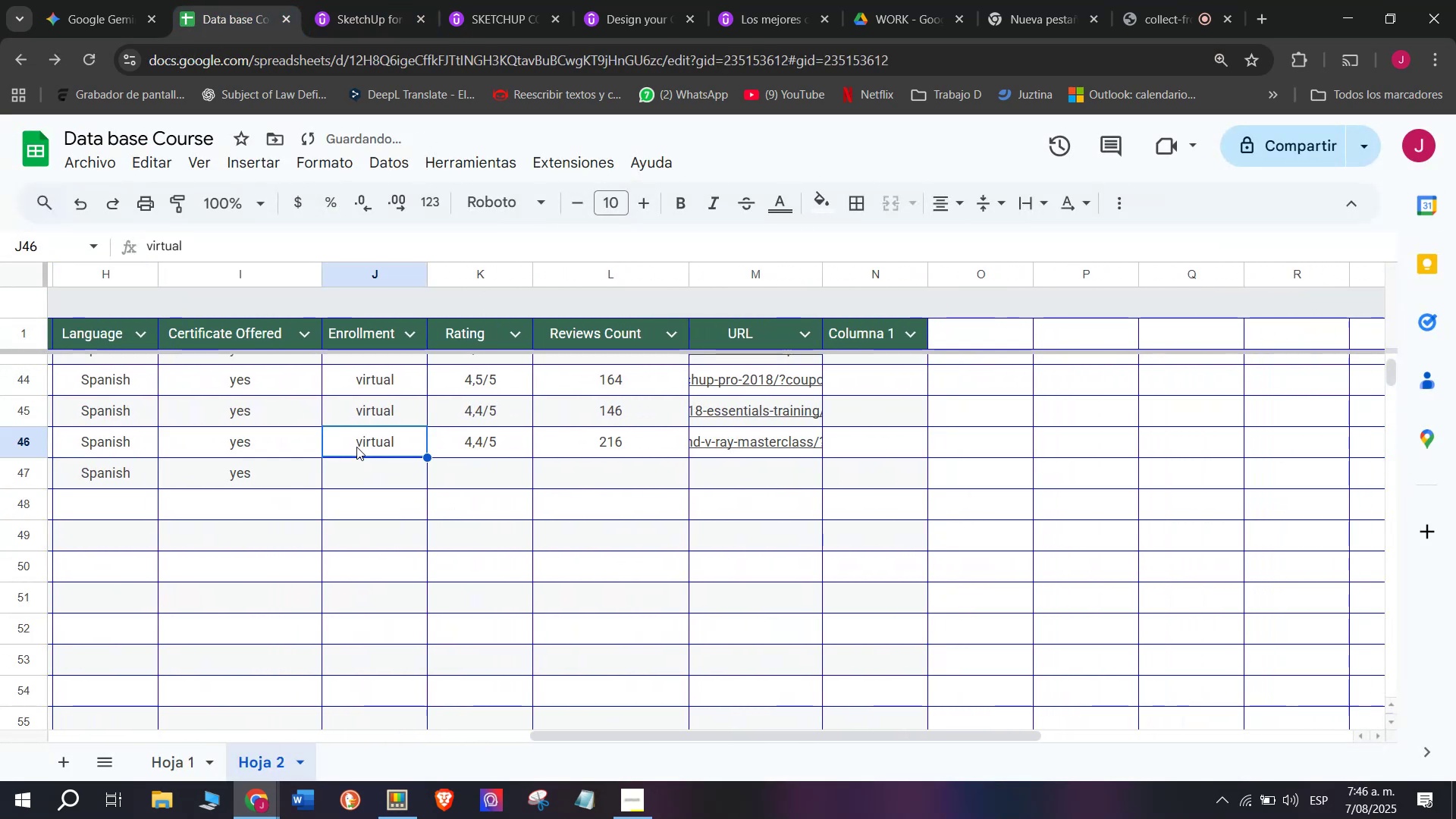 
key(Break)
 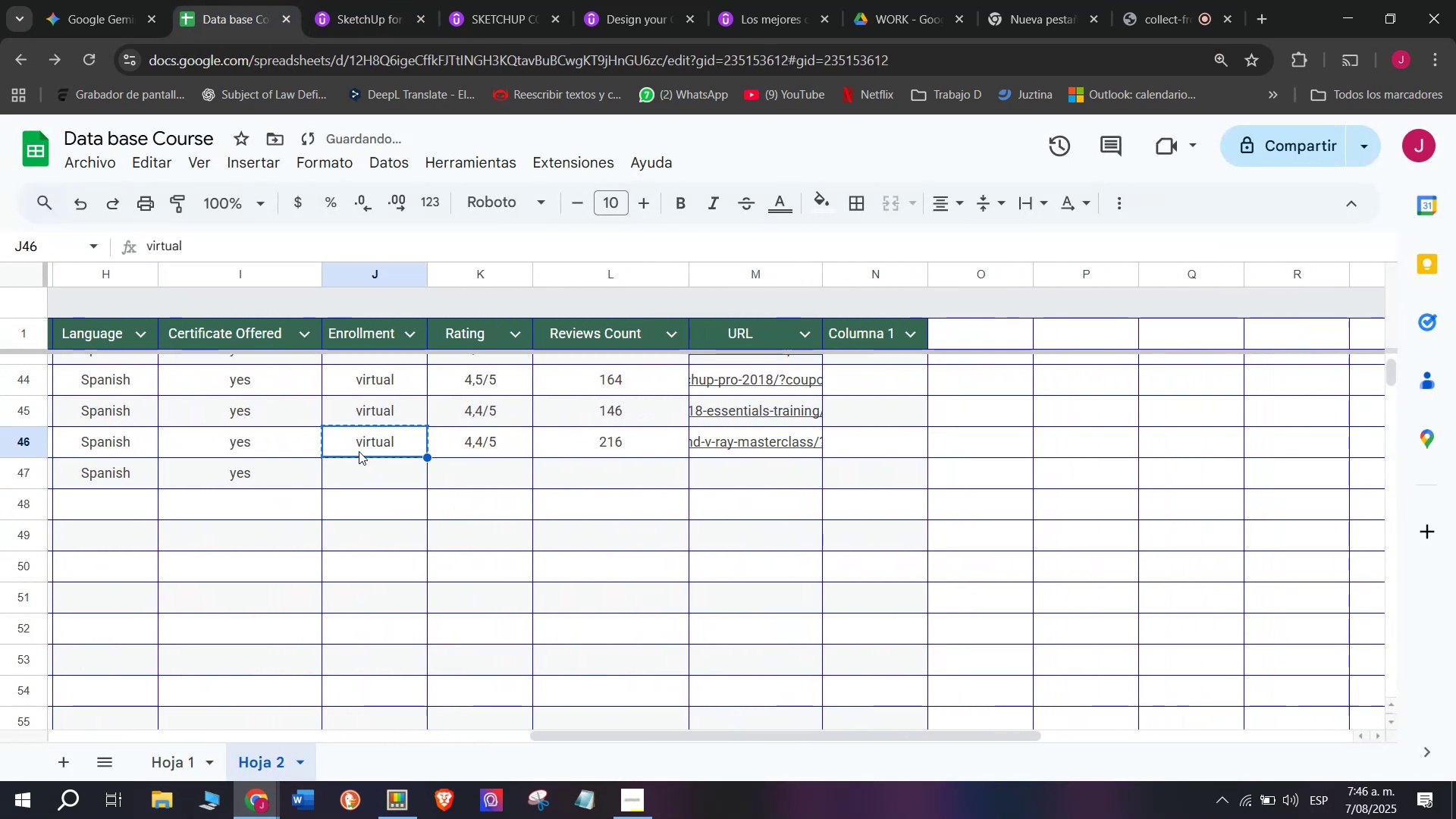 
key(Control+ControlLeft)
 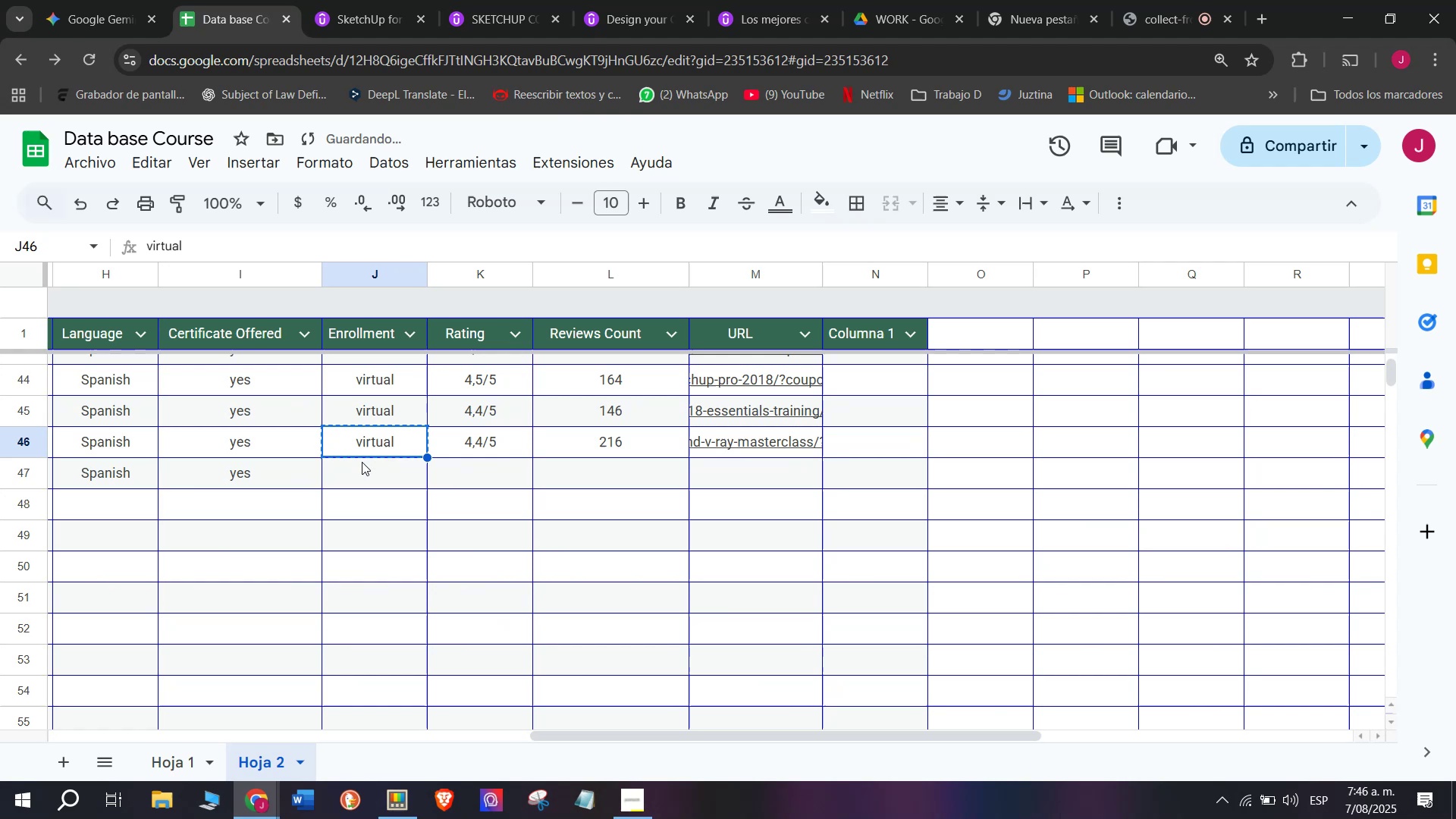 
key(Control+C)
 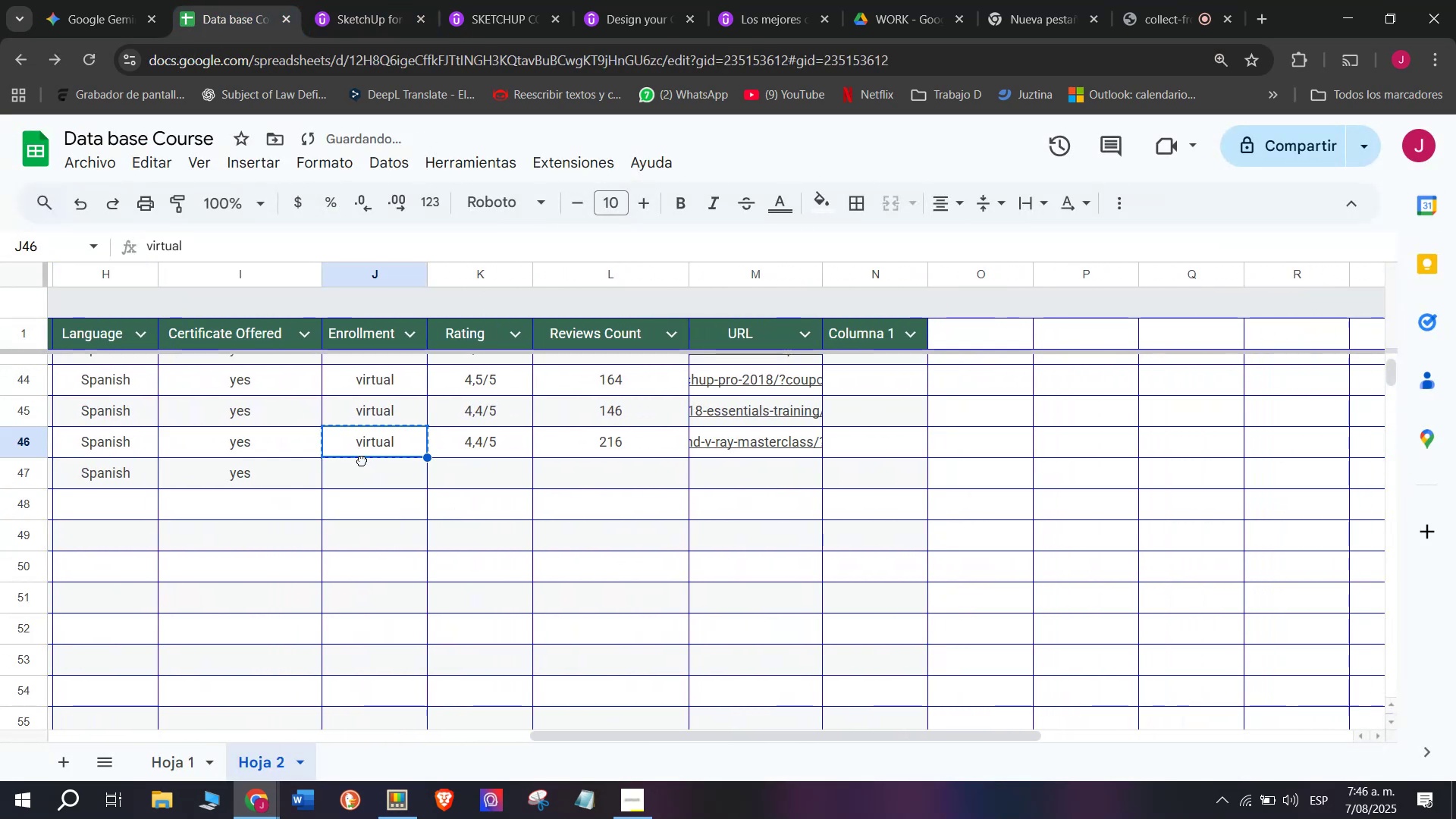 
triple_click([362, 460])
 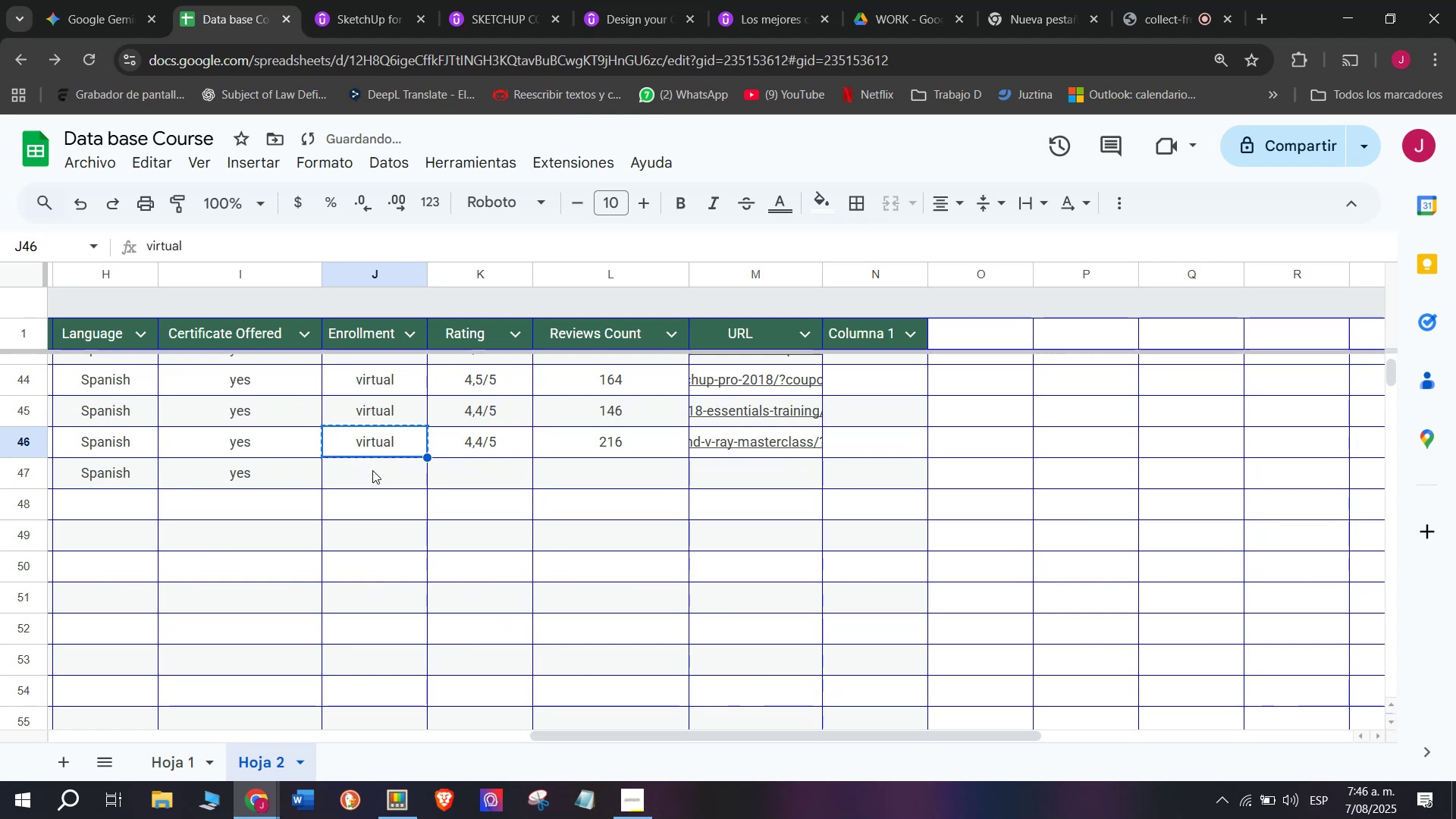 
triple_click([372, 470])
 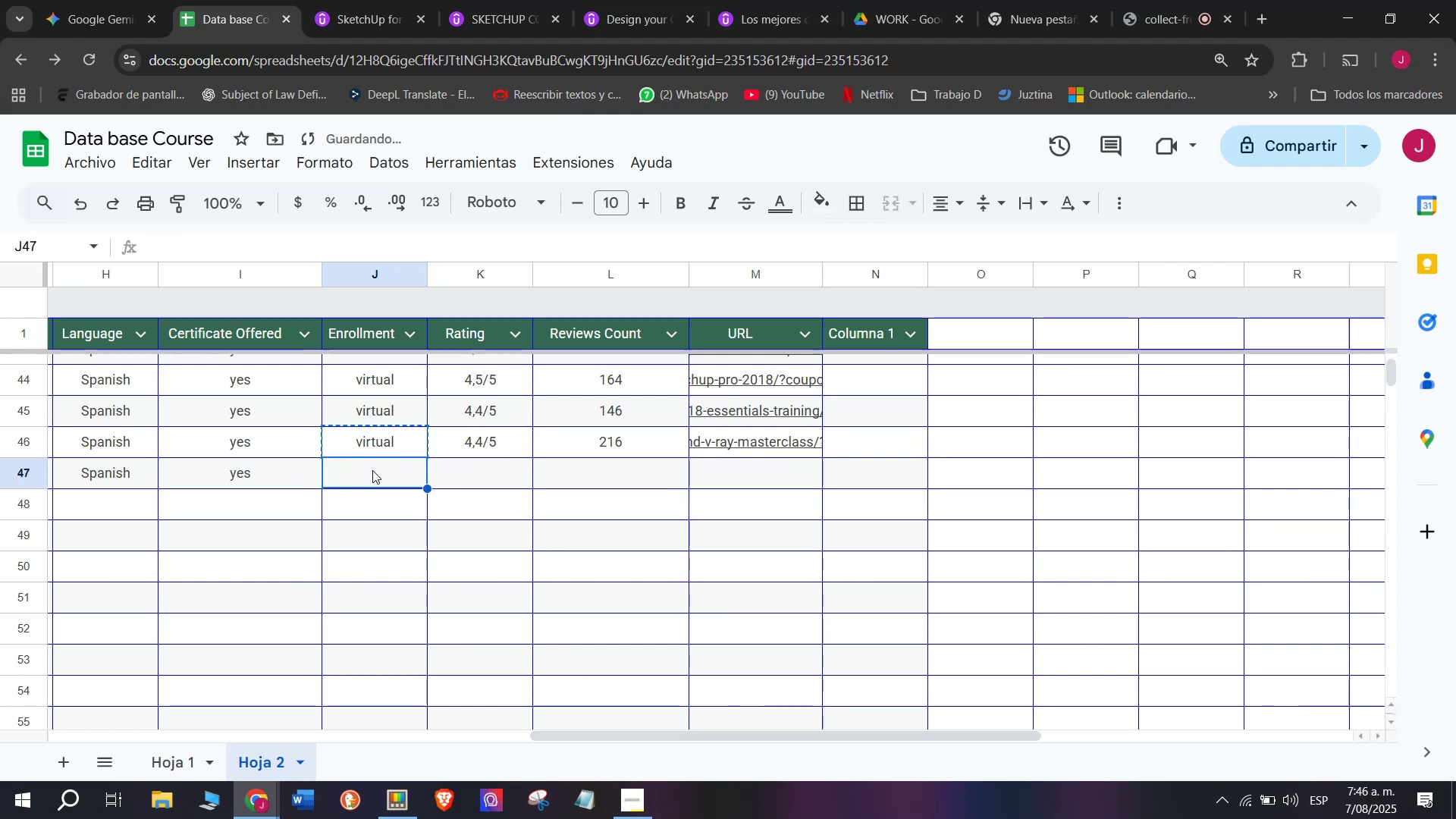 
key(Control+ControlLeft)
 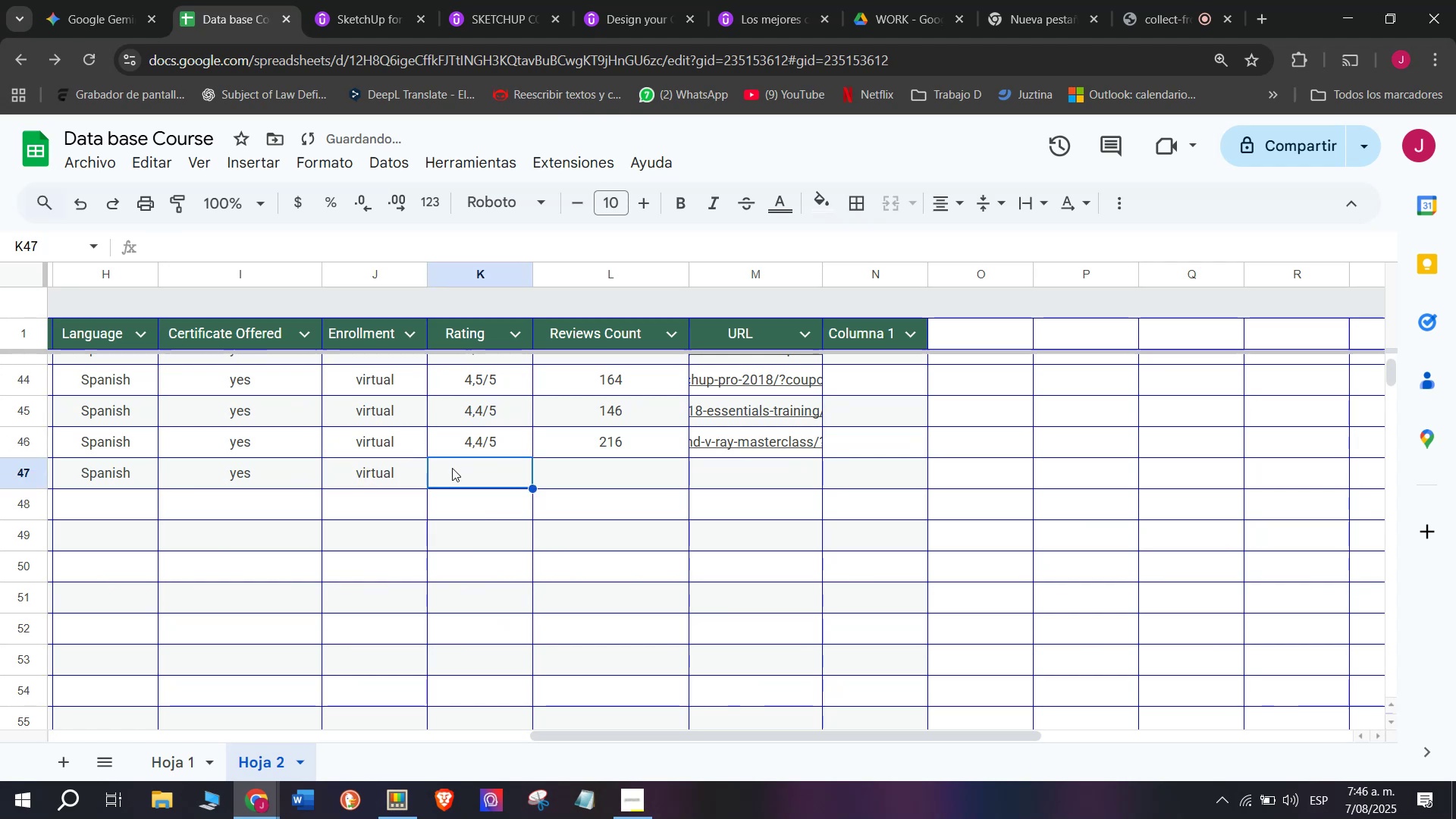 
key(Z)
 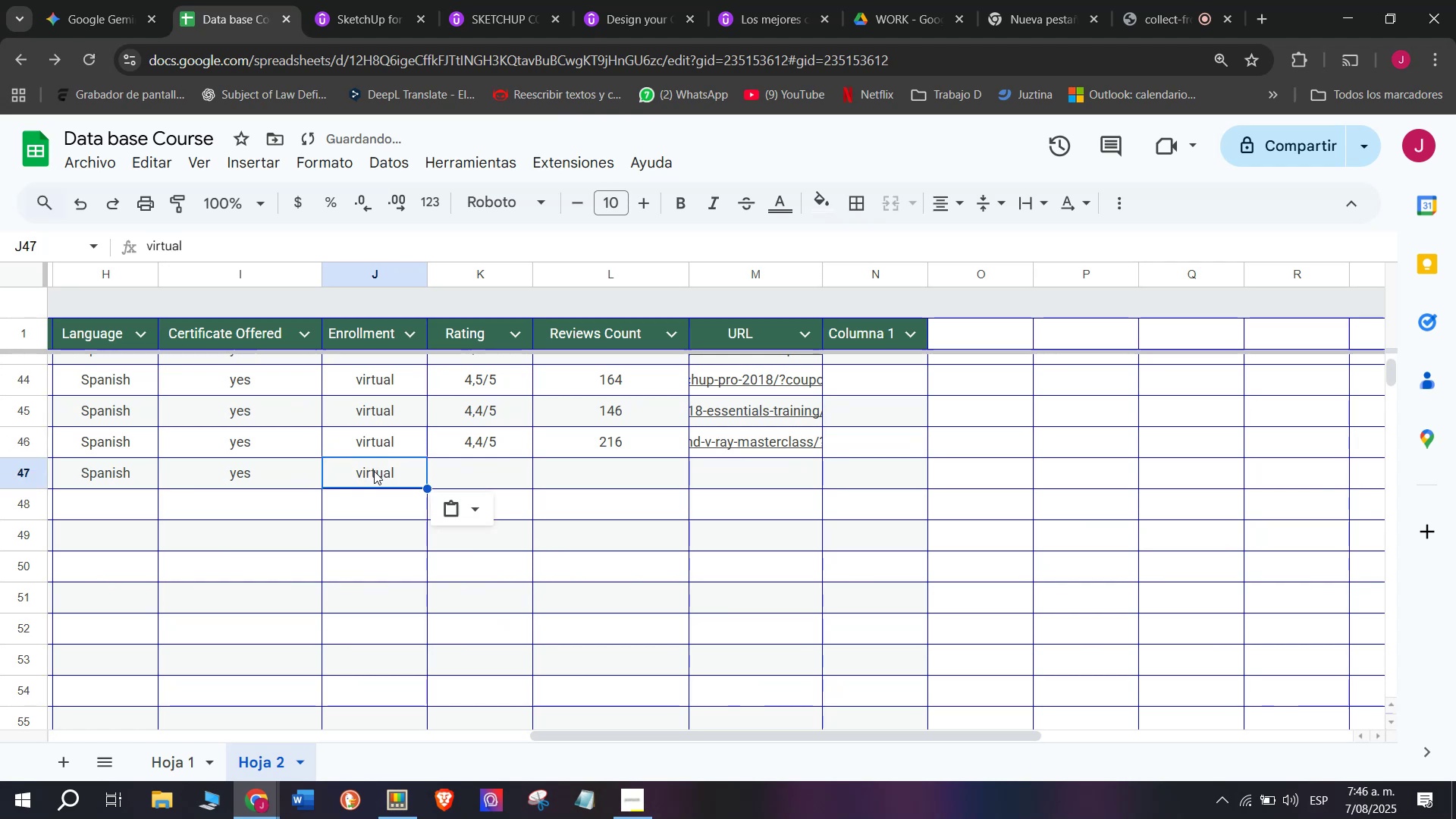 
key(Control+V)
 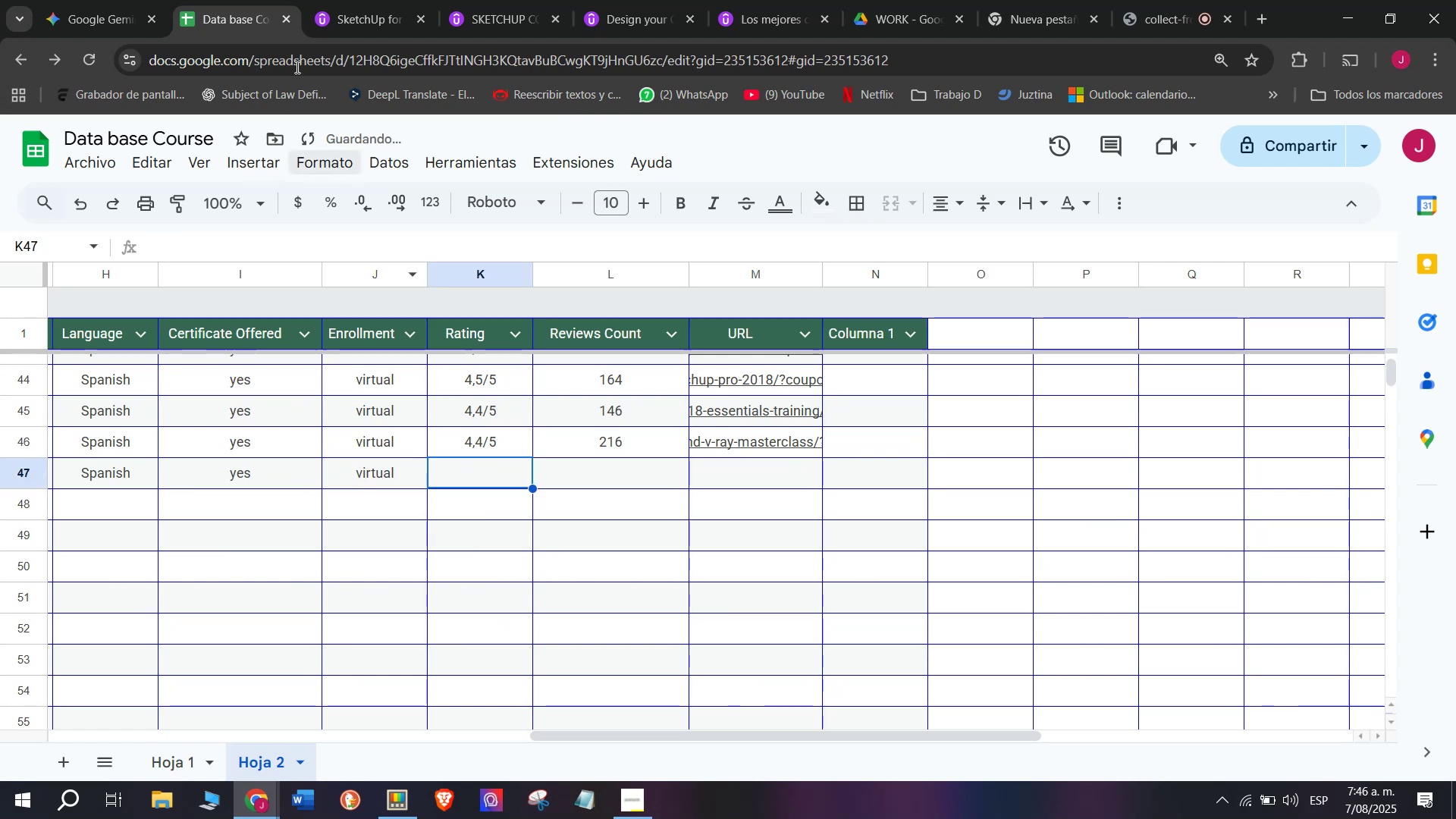 
left_click([355, 0])
 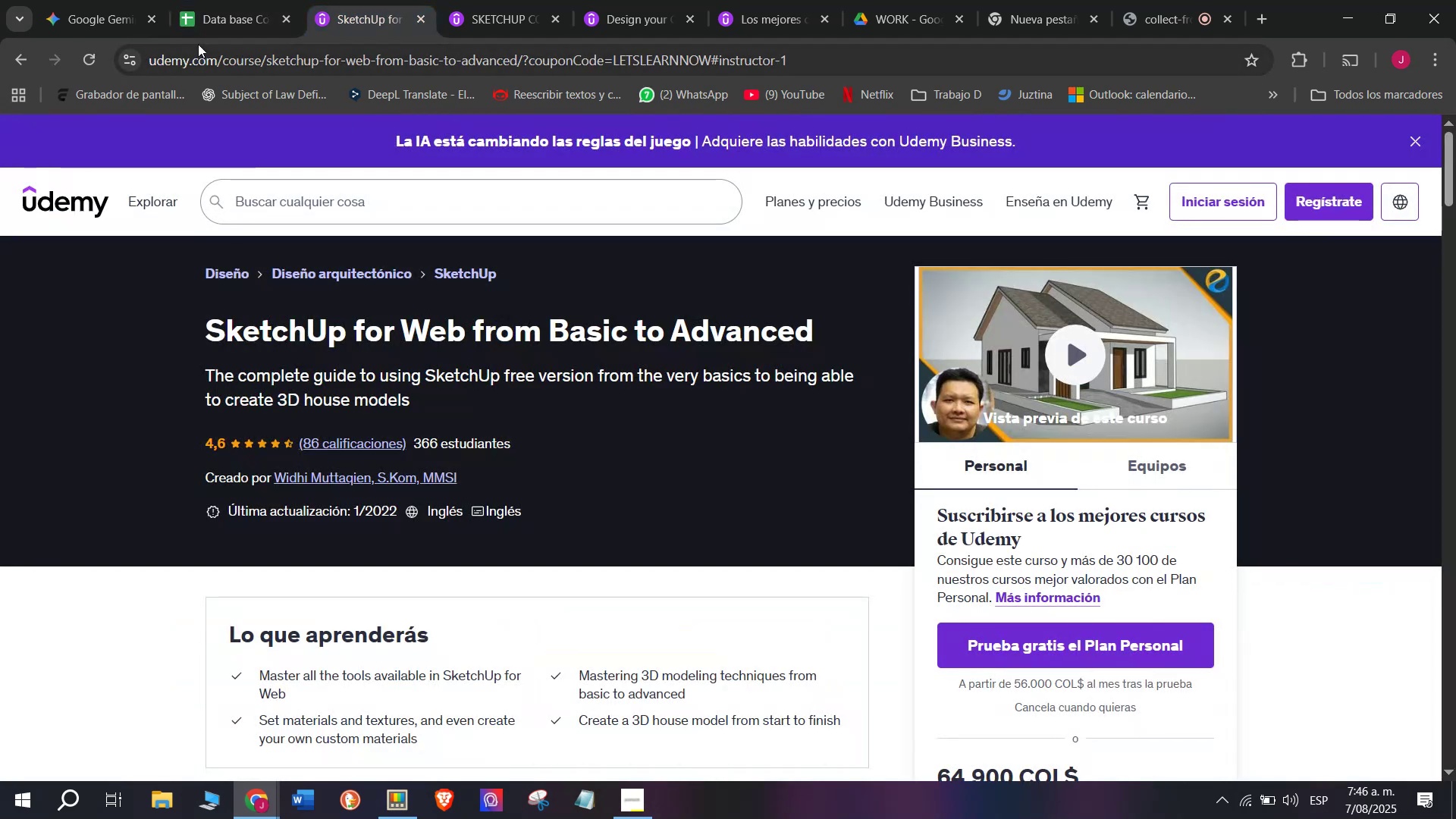 
left_click([198, 0])
 